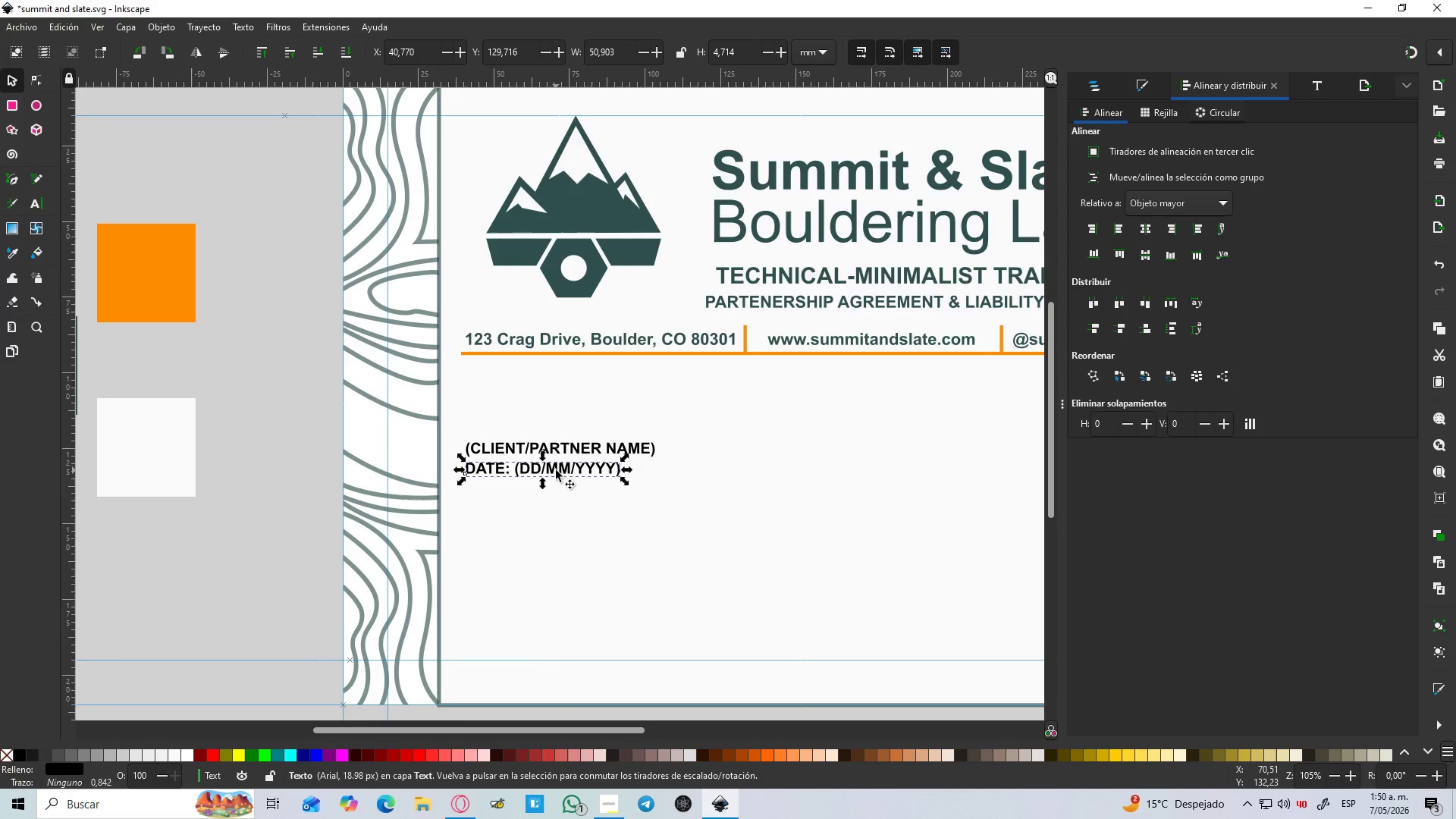 
key(Control+D)
 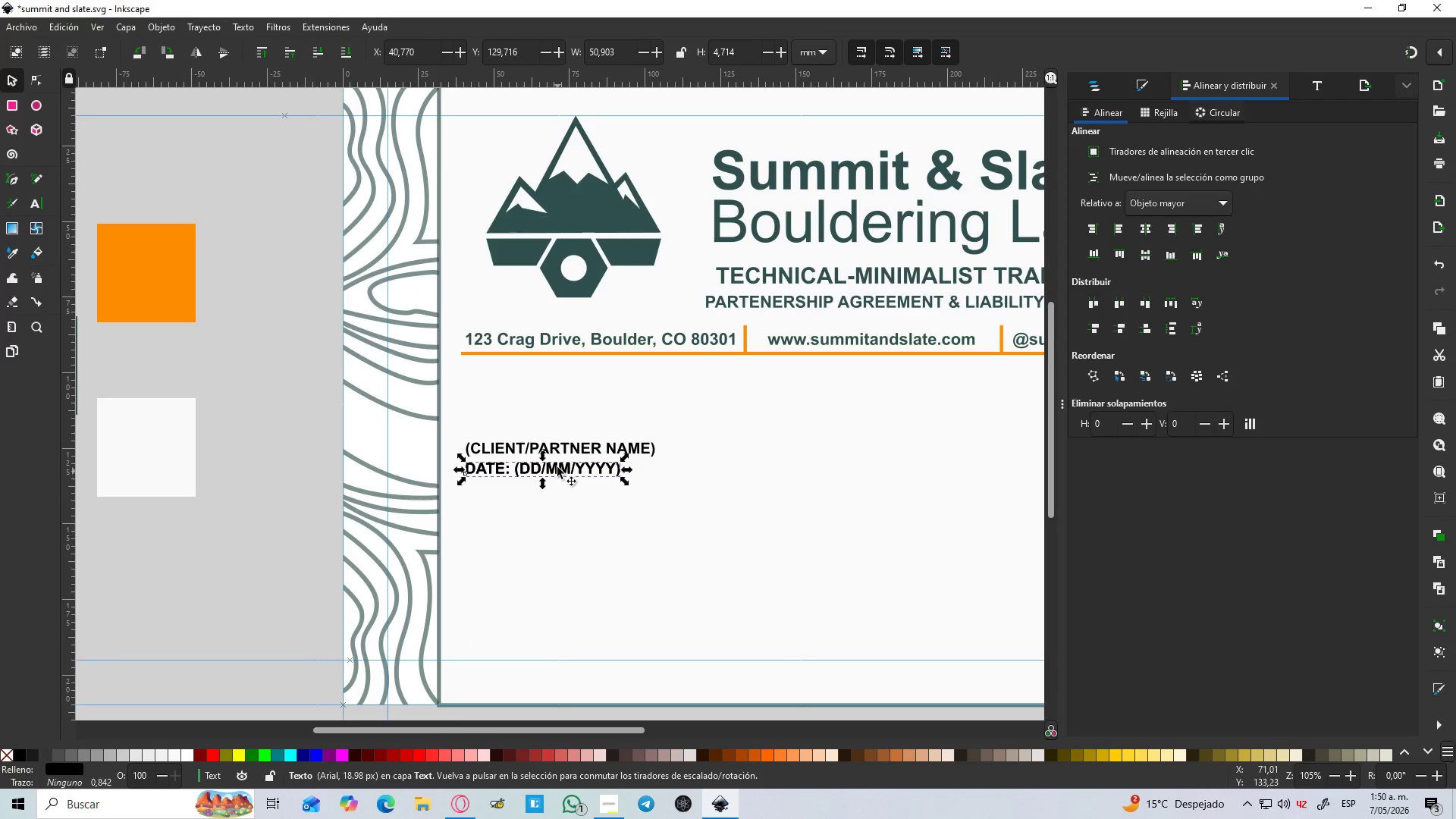 
left_click_drag(start_coordinate=[557, 465], to_coordinate=[558, 517])
 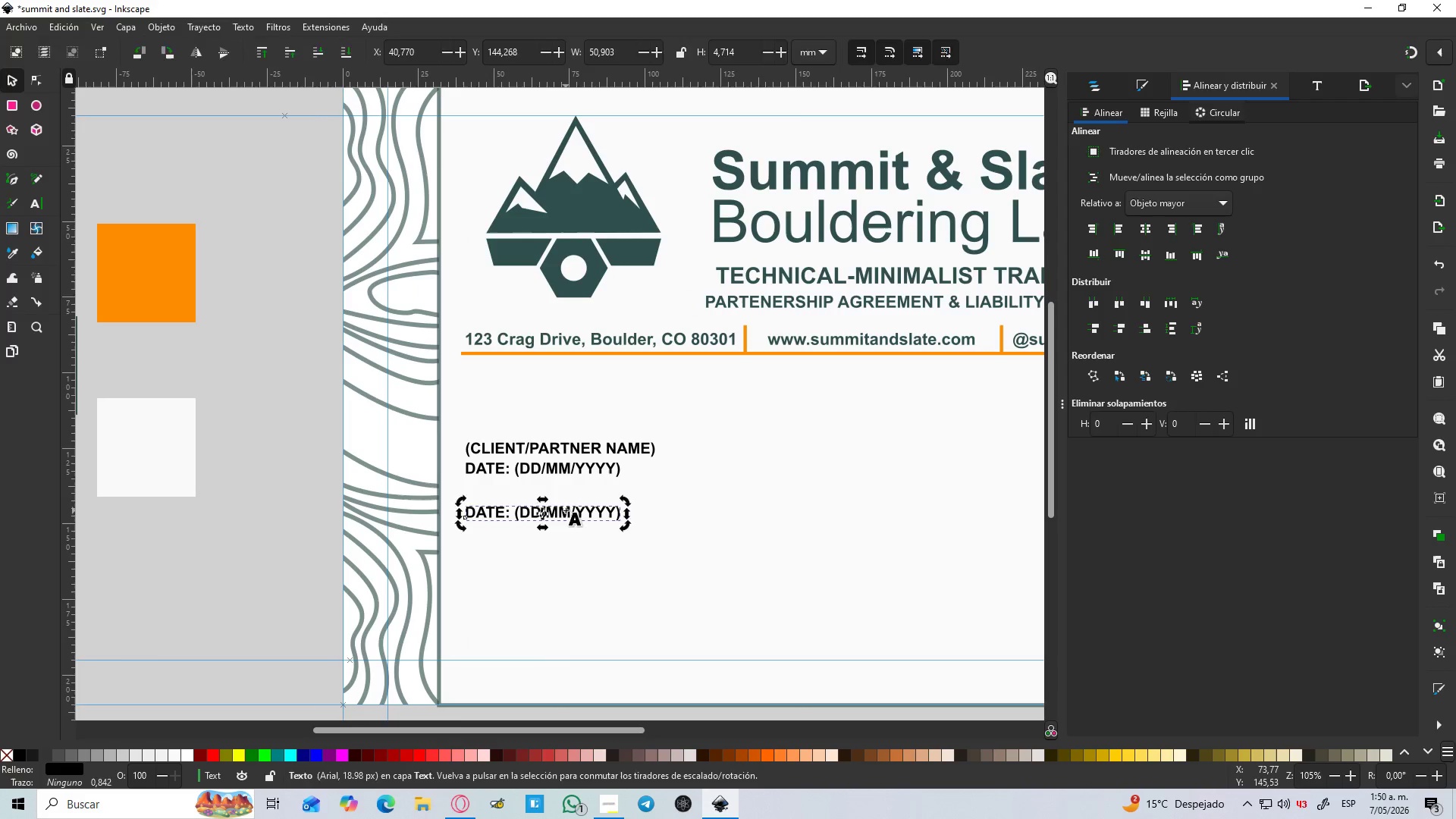 
hold_key(key=ControlLeft, duration=1.3)
 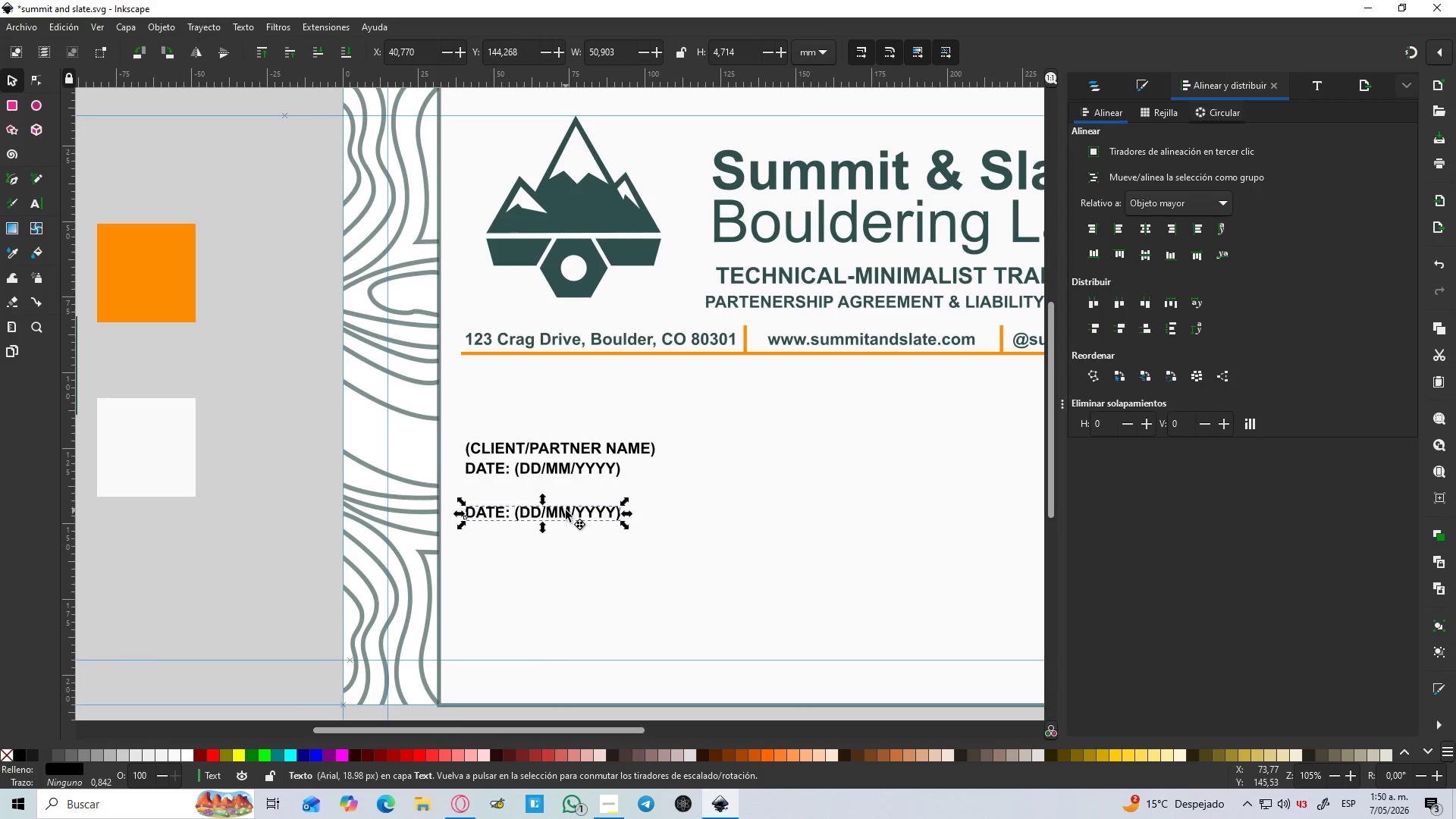 
double_click([566, 510])
 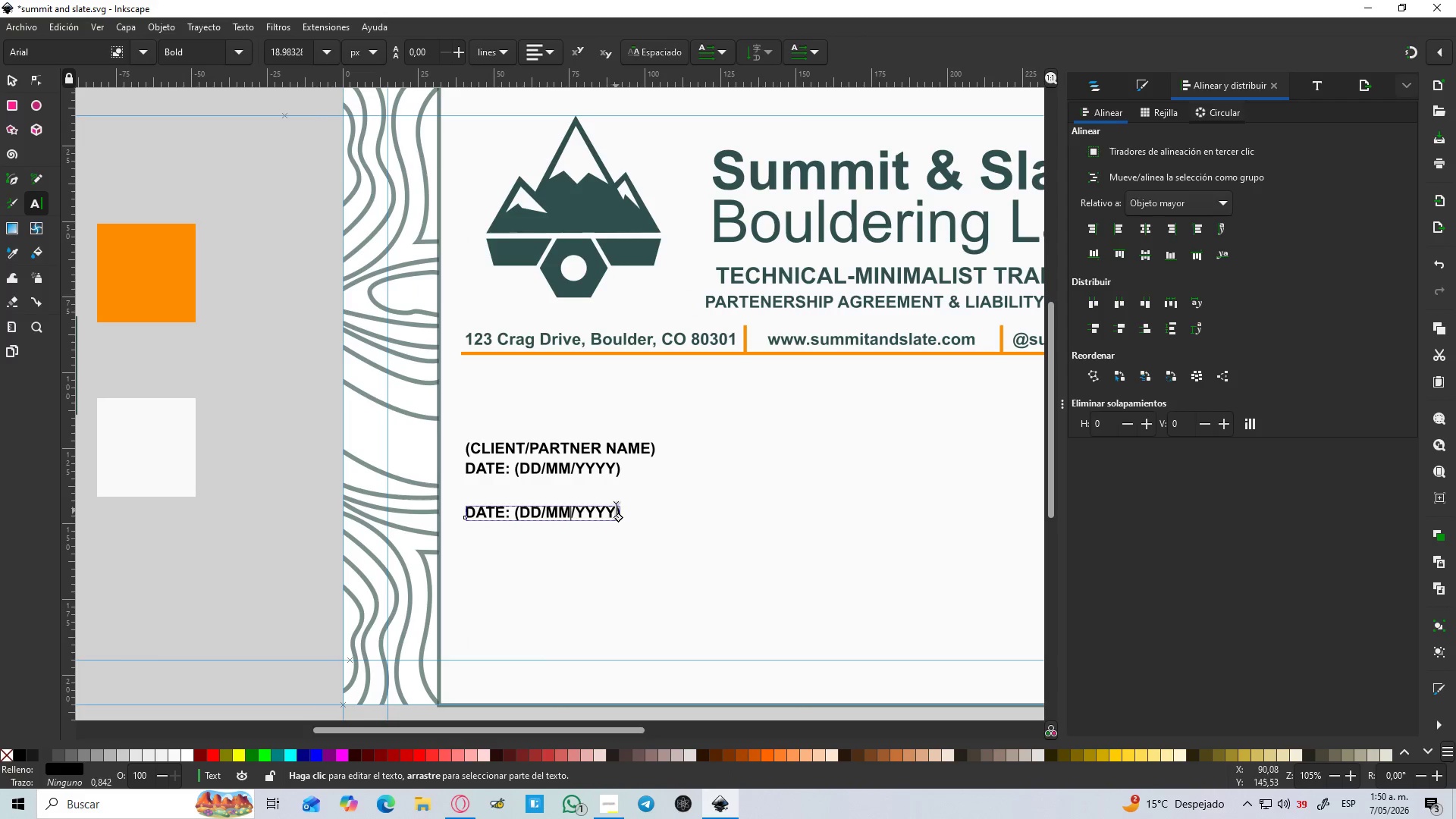 
left_click_drag(start_coordinate=[617, 510], to_coordinate=[540, 509])
 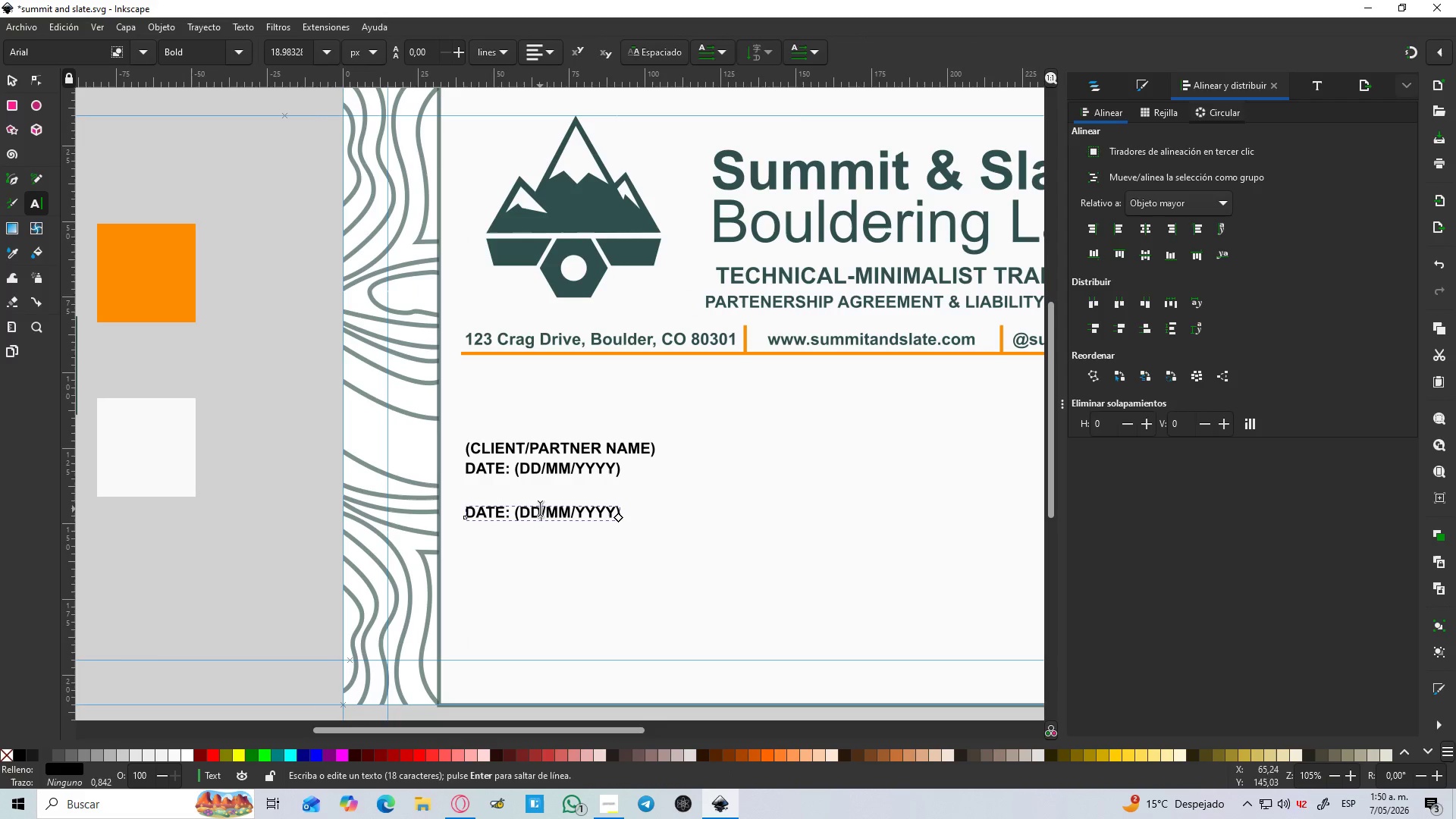 
left_click([540, 509])
 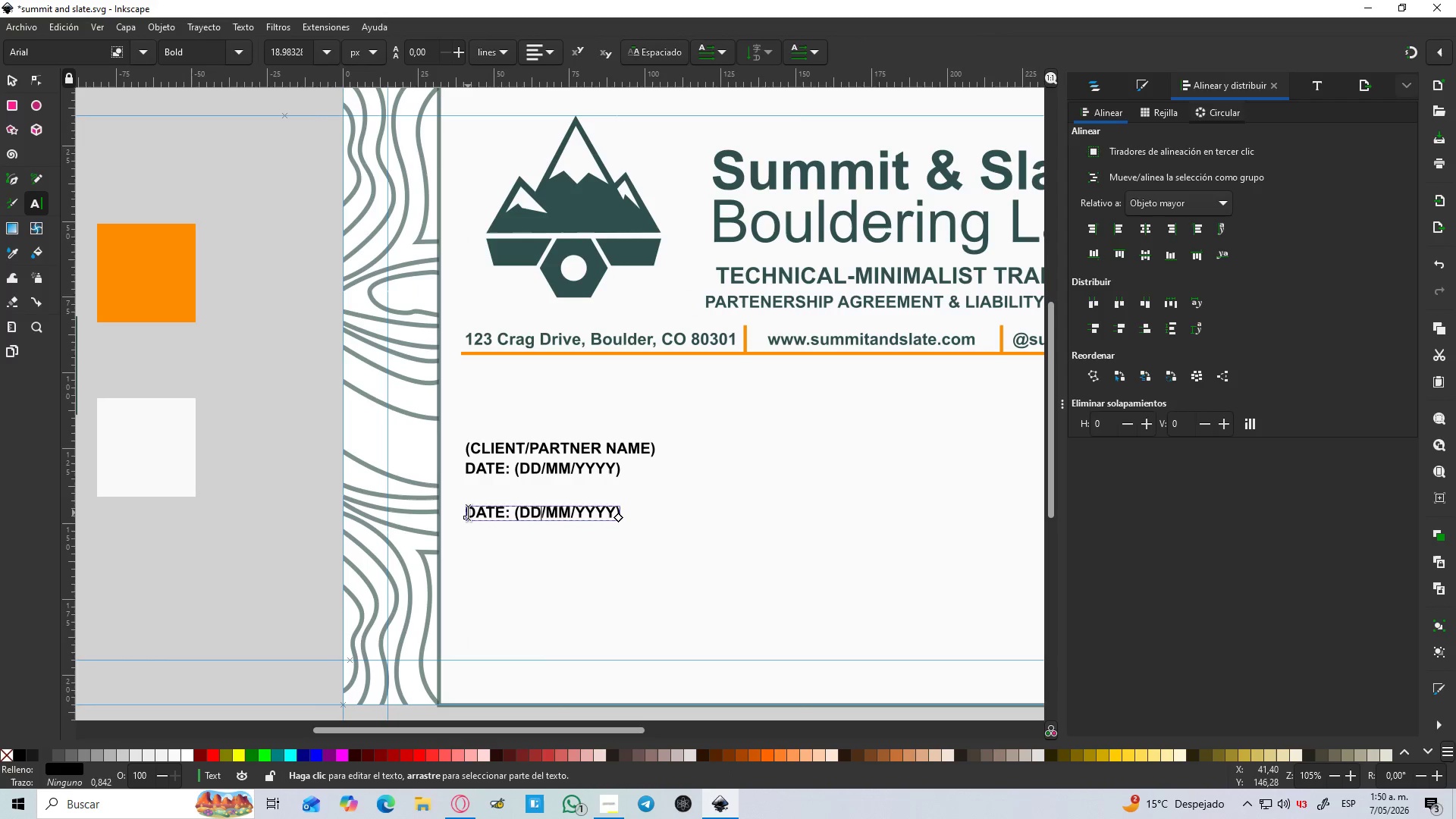 
left_click_drag(start_coordinate=[468, 513], to_coordinate=[625, 505])
 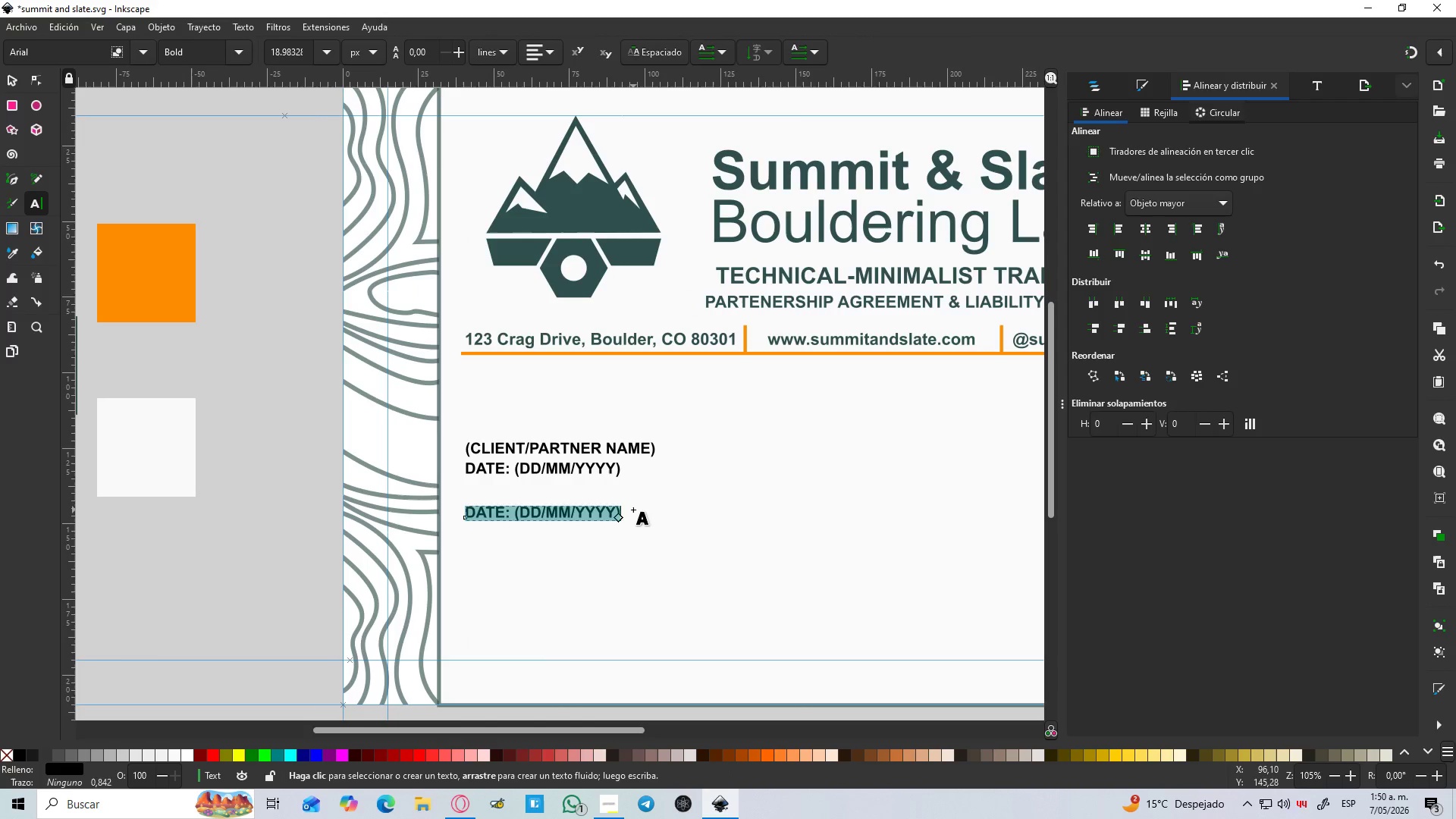 
type(SUBJECT>)
 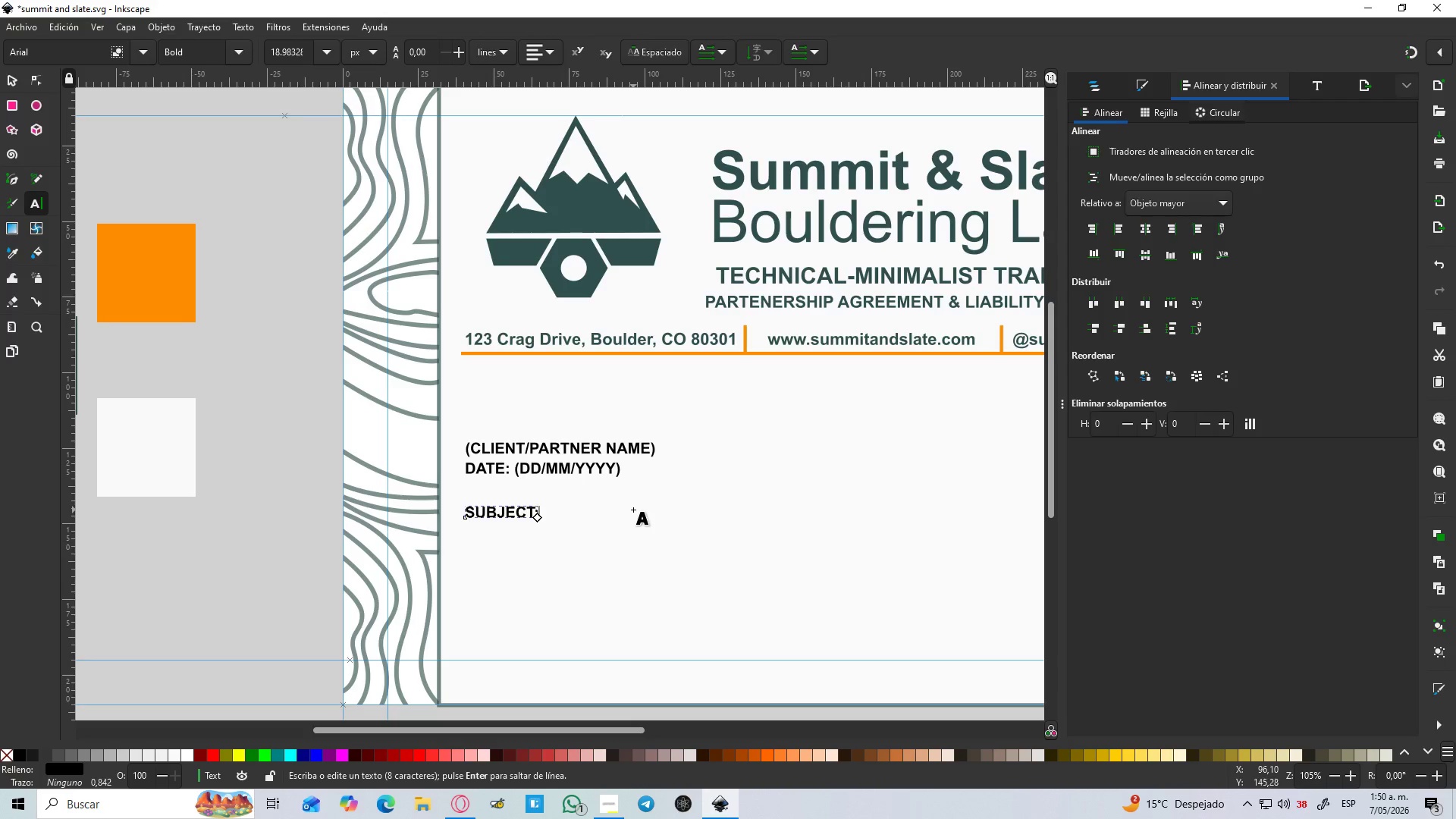 
left_click([2, 81])
 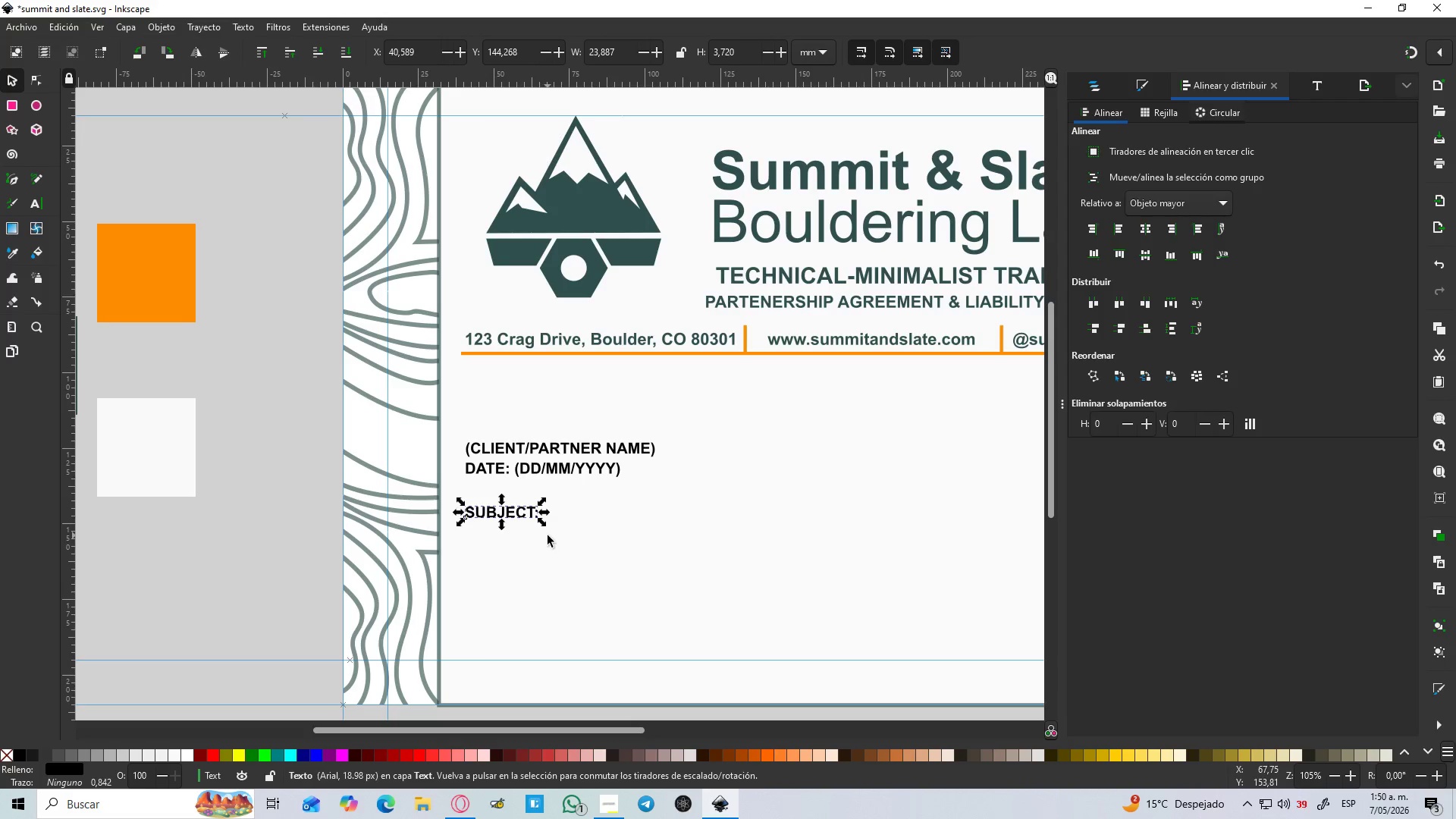 
left_click([548, 540])
 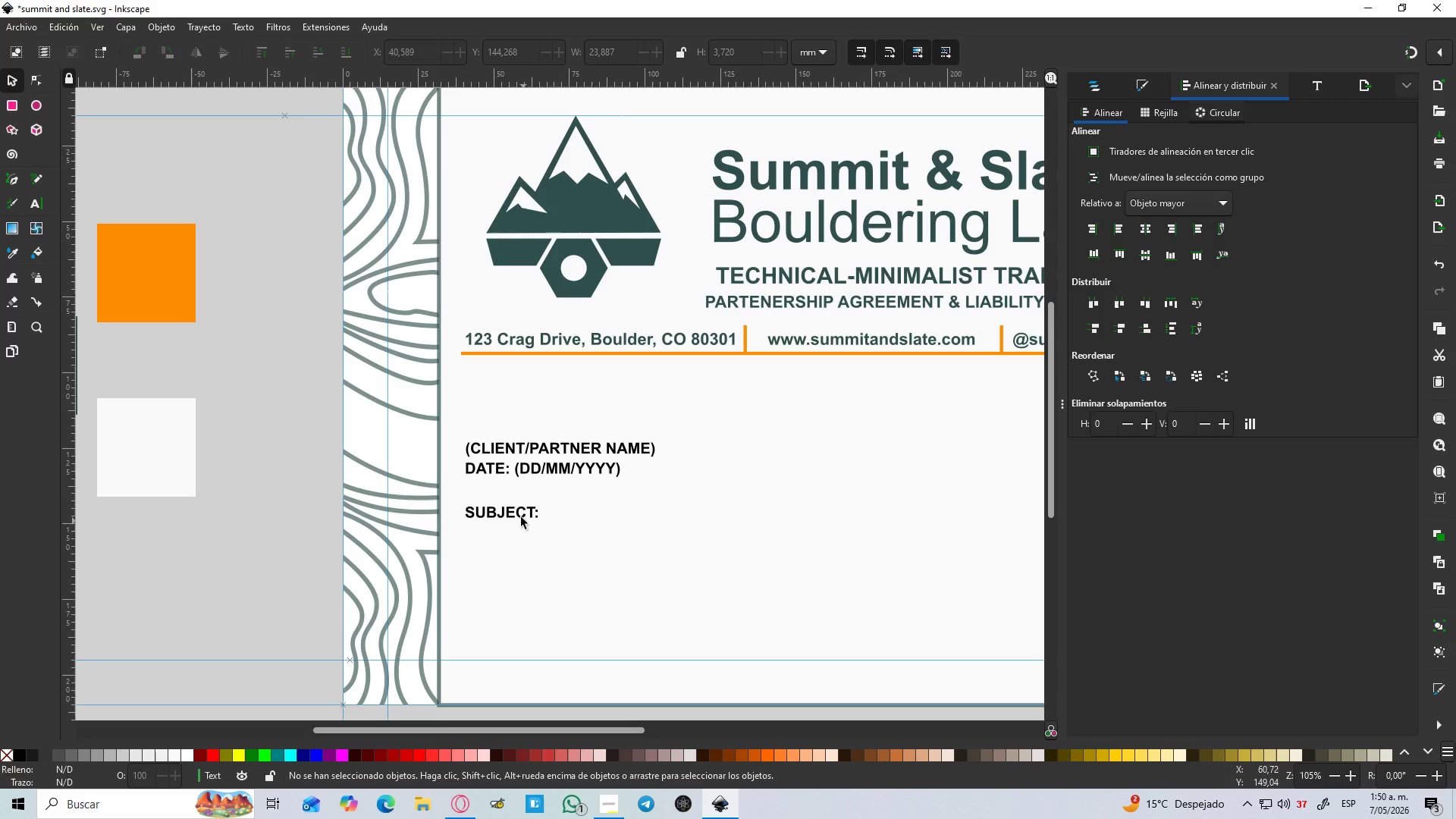 
double_click([517, 514])
 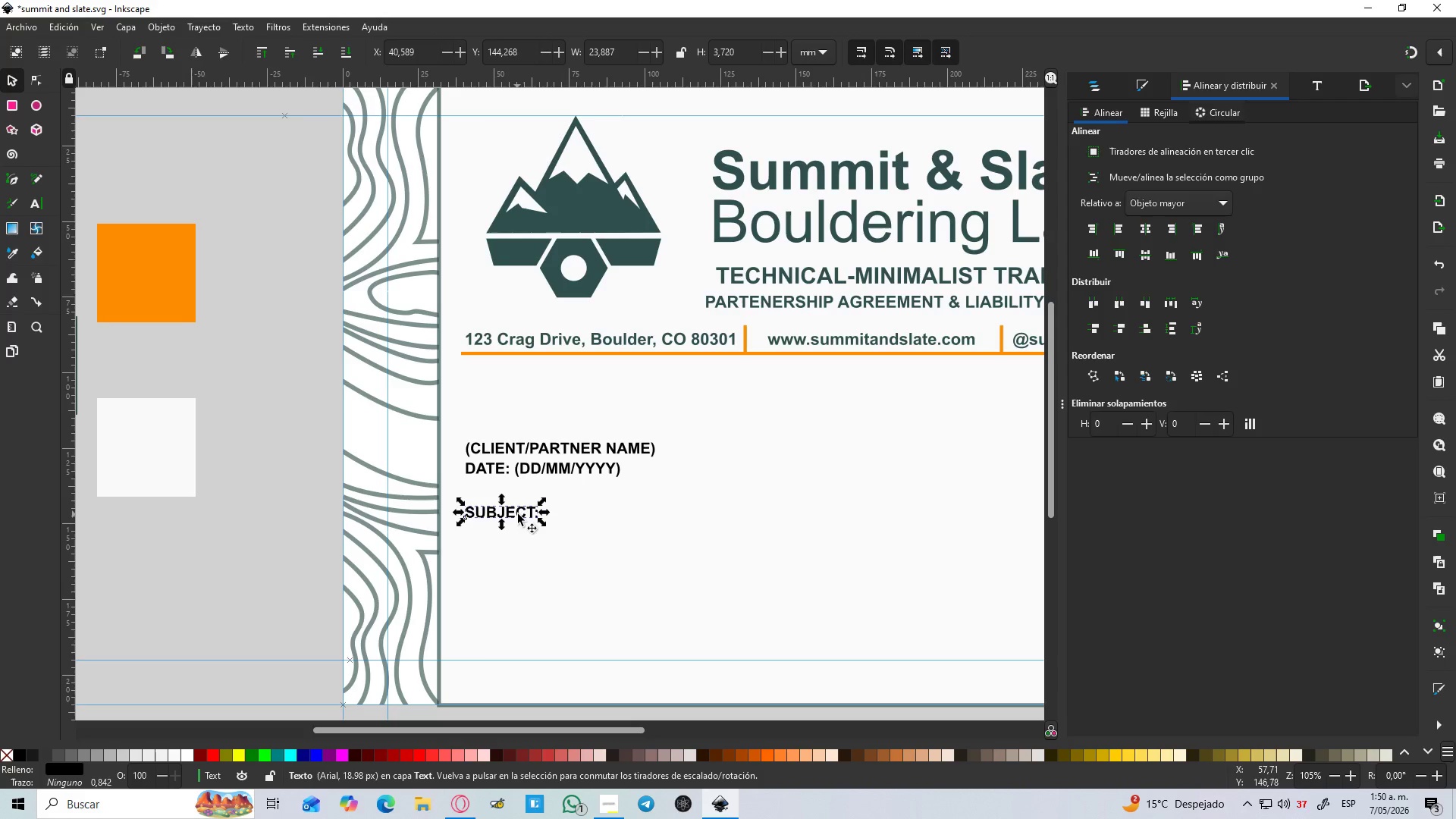 
key(Control+D)
 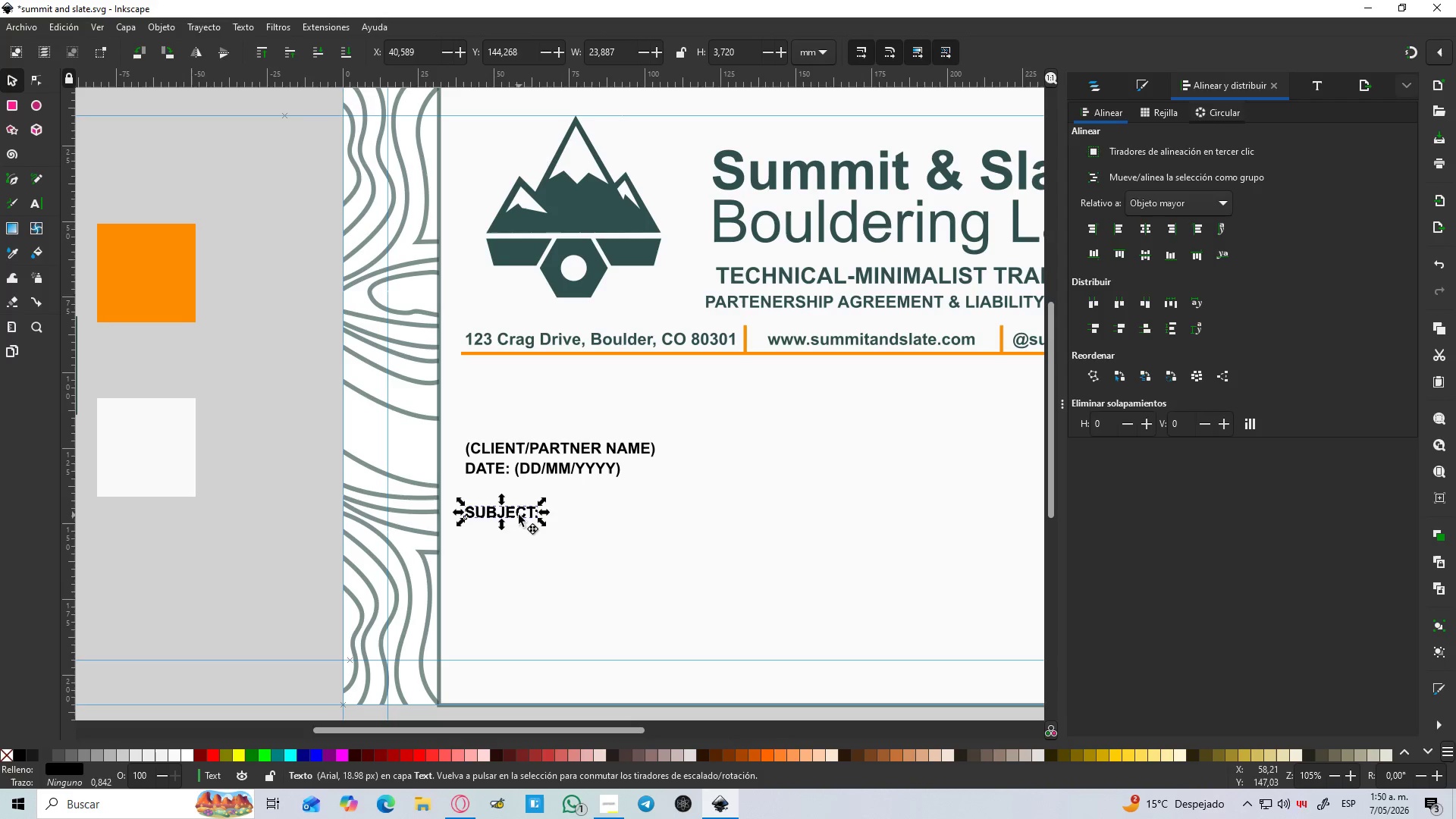 
left_click_drag(start_coordinate=[519, 515], to_coordinate=[602, 516])
 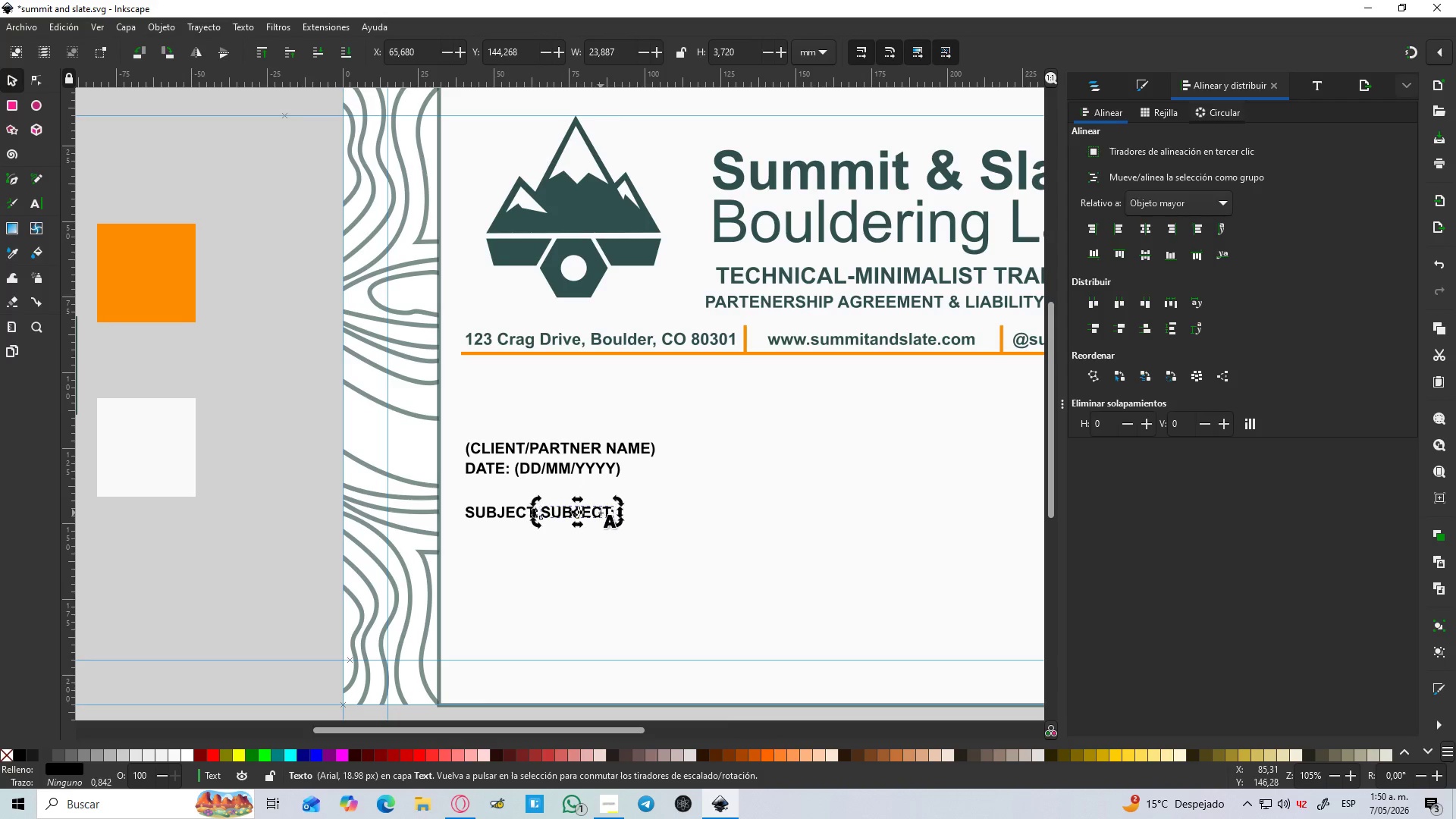 
hold_key(key=ControlLeft, duration=1.11)
 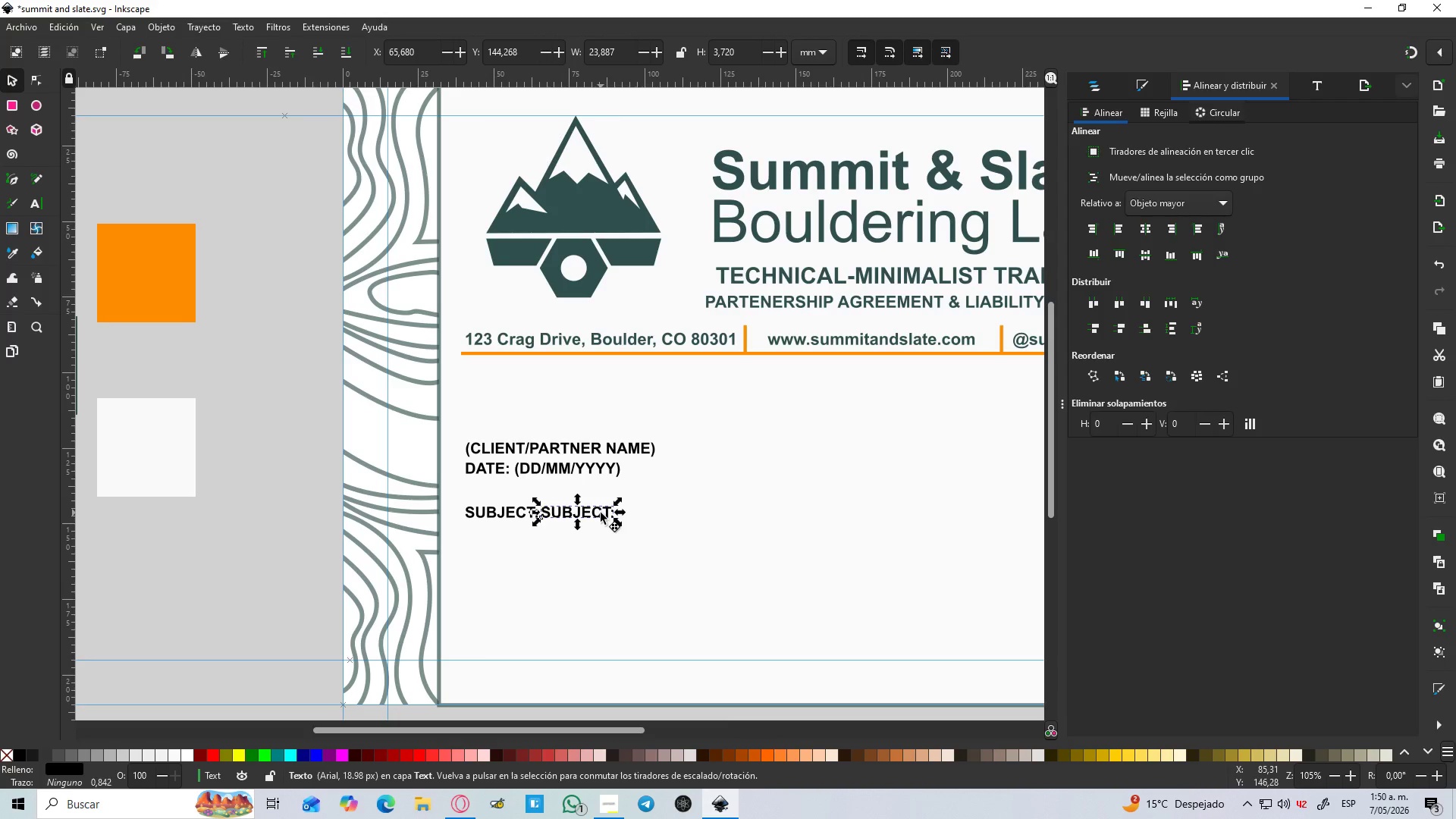 
double_click([601, 513])
 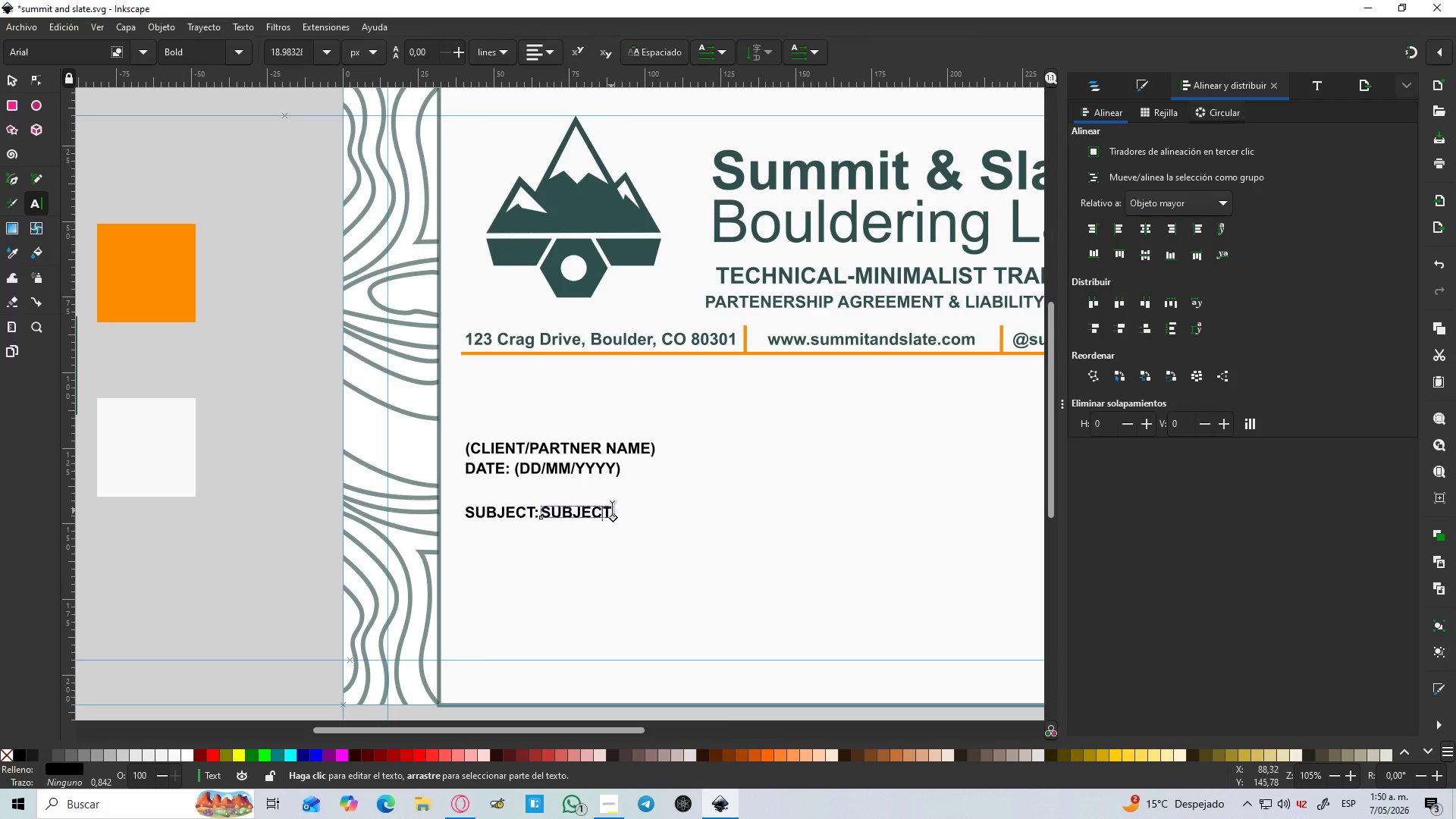 
left_click_drag(start_coordinate=[613, 509], to_coordinate=[504, 513])
 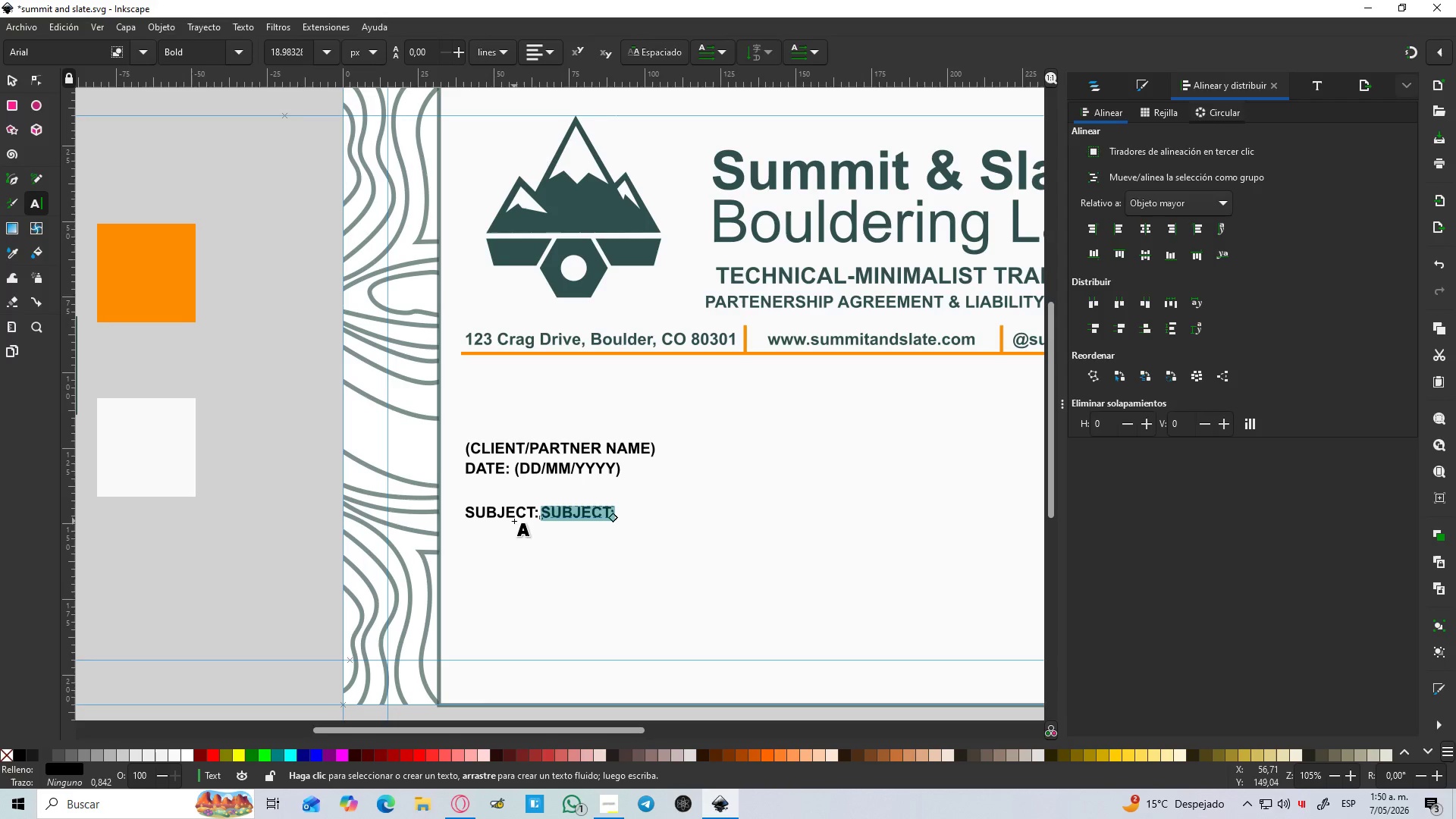 
type(PARTNERS)
key(Backspace)
key(Backspace)
key(Backspace)
key(Backspace)
key(Backspace)
key(Backspace)
key(Backspace)
type(arnet)
key(Backspace)
 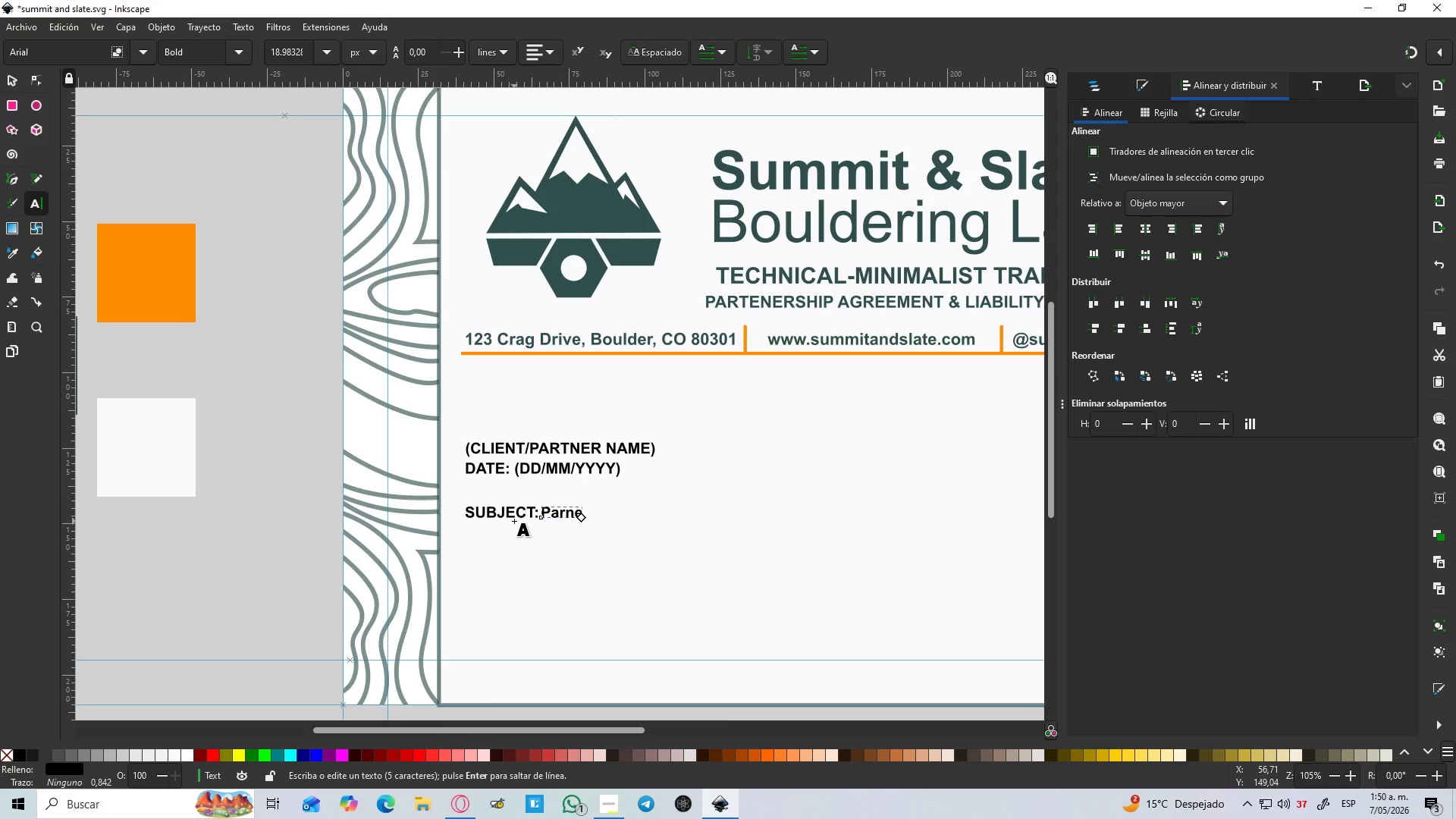 
key(Backspace)
key(Backspace)
type(tnership a)
key(Backspace)
type(Agreement Terms)
 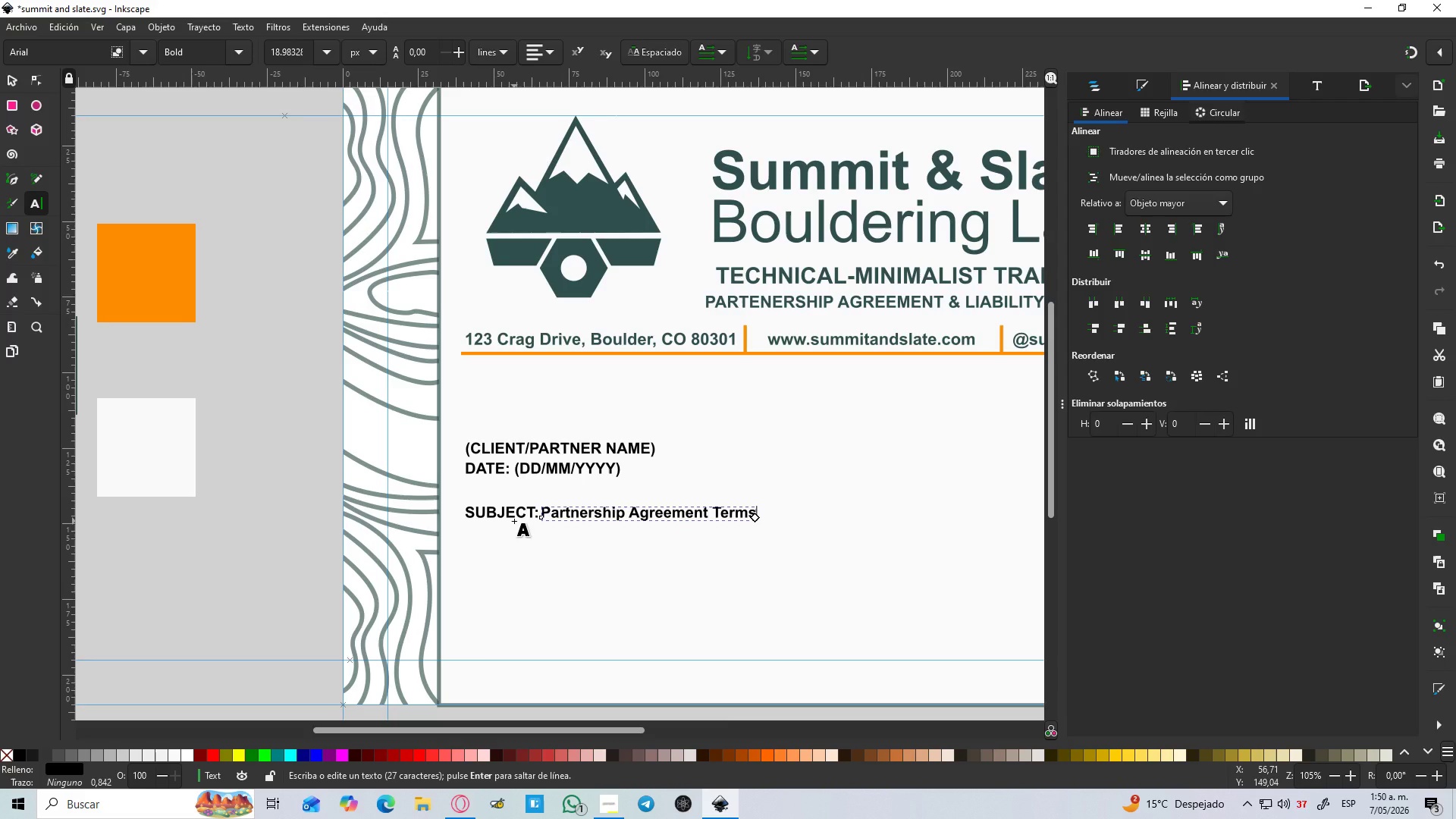 
double_click([200, 75])
 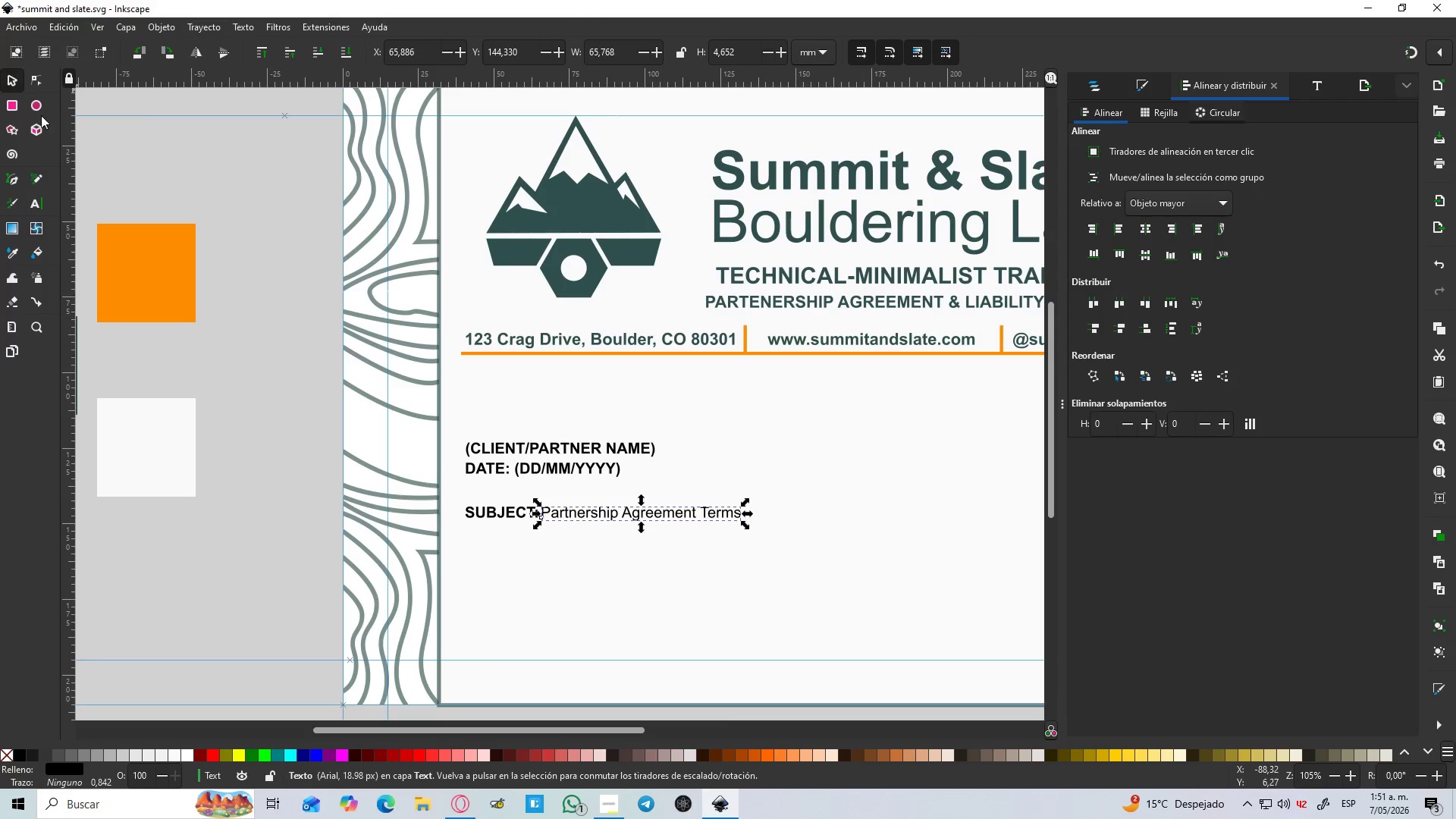 
left_click([269, 488])
 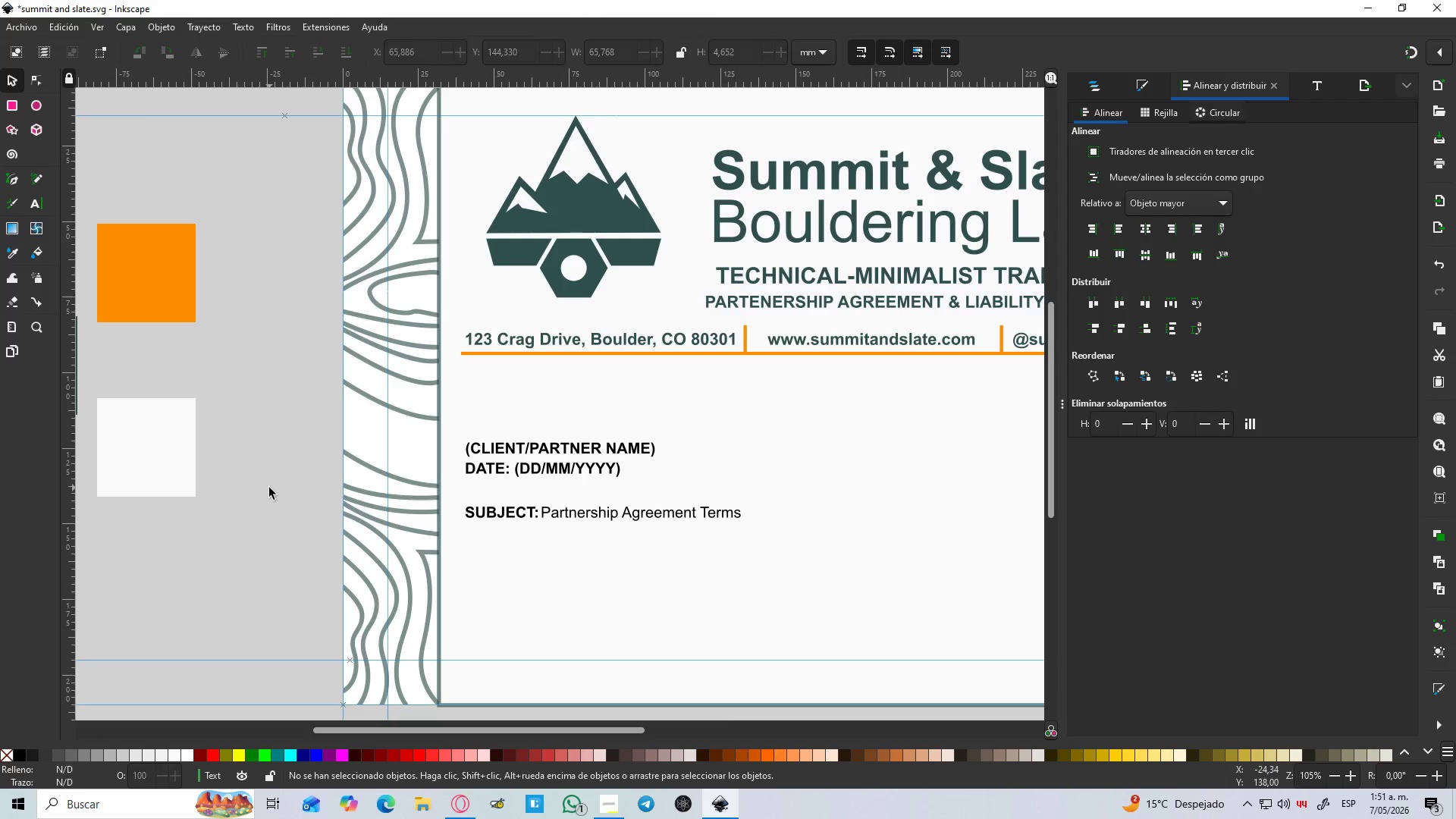 
hold_key(key=ControlLeft, duration=1.23)
scroll: coordinate [269, 488], scroll_direction: down, amount: 2.0
 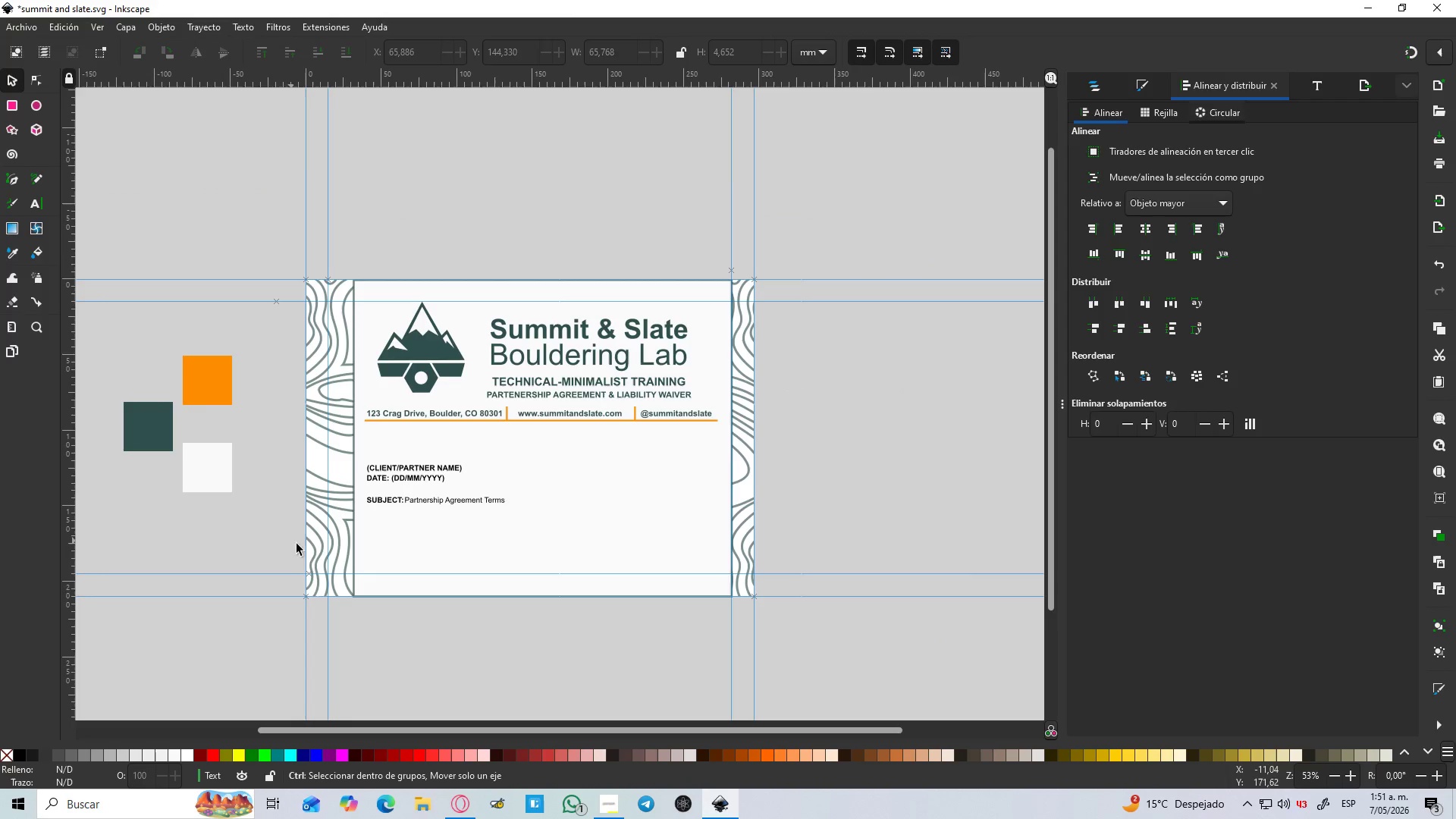 
scroll: coordinate [305, 548], scroll_direction: up, amount: 1.0
 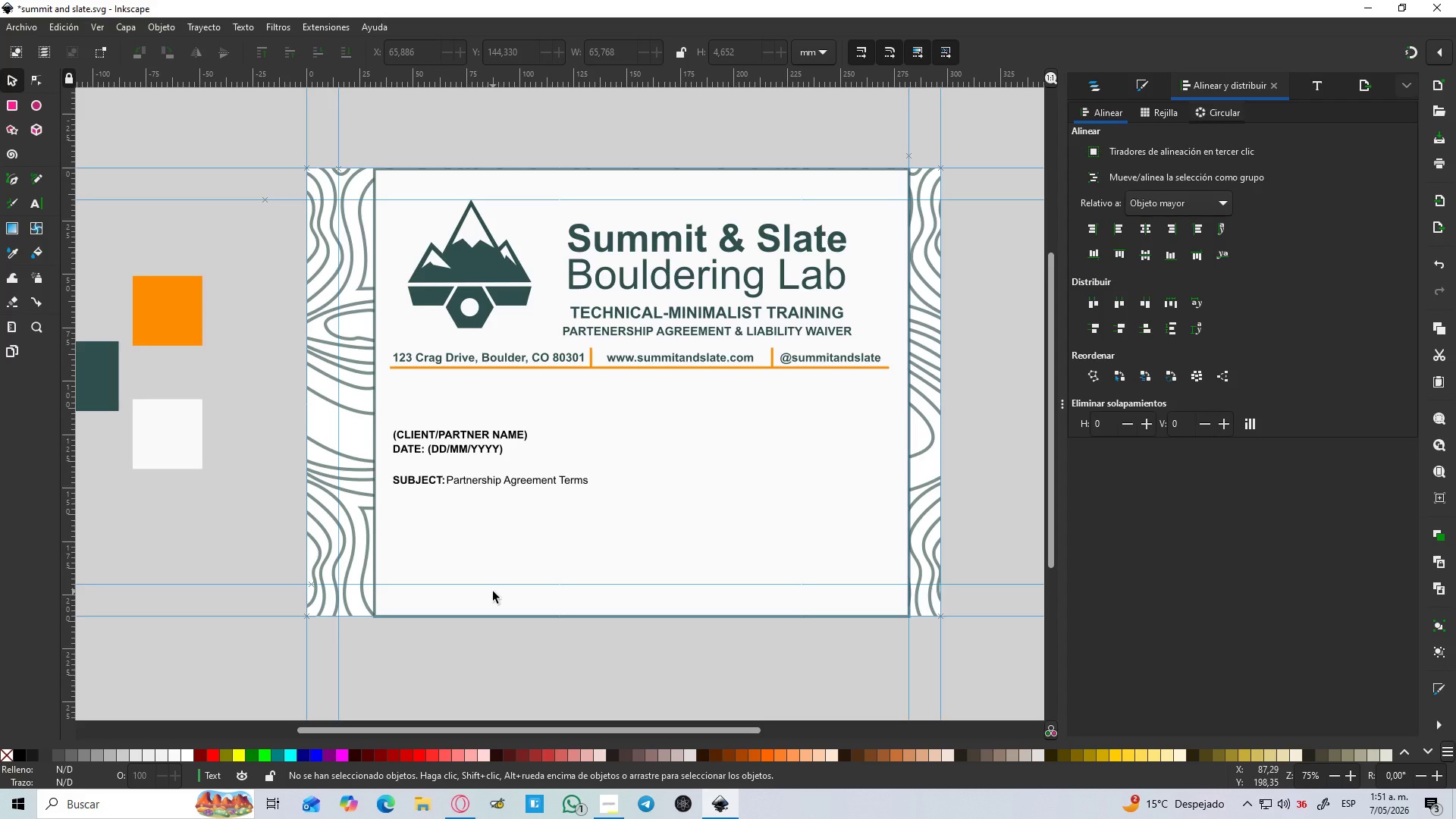 
wait(12.42)
 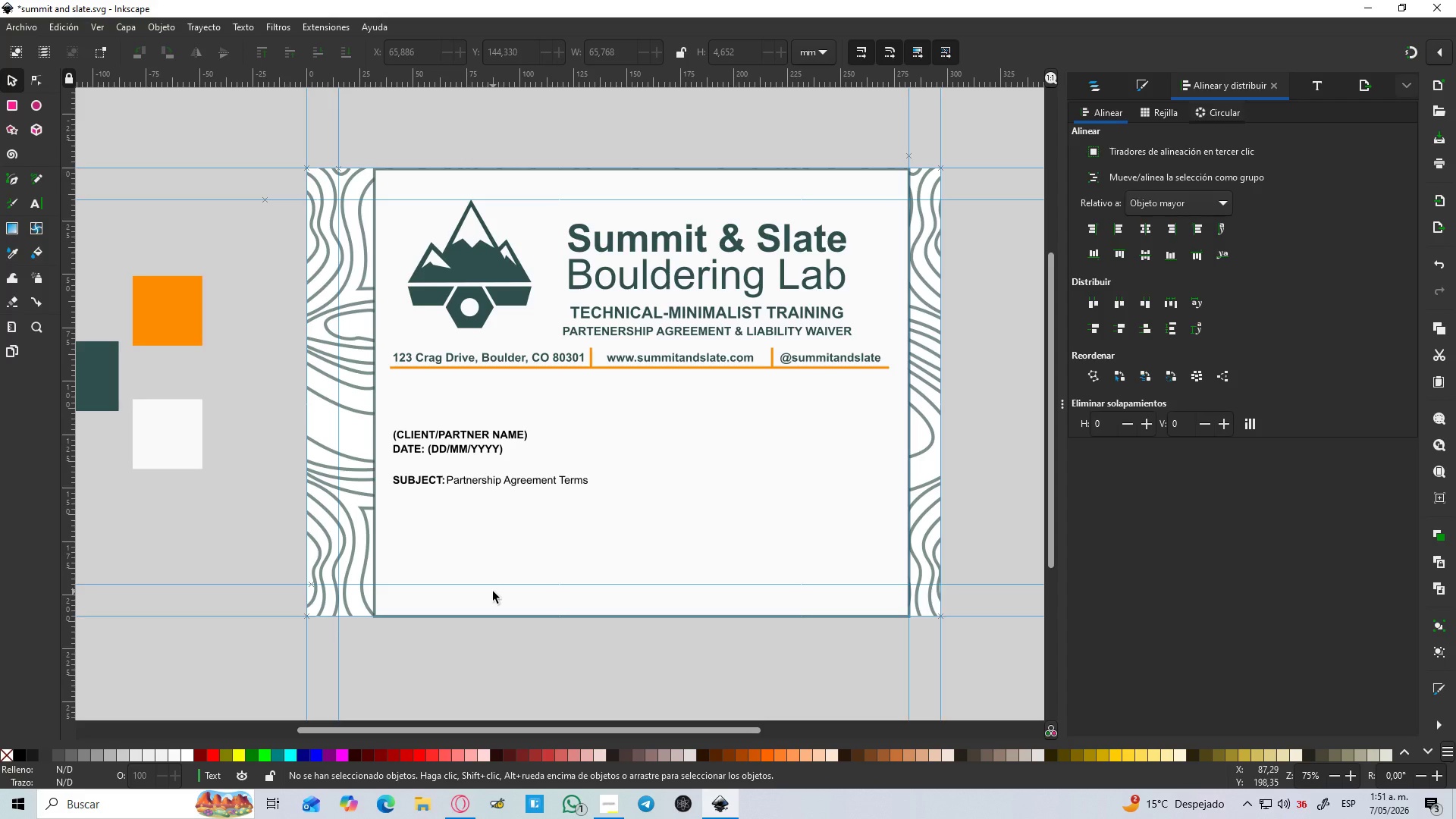 
left_click([430, 435])
 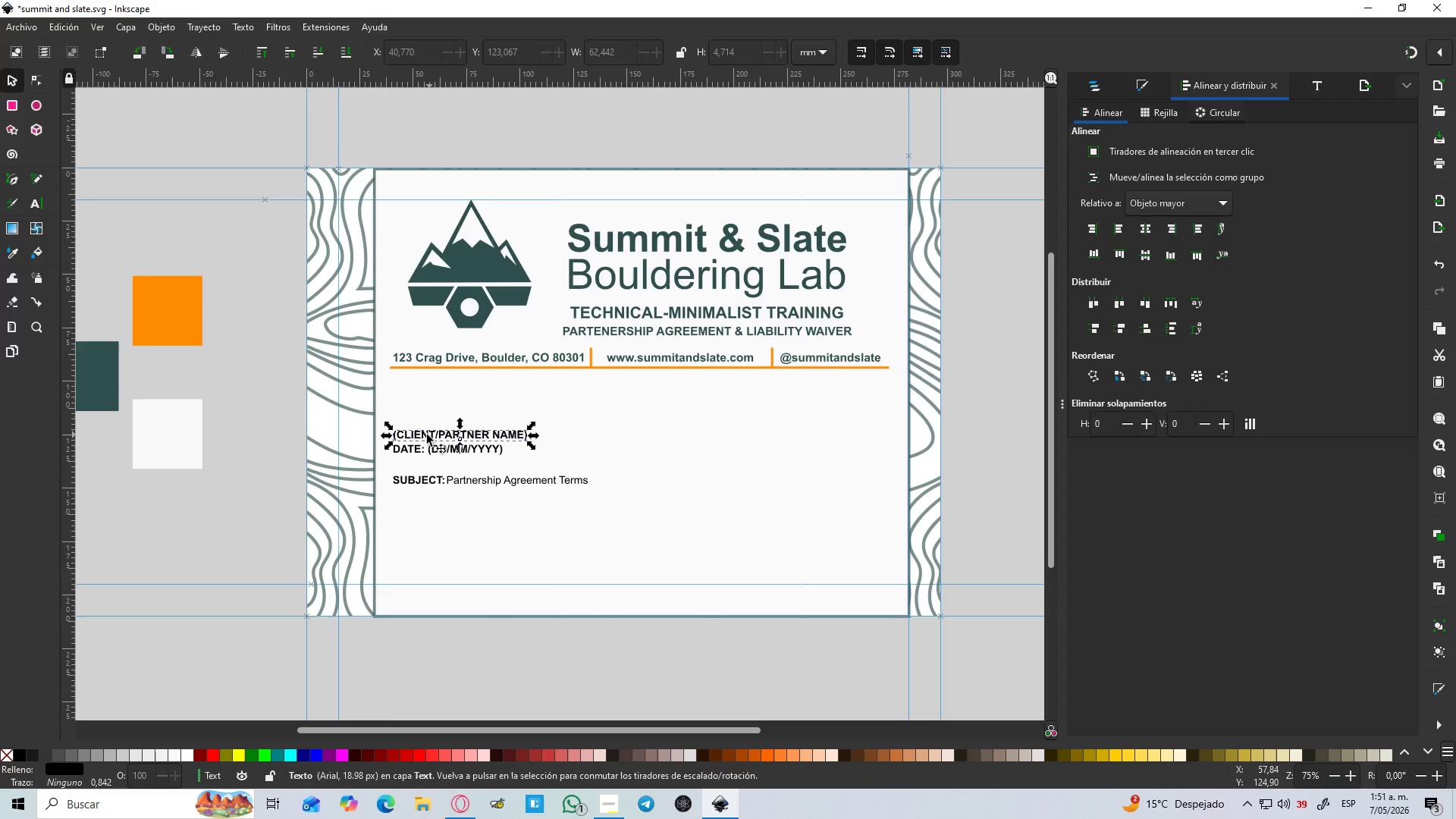 
hold_key(key=ShiftLeft, duration=1.5)
left_click([423, 474])
 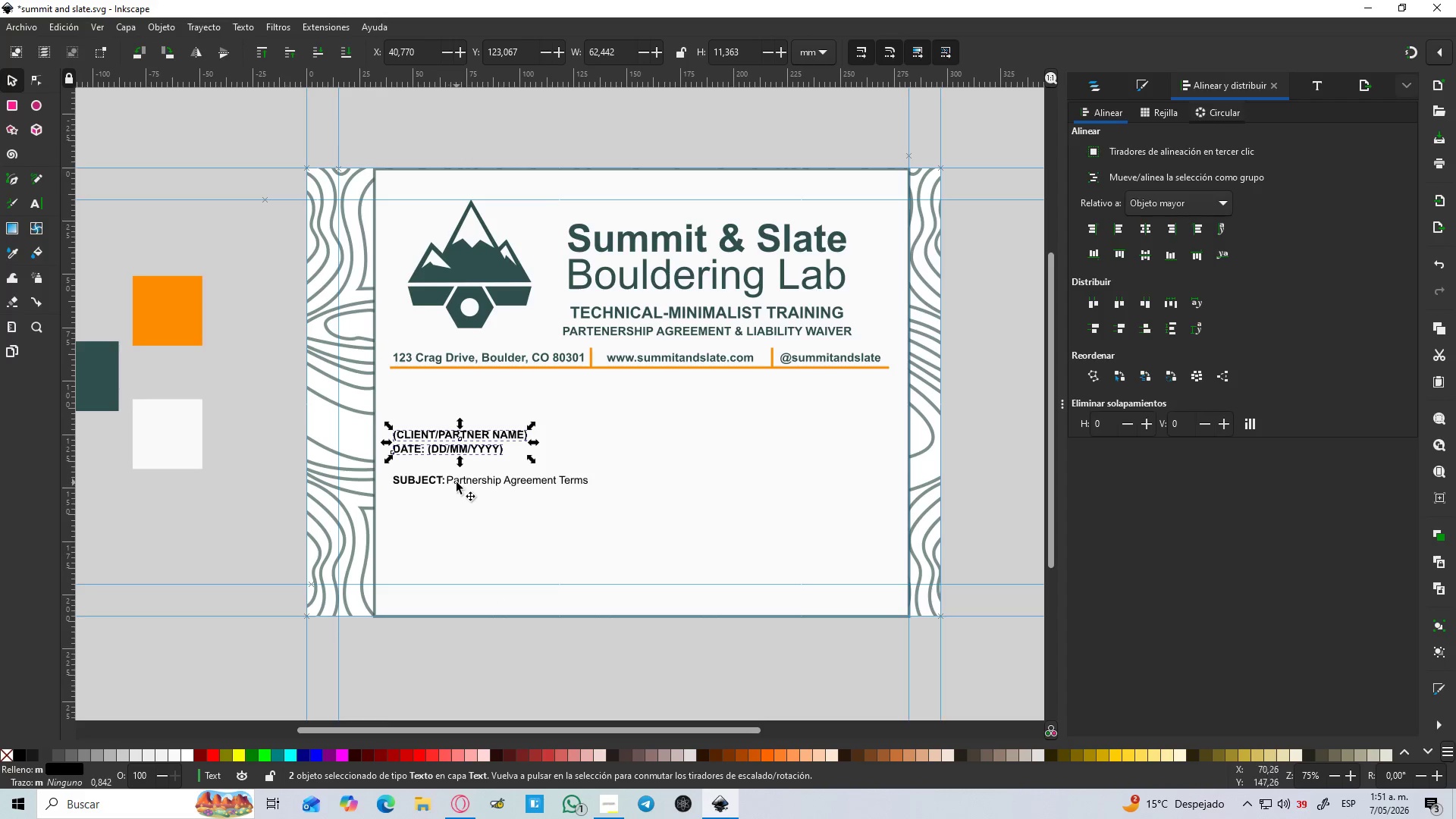 
hold_key(key=ShiftLeft, duration=1.12)
left_click([431, 481])
 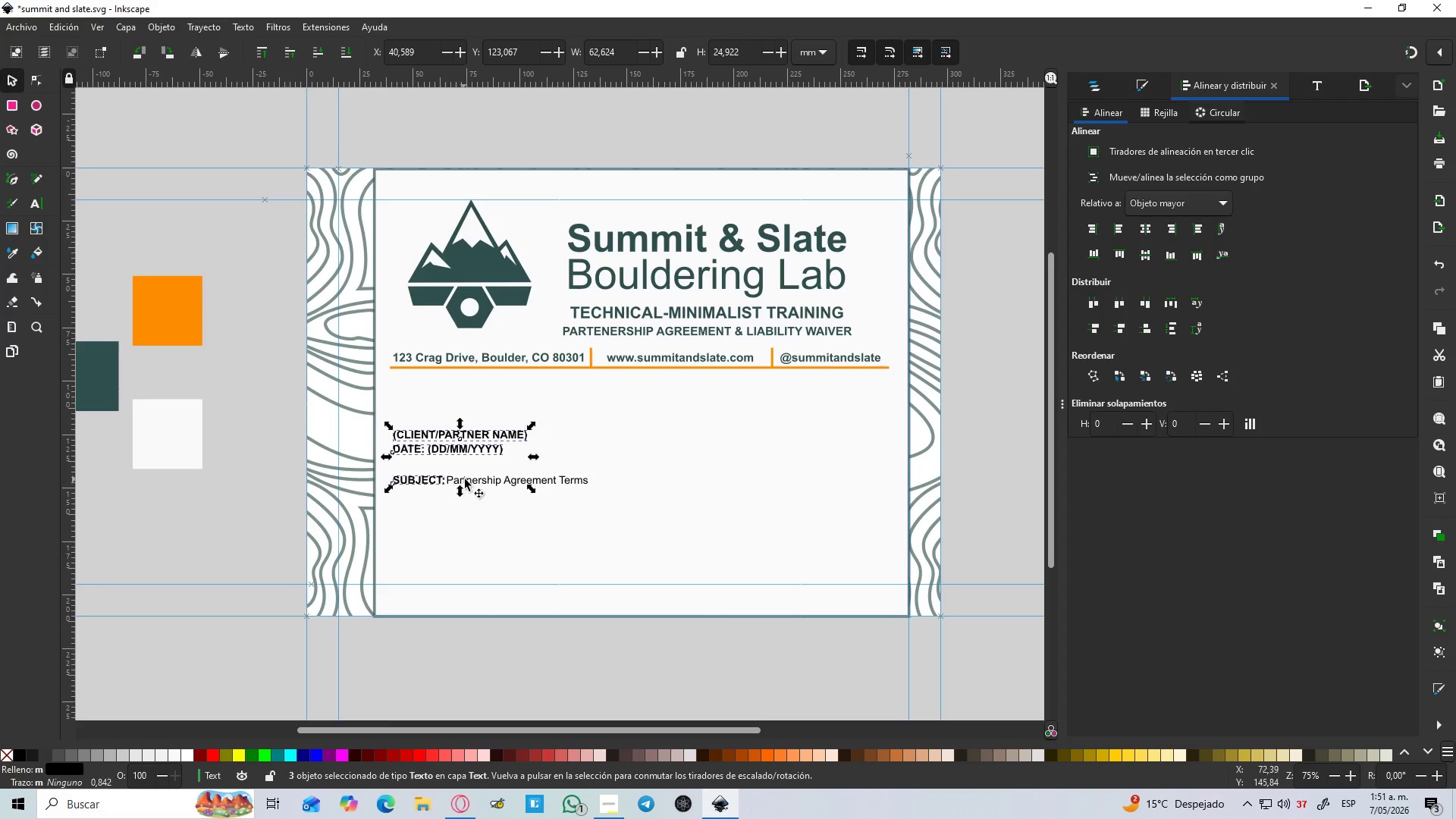 
double_click([466, 479])
 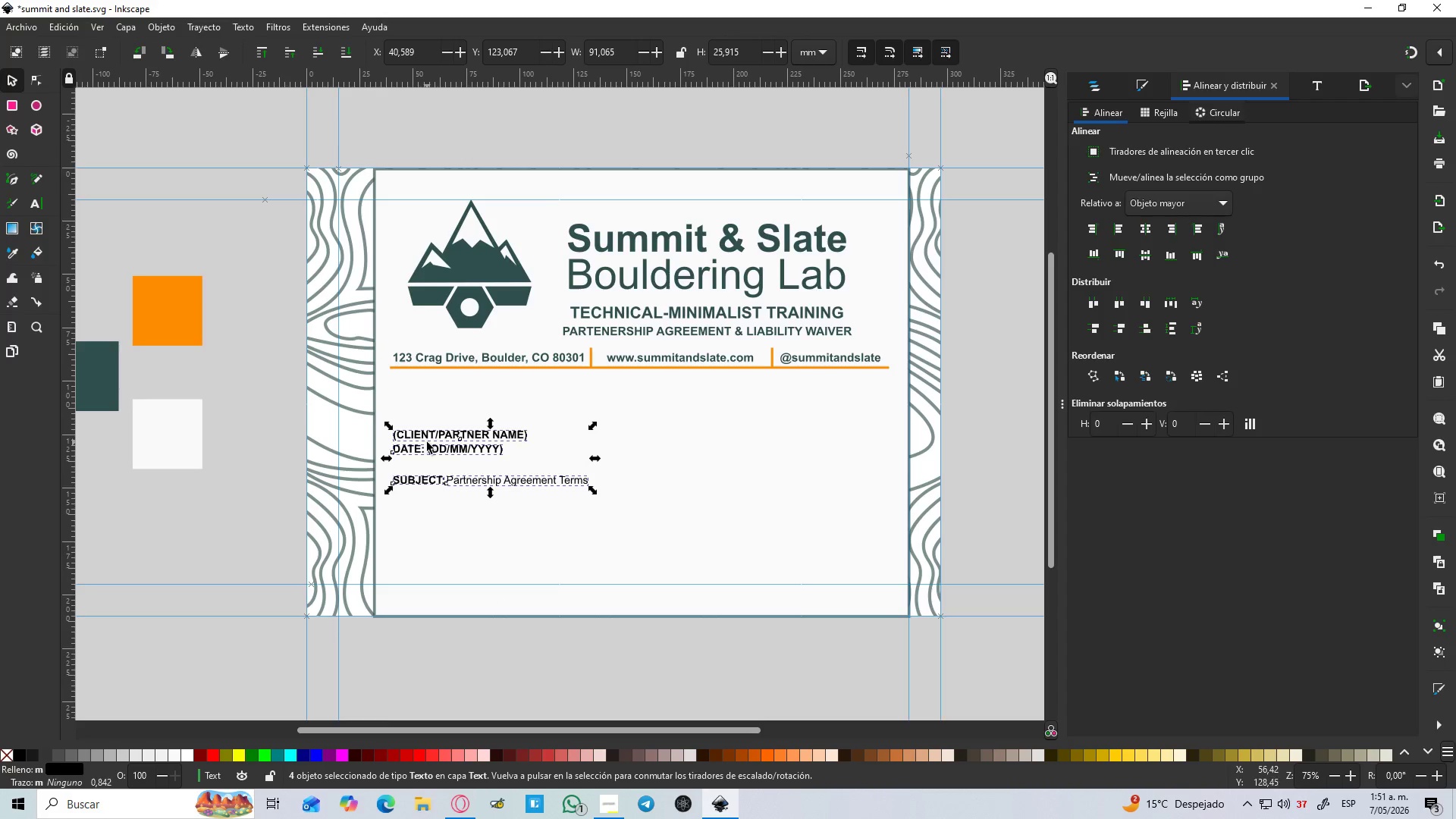 
left_click_drag(start_coordinate=[427, 452], to_coordinate=[427, 428])
 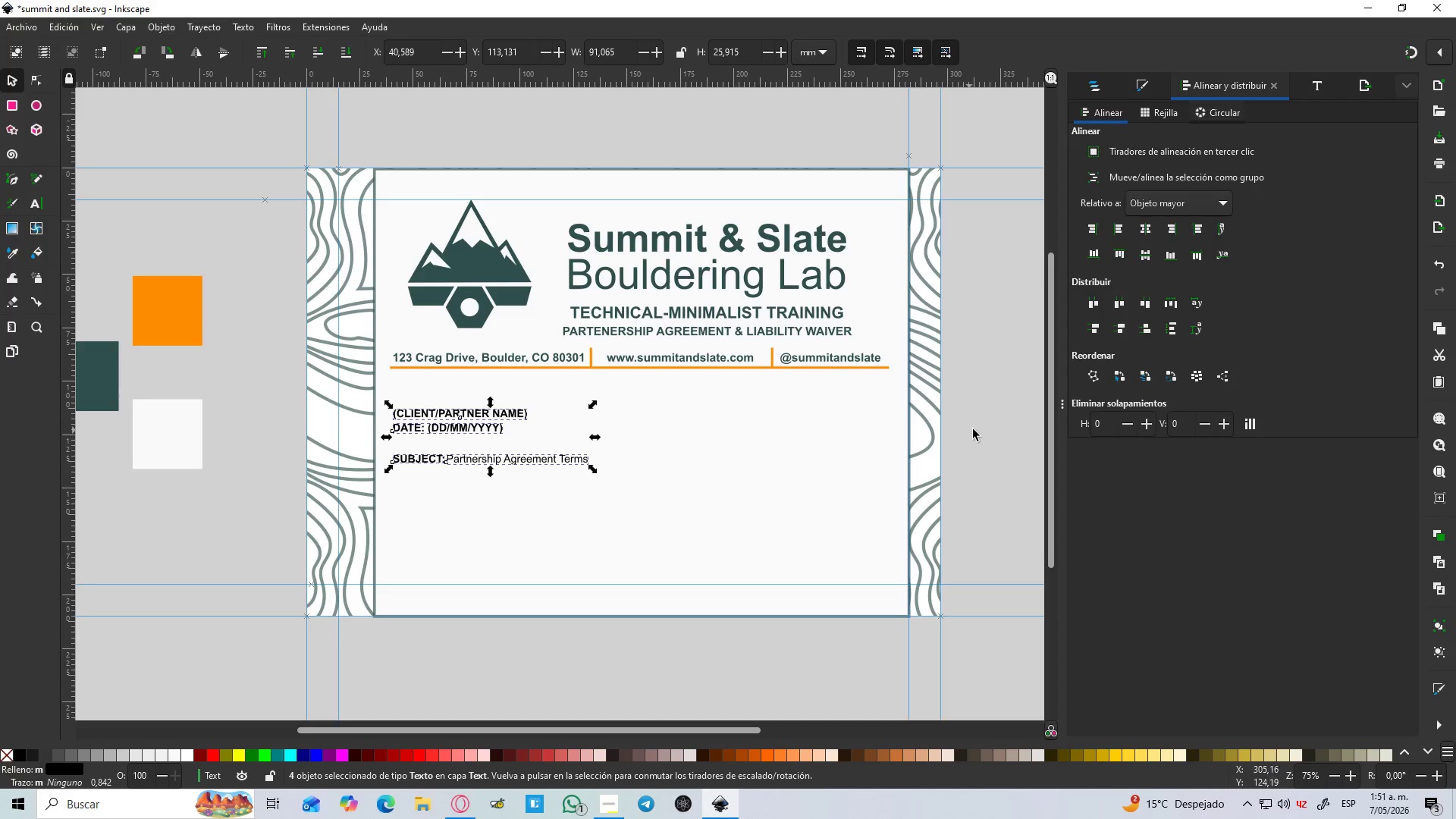 
hold_key(key=ControlLeft, duration=1.41)
 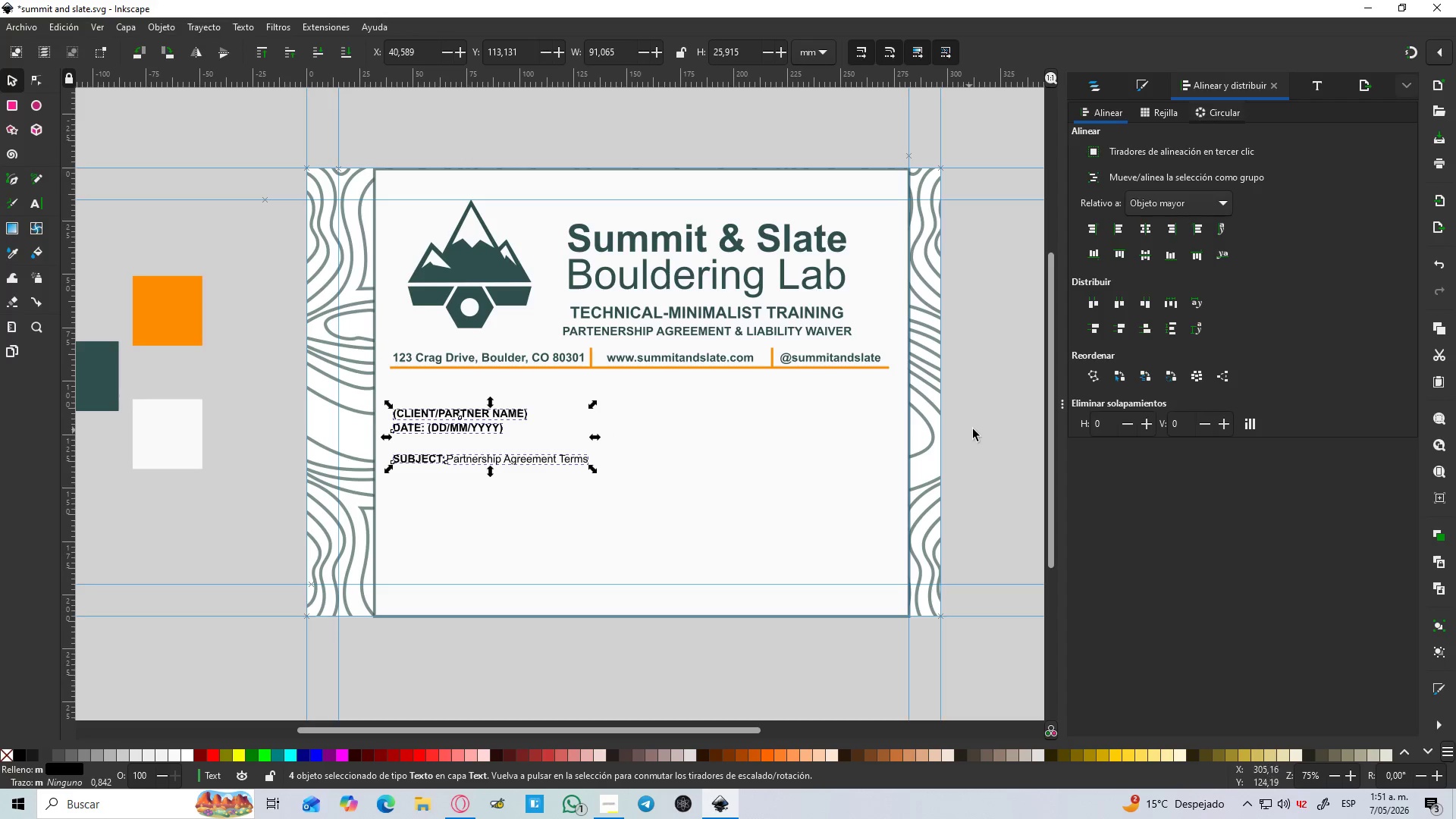 
left_click([977, 429])
 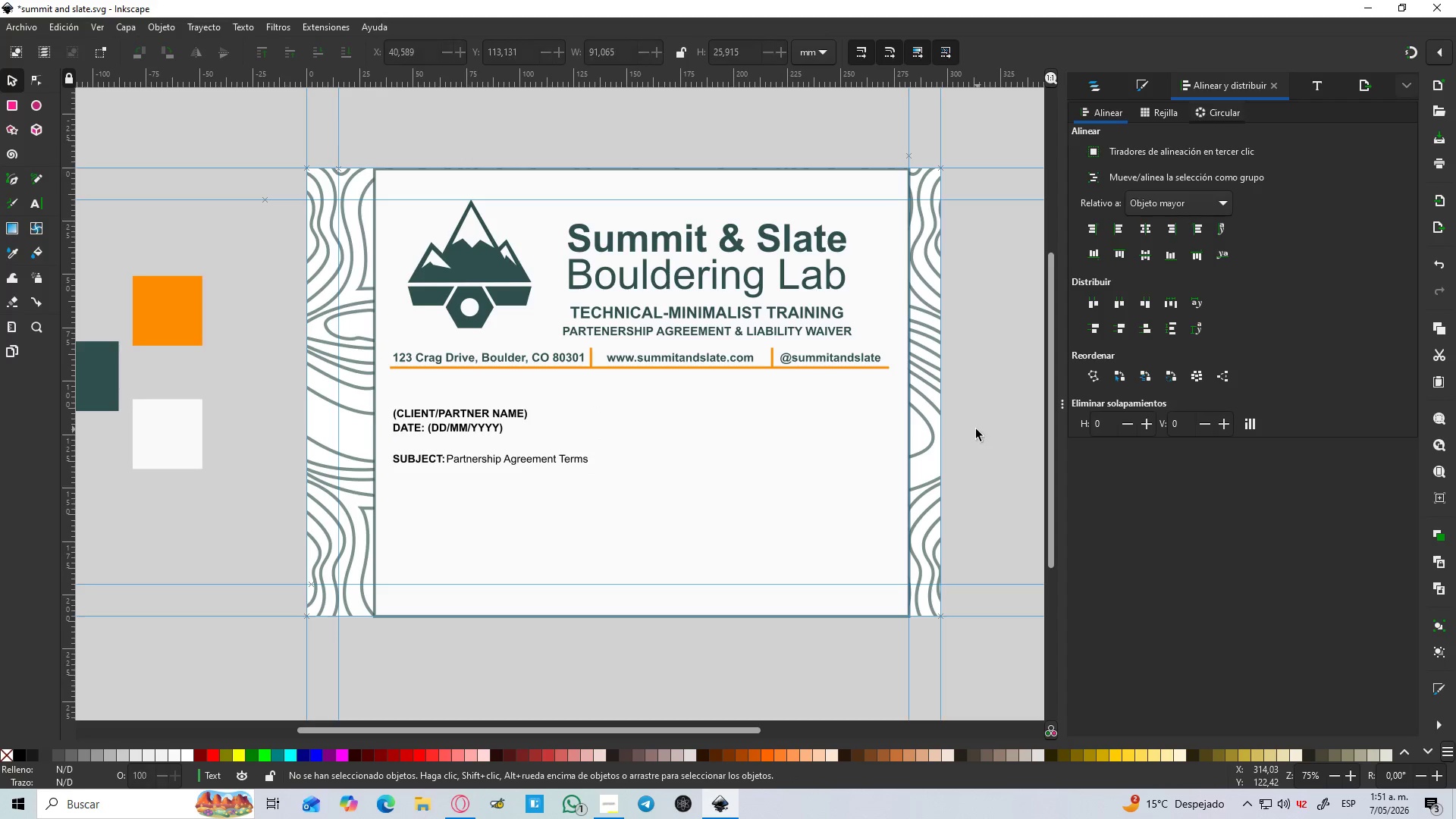 
hold_key(key=ControlLeft, duration=1.41)
scroll: coordinate [919, 419], scroll_direction: down, amount: 2.0
 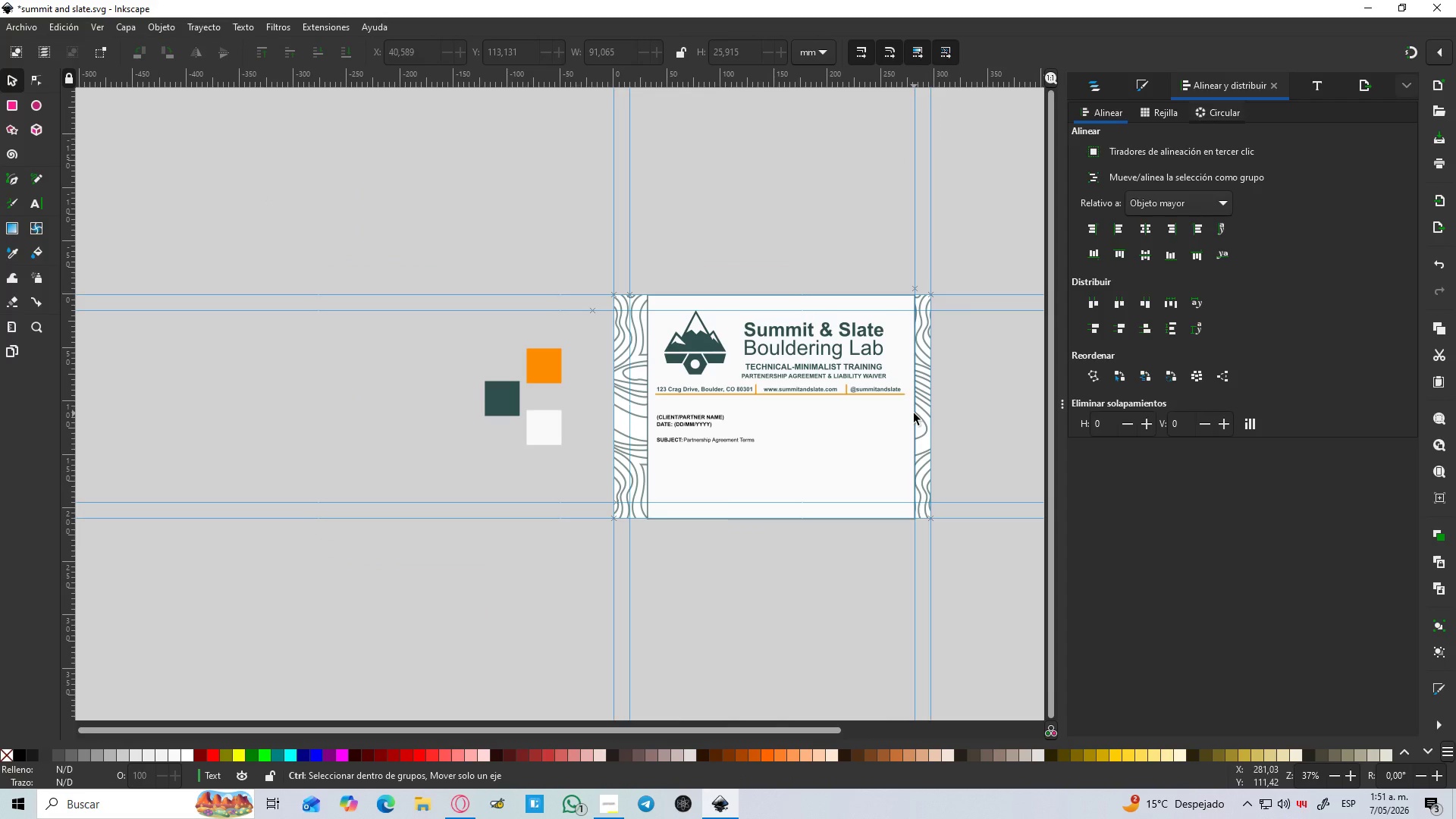 
scroll: coordinate [914, 413], scroll_direction: up, amount: 1.0
 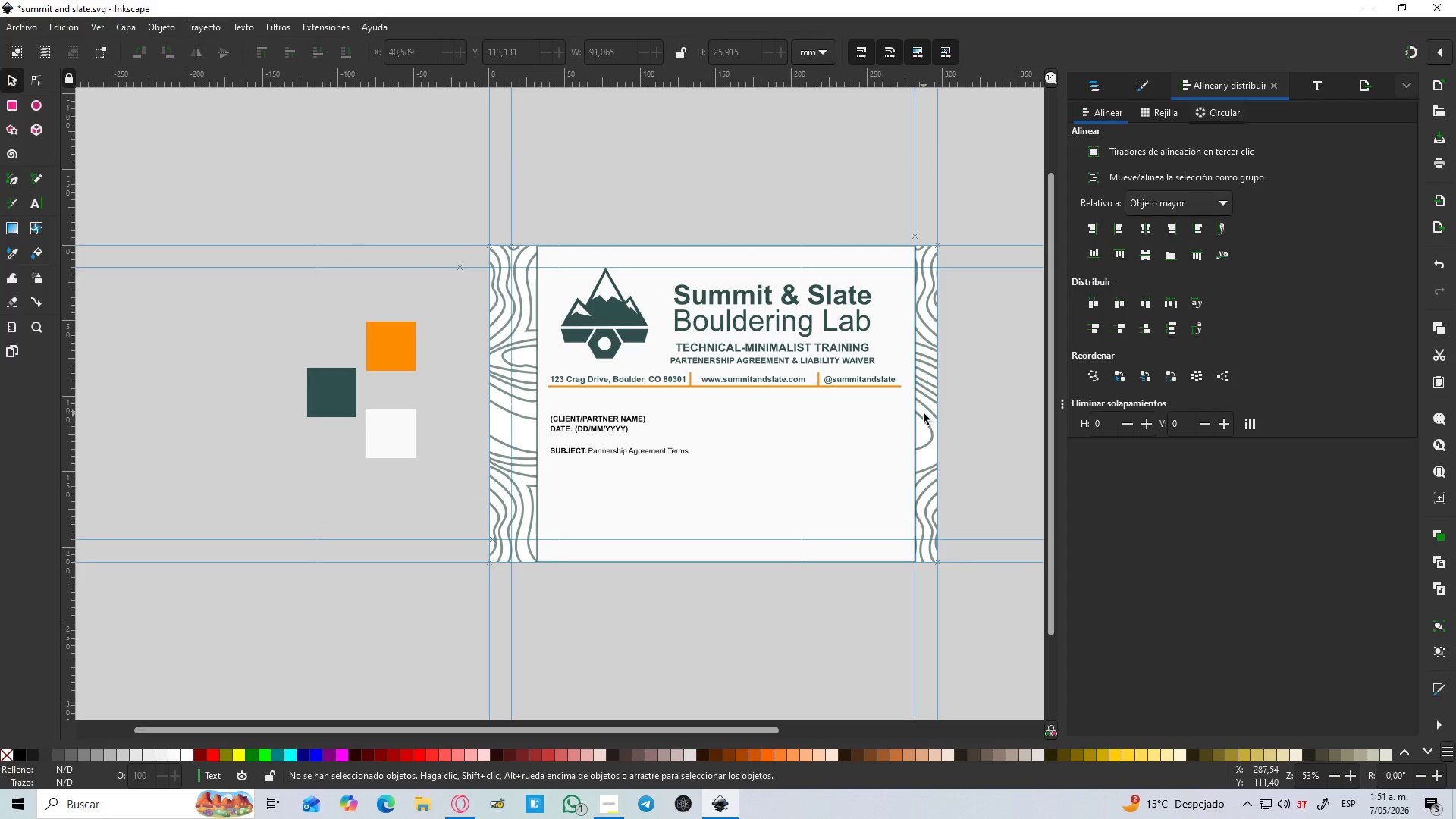 
wait(8.67)
 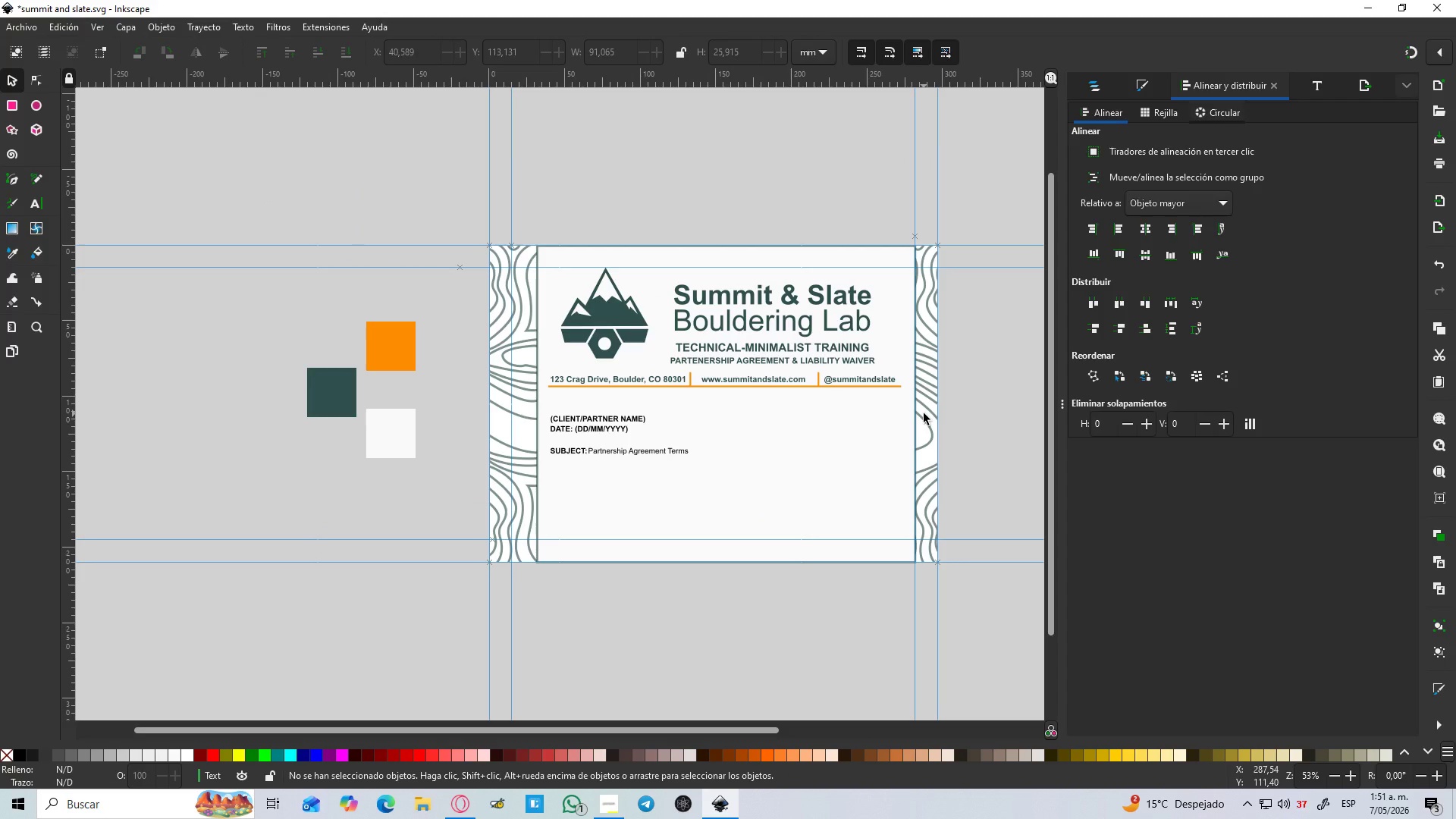 
hold_key(key=ControlLeft, duration=1.36)
scroll: coordinate [686, 453], scroll_direction: up, amount: 2.0
 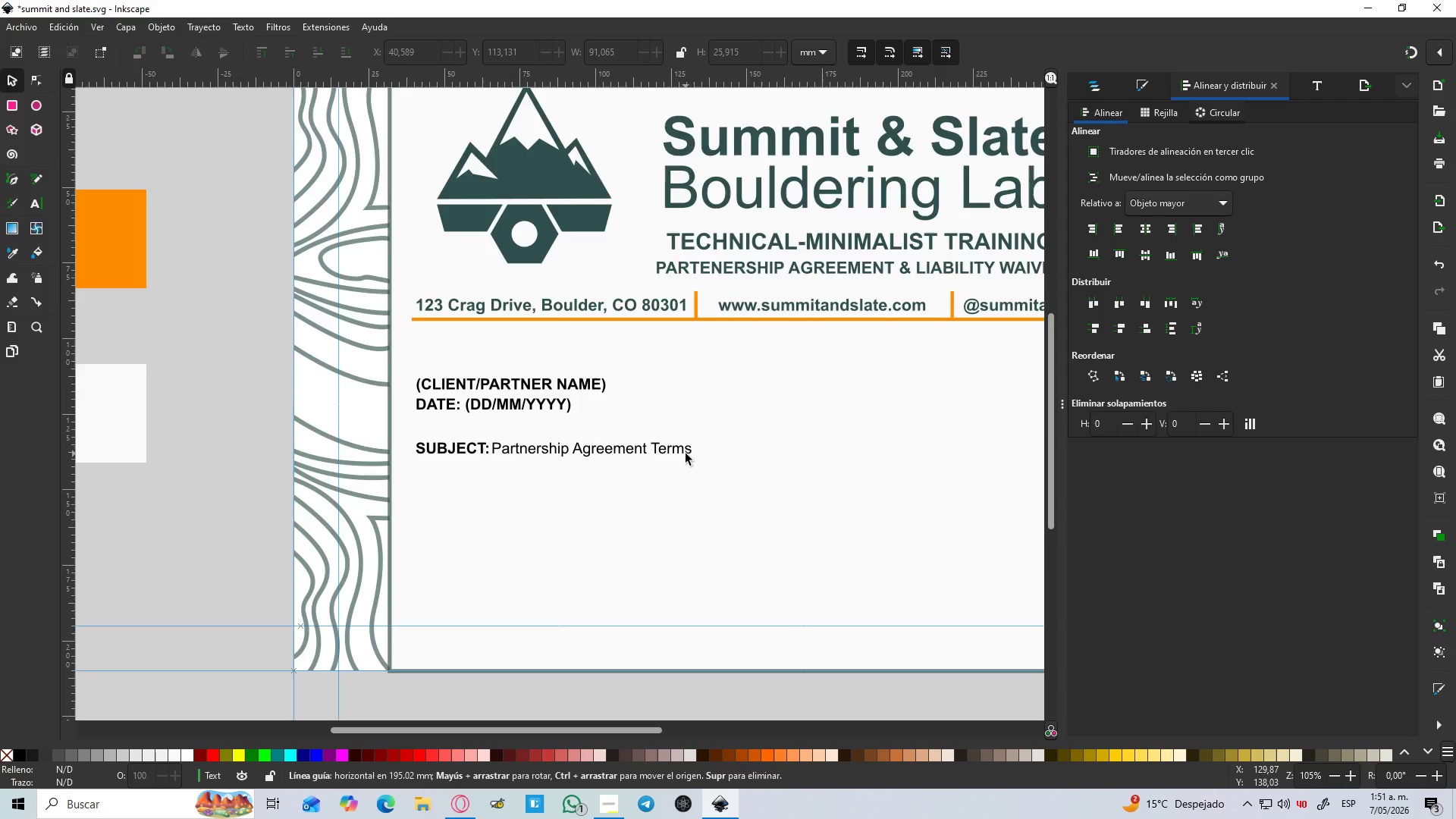 
scroll: coordinate [686, 453], scroll_direction: down, amount: 1.0
 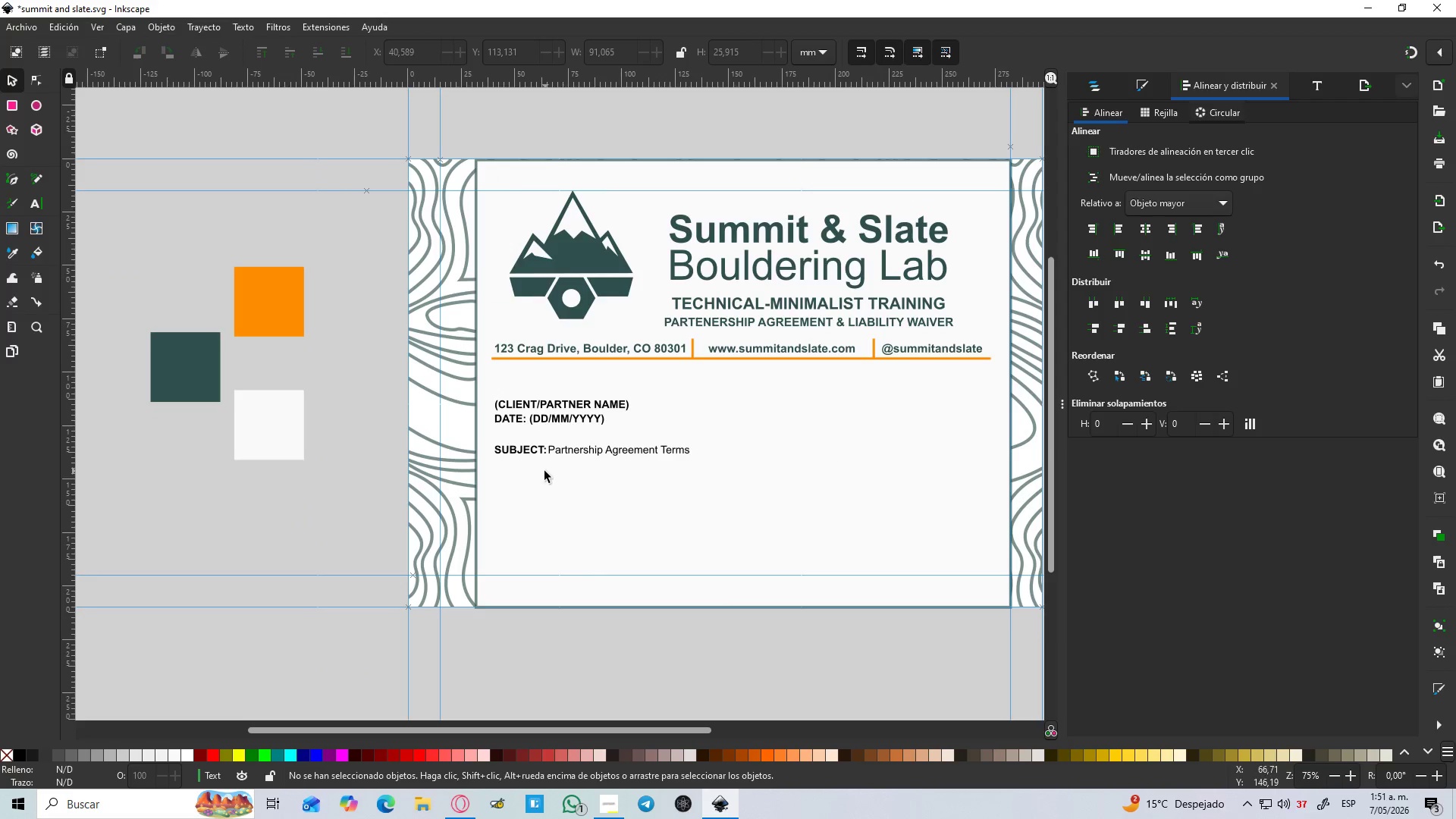 
left_click([571, 449])
 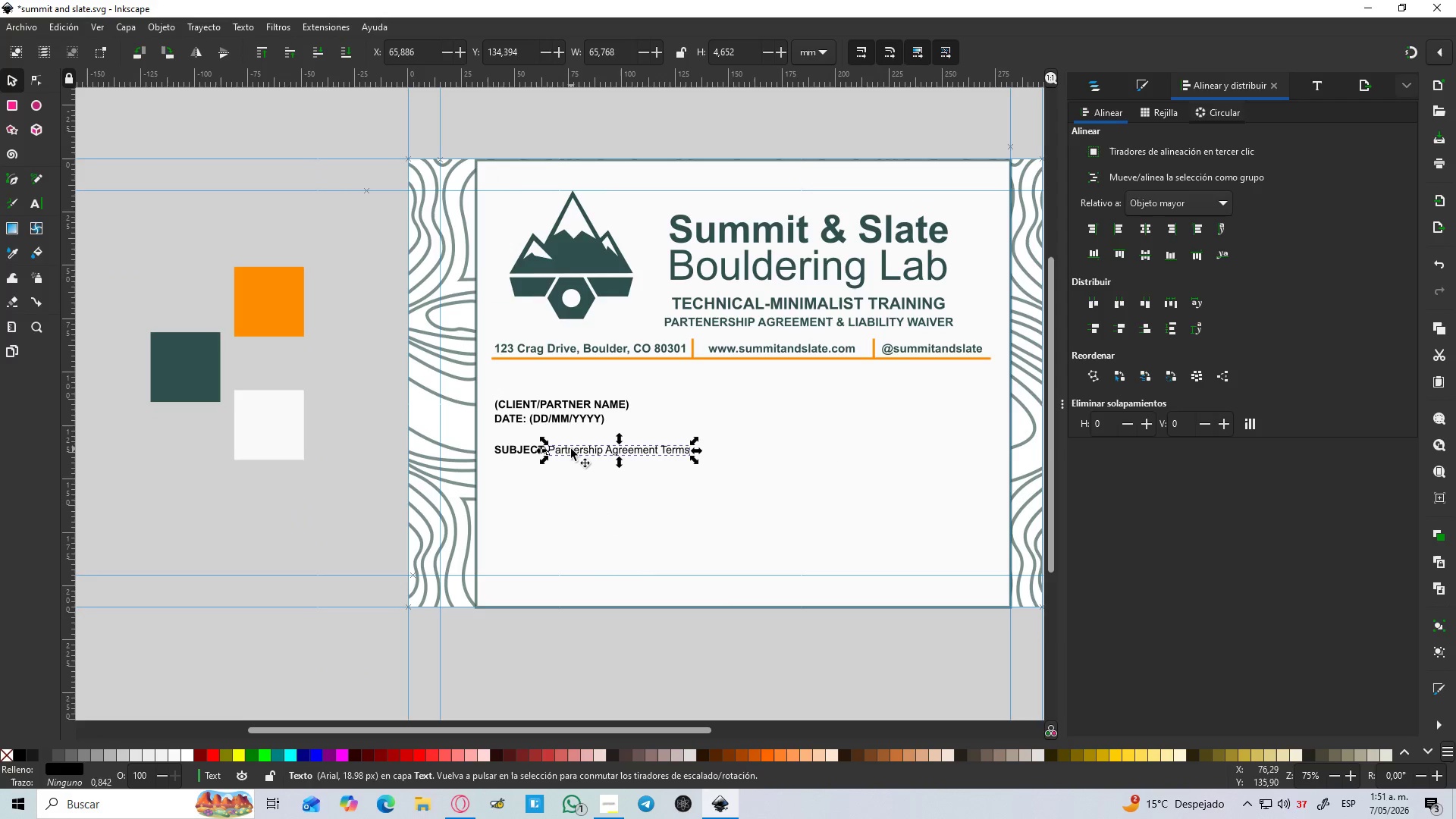 
key(Control+D)
 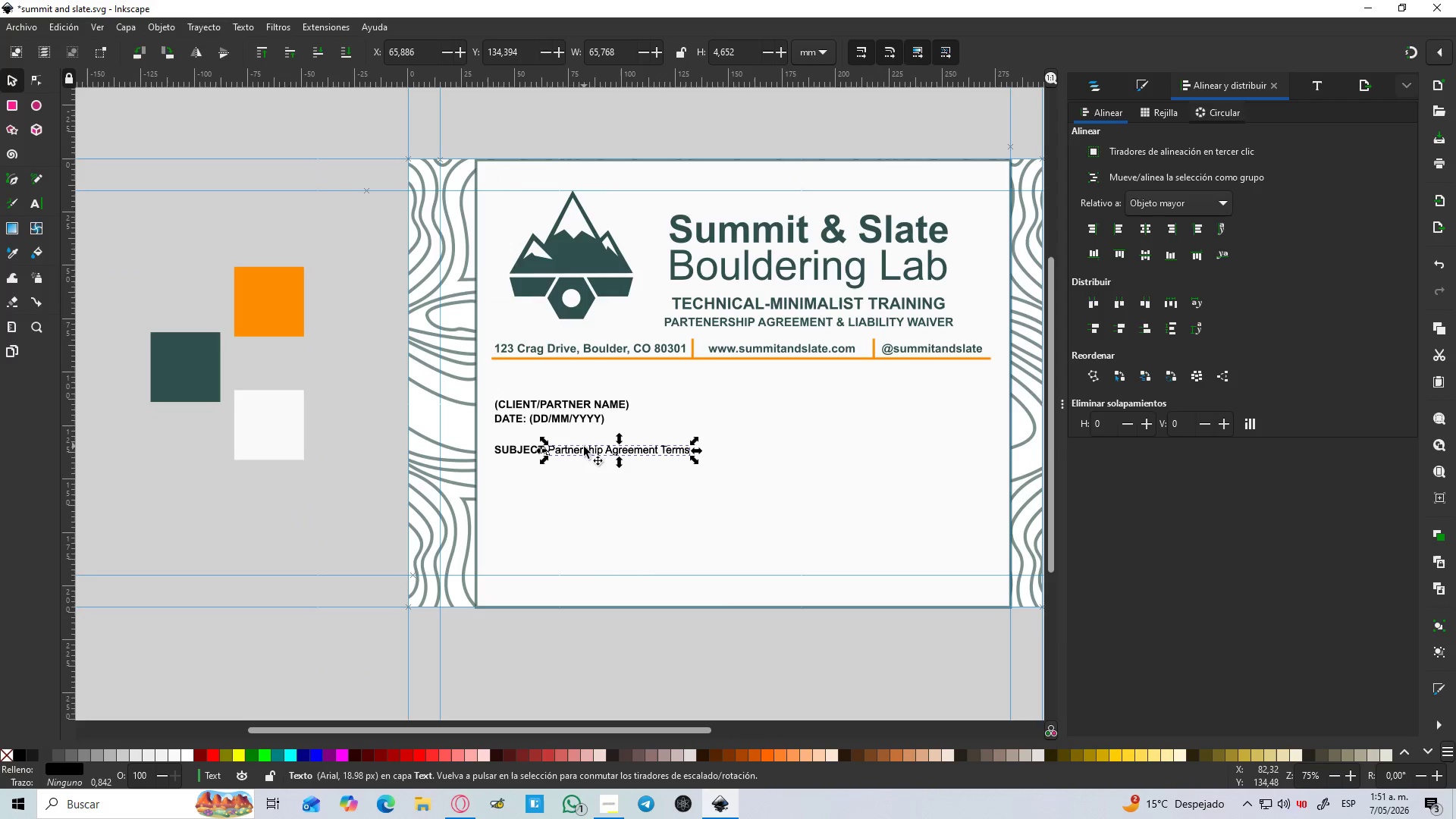 
left_click_drag(start_coordinate=[584, 453], to_coordinate=[526, 497])
 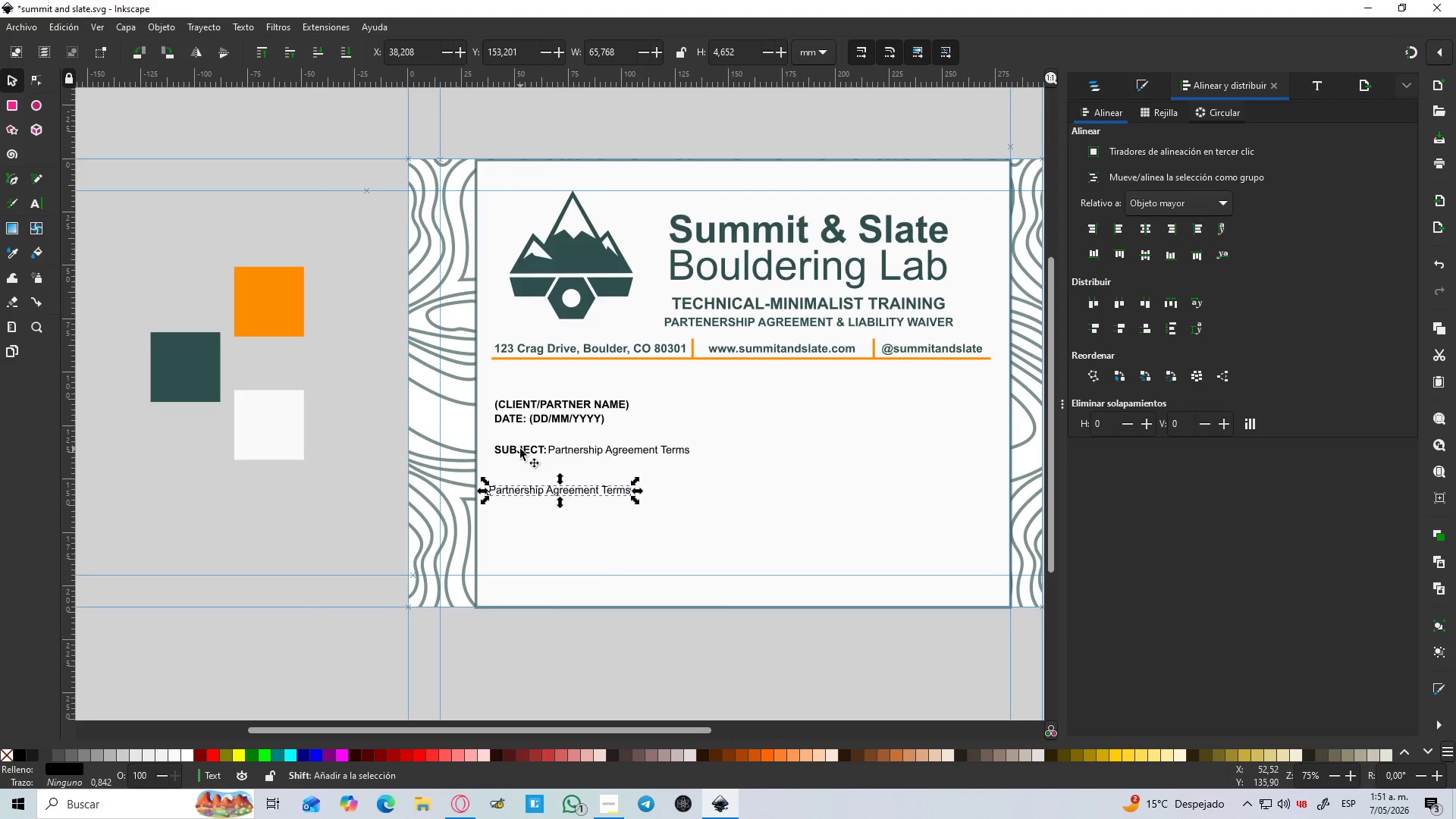 
hold_key(key=ControlLeft, duration=0.55)
 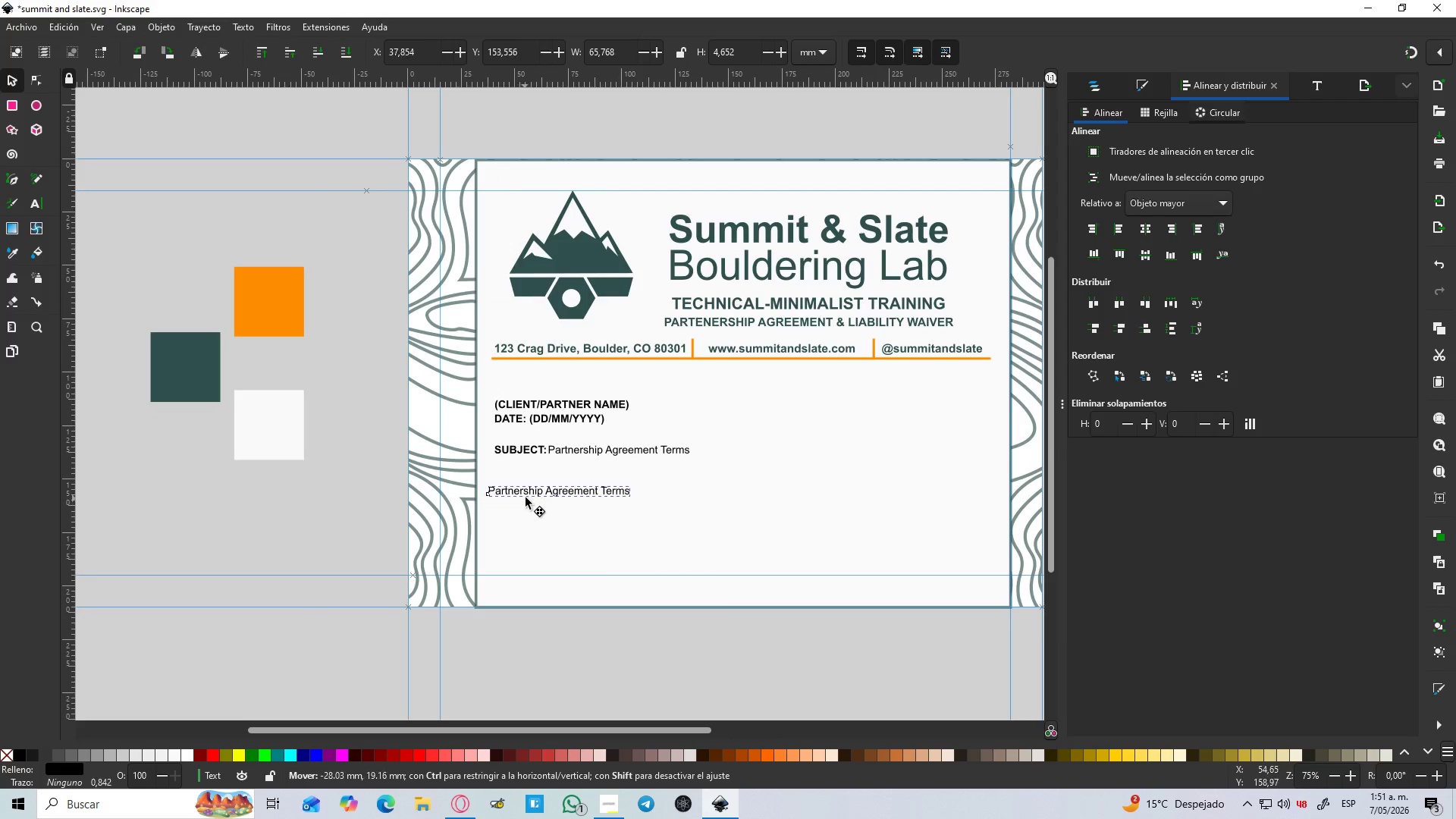 
hold_key(key=ShiftLeft, duration=0.45)
left_click([520, 449])
 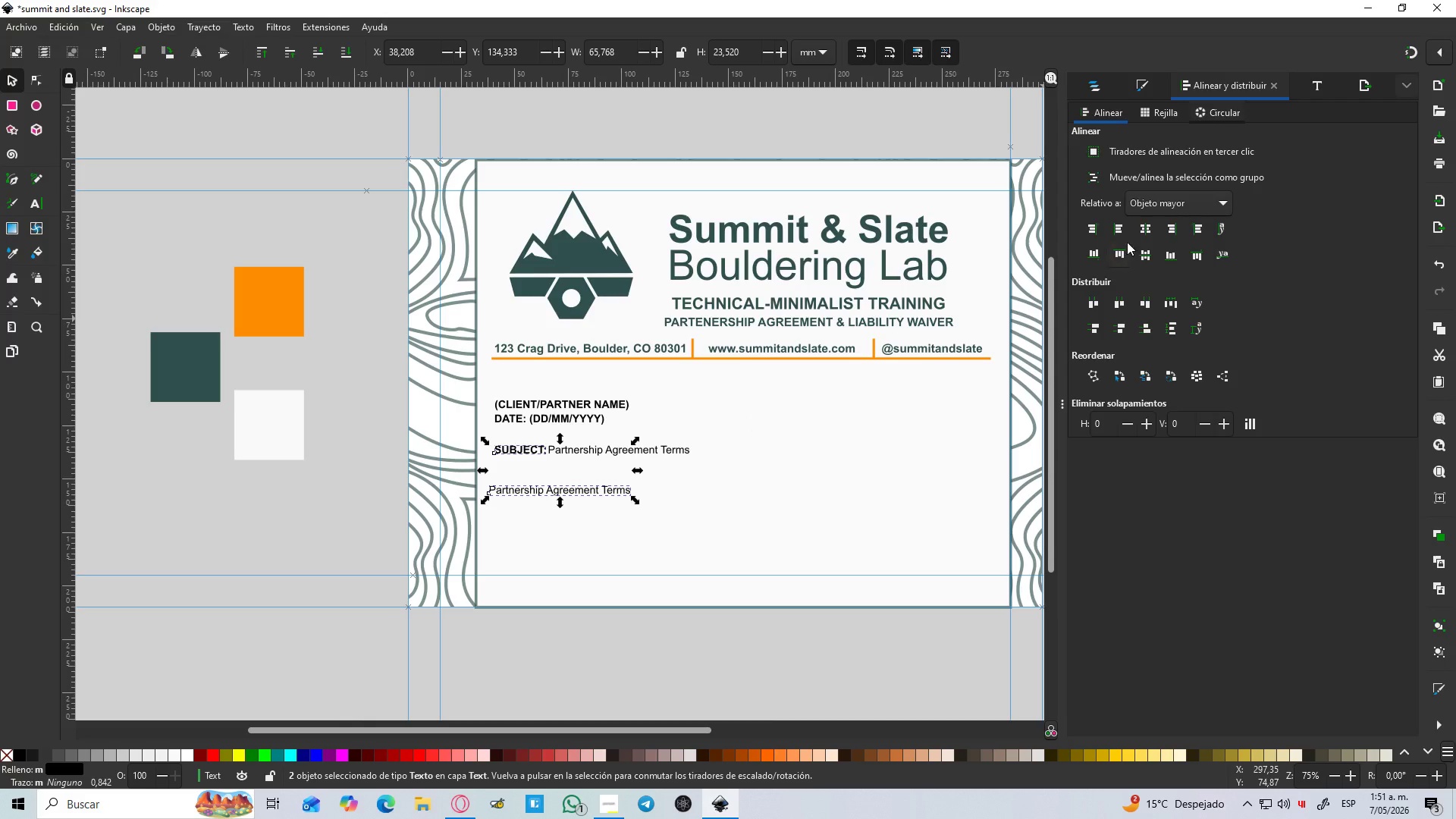 
left_click([1111, 233])
 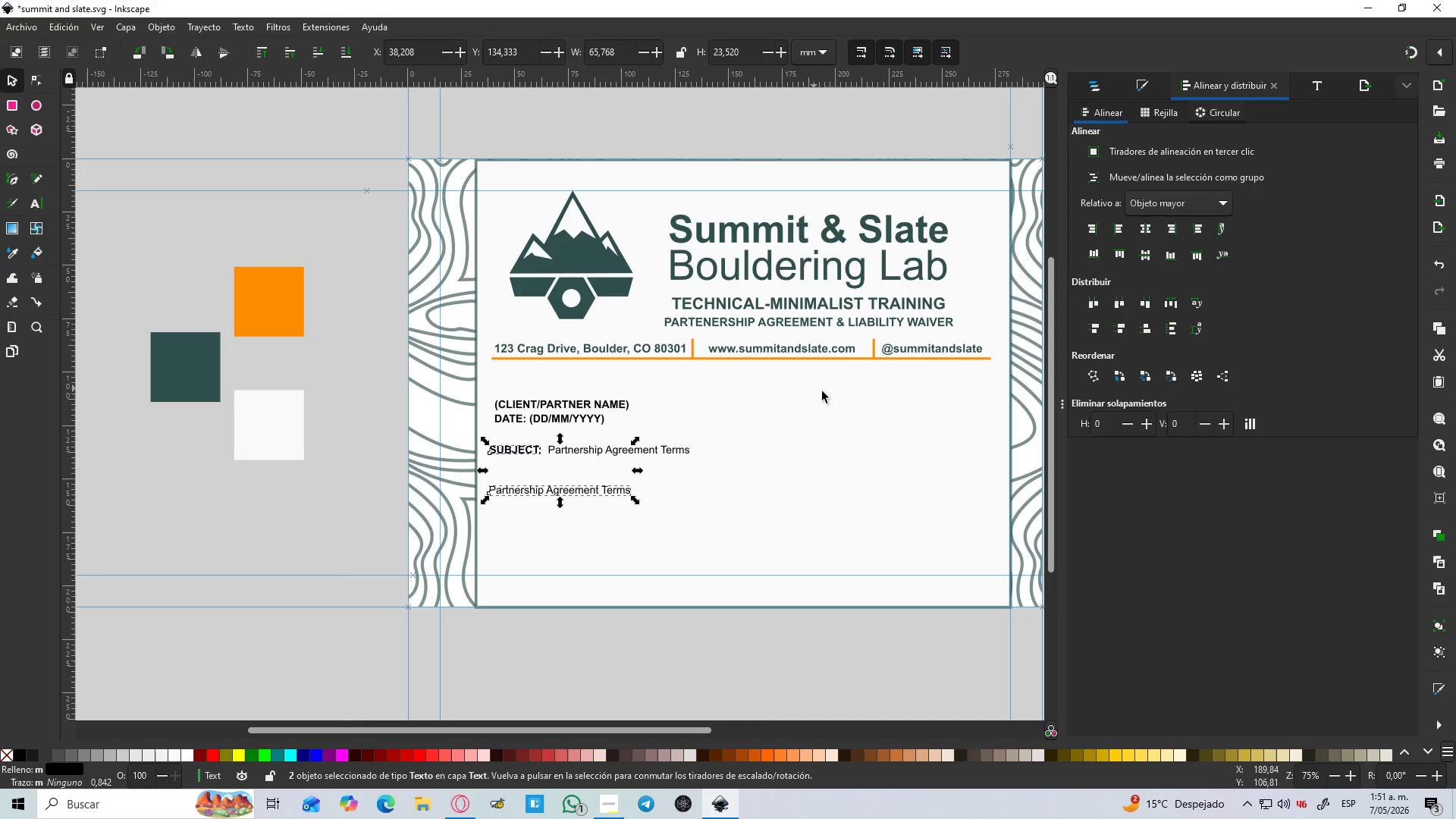 
key(Control+Z)
 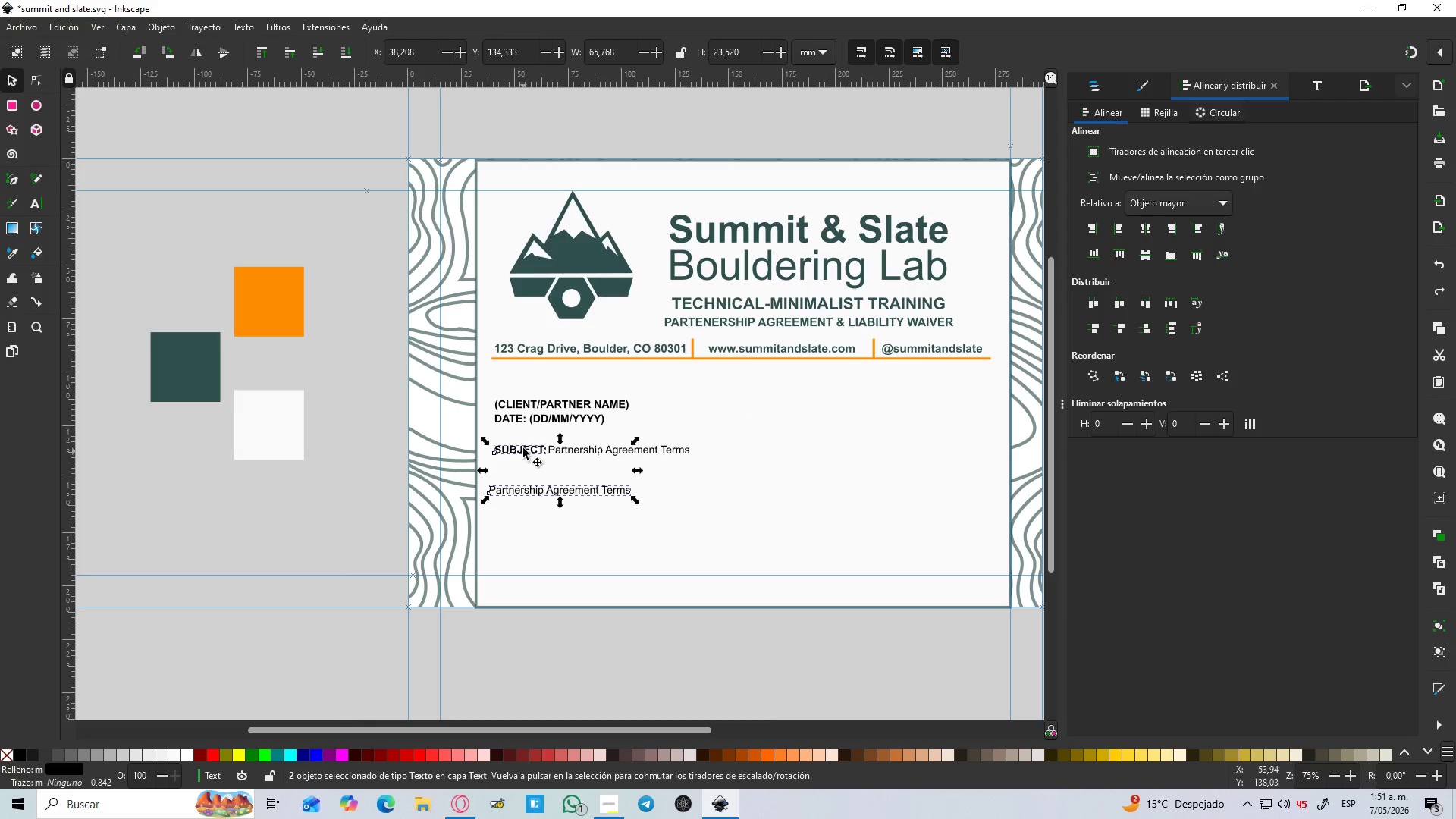 
left_click([529, 419])
 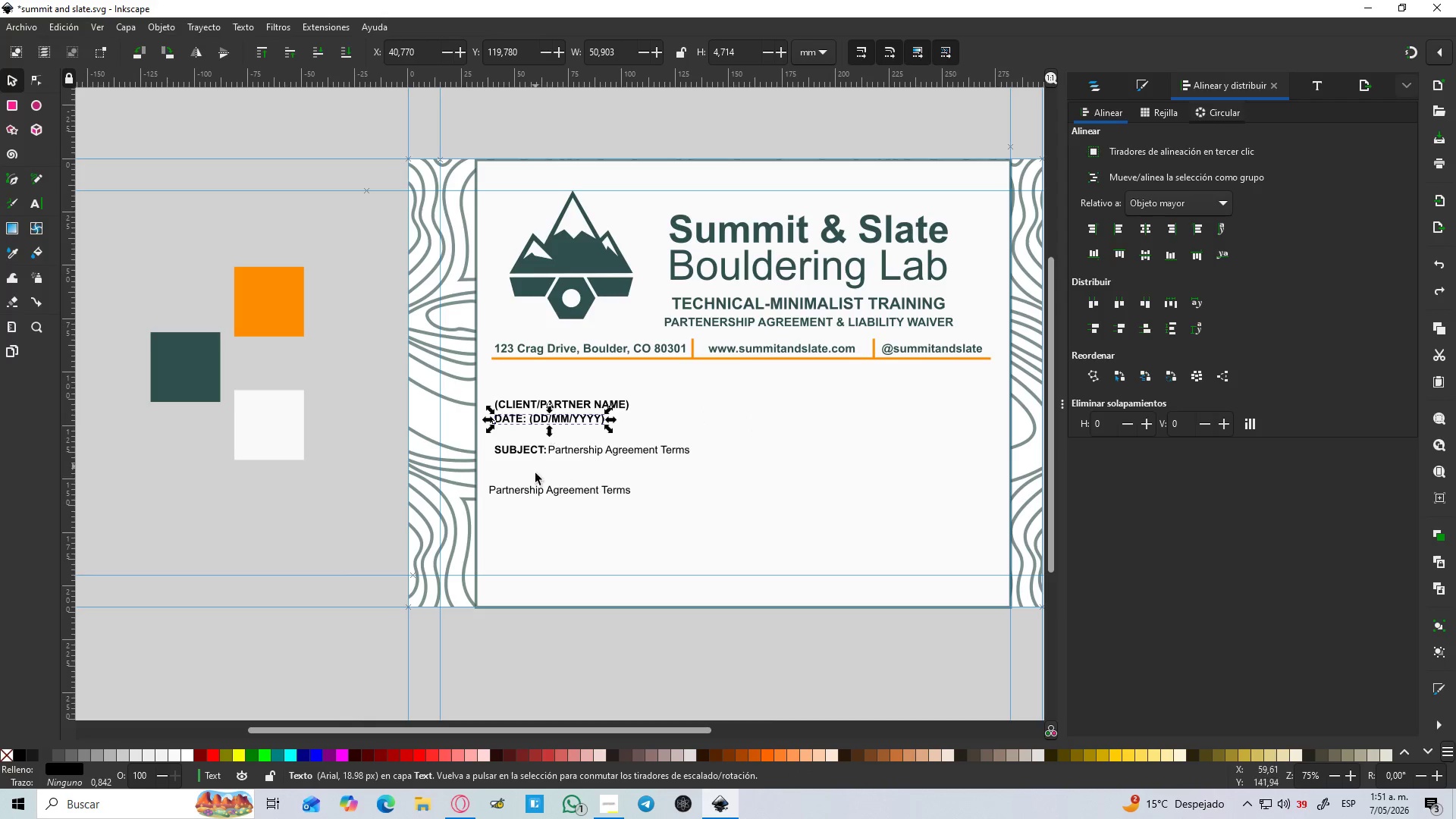 
left_click([535, 490])
 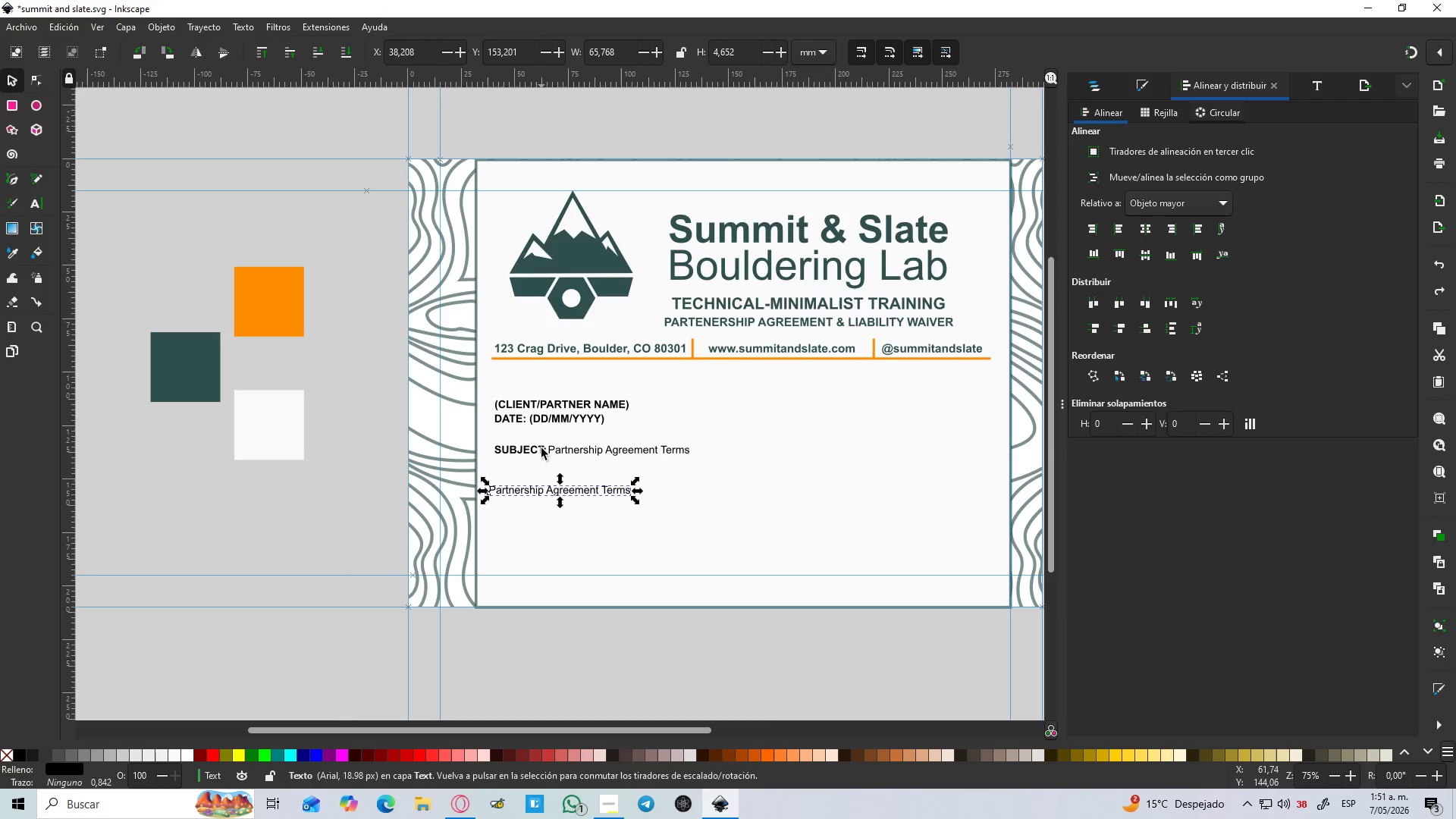 
hold_key(key=ShiftLeft, duration=0.55)
double_click([528, 399])
 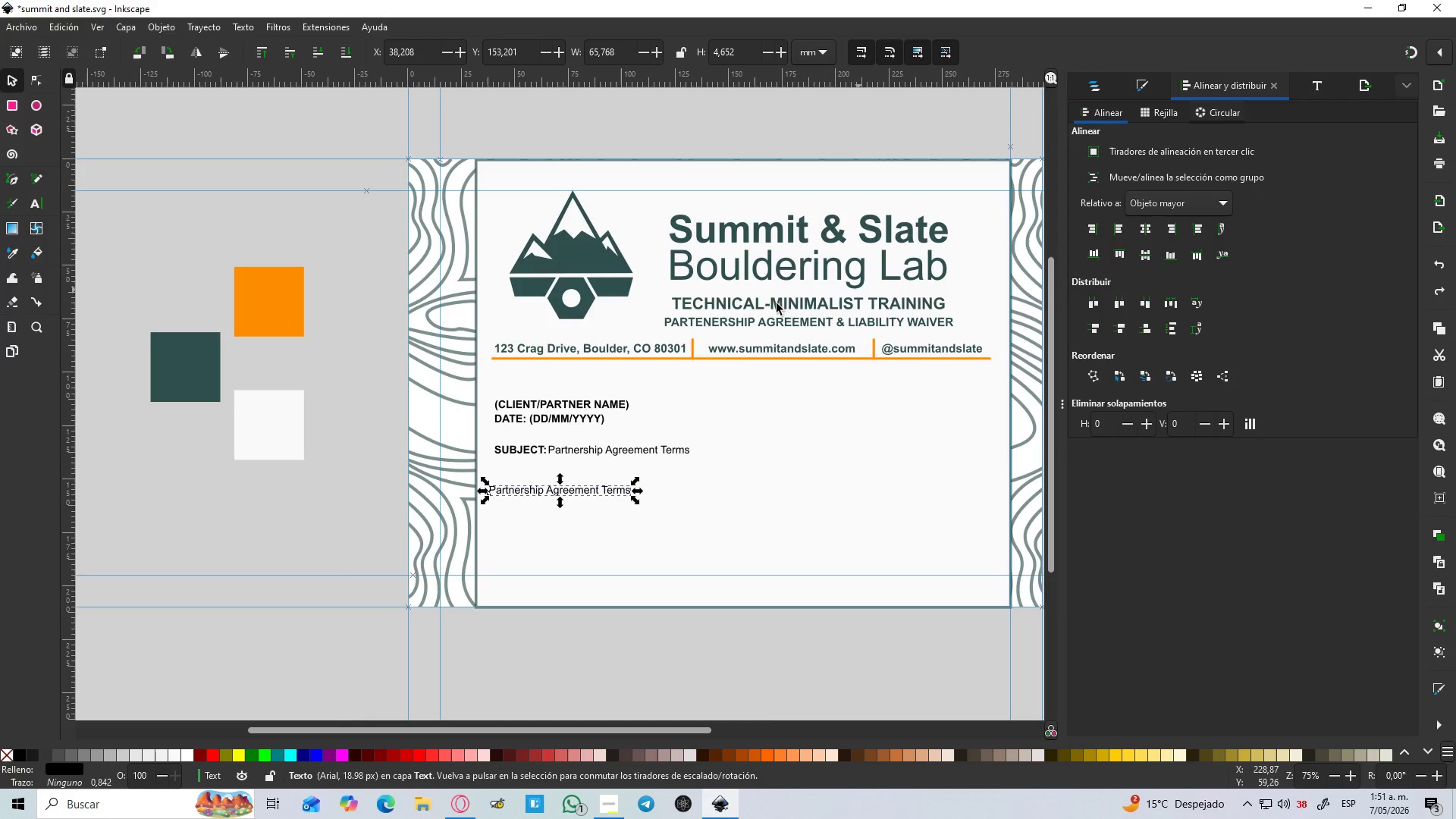 
hold_key(key=ShiftLeft, duration=1.47)
left_click([570, 348])
 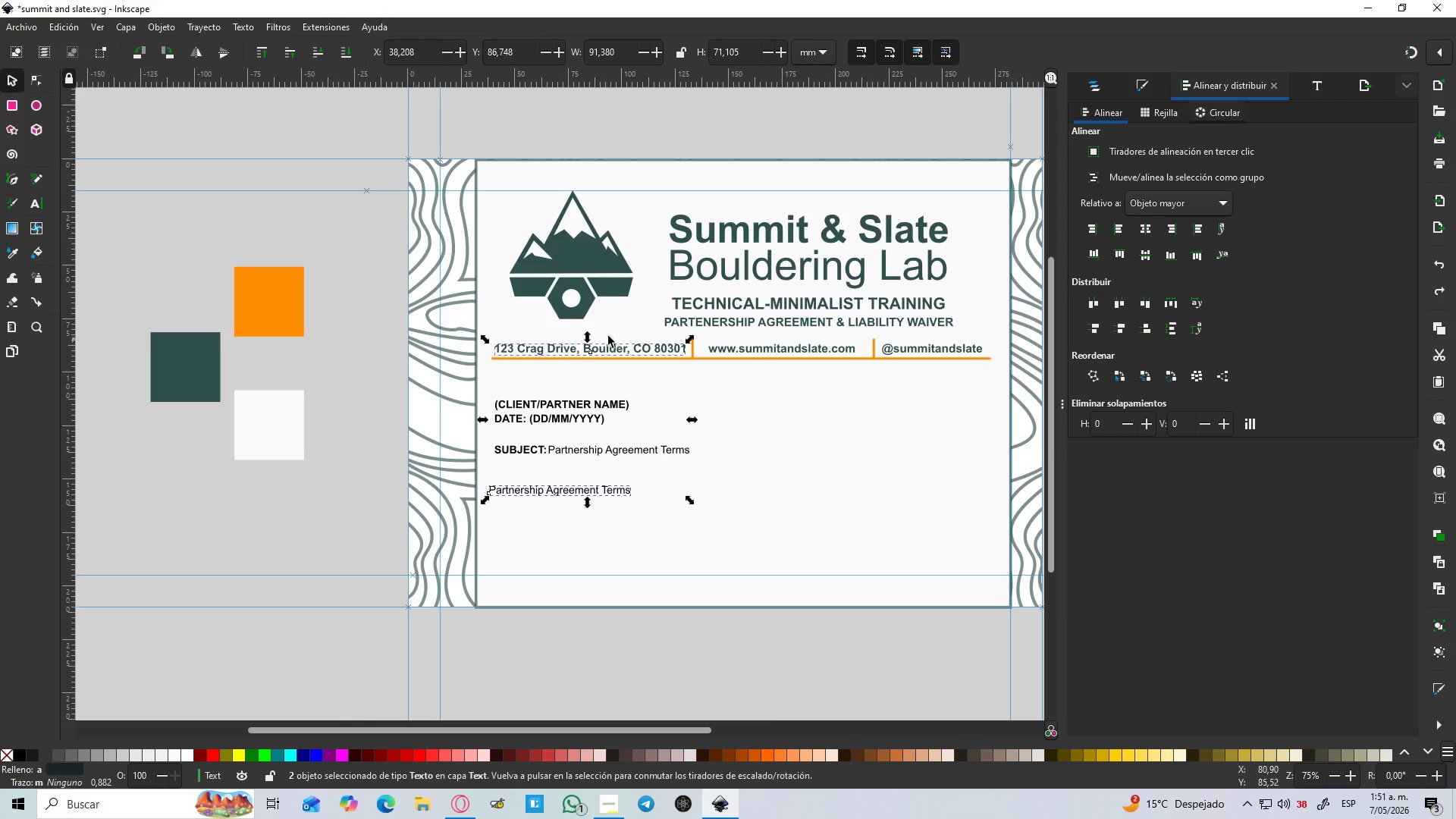 
left_click([1118, 227])
 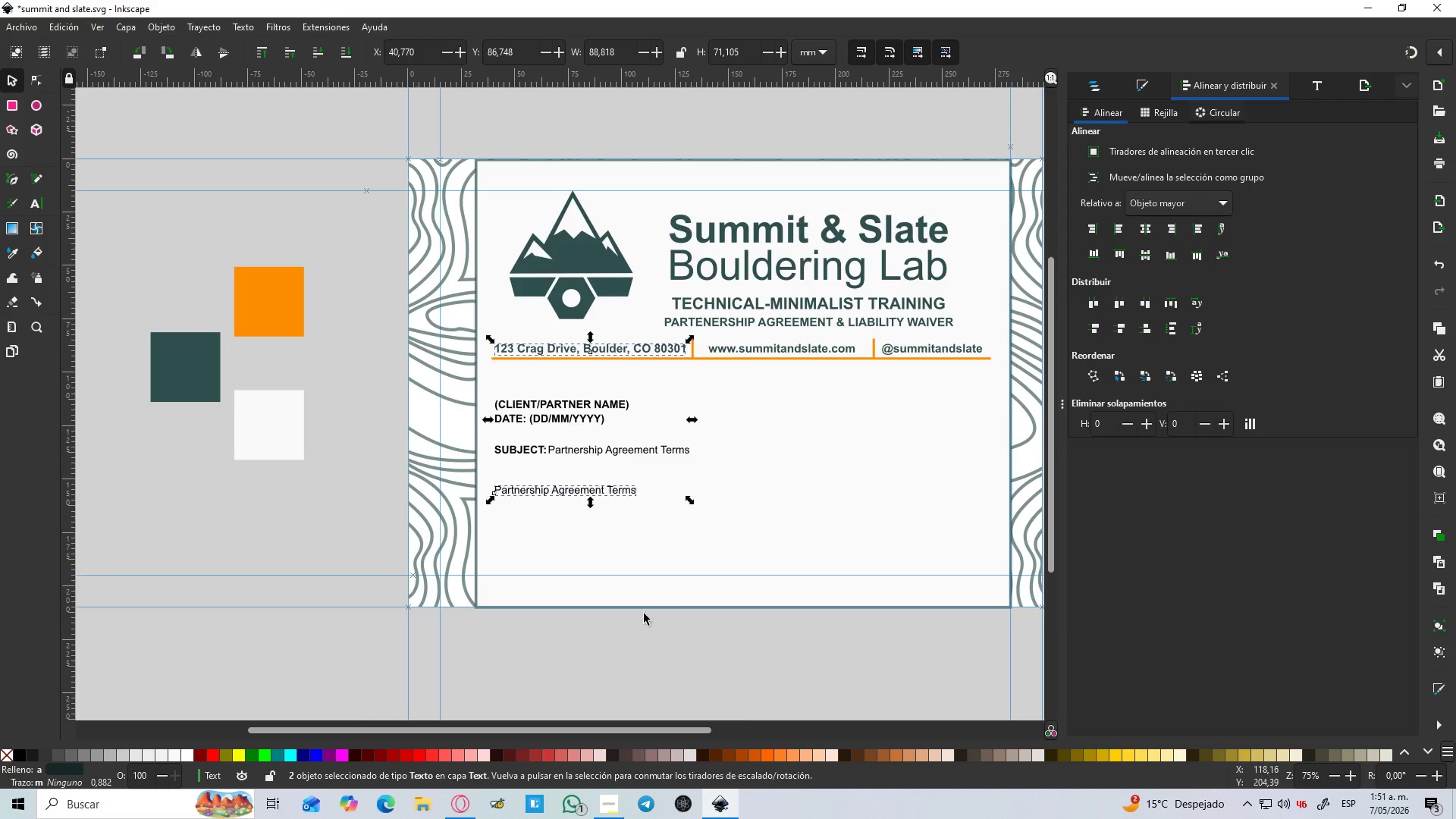 
left_click([615, 647])
 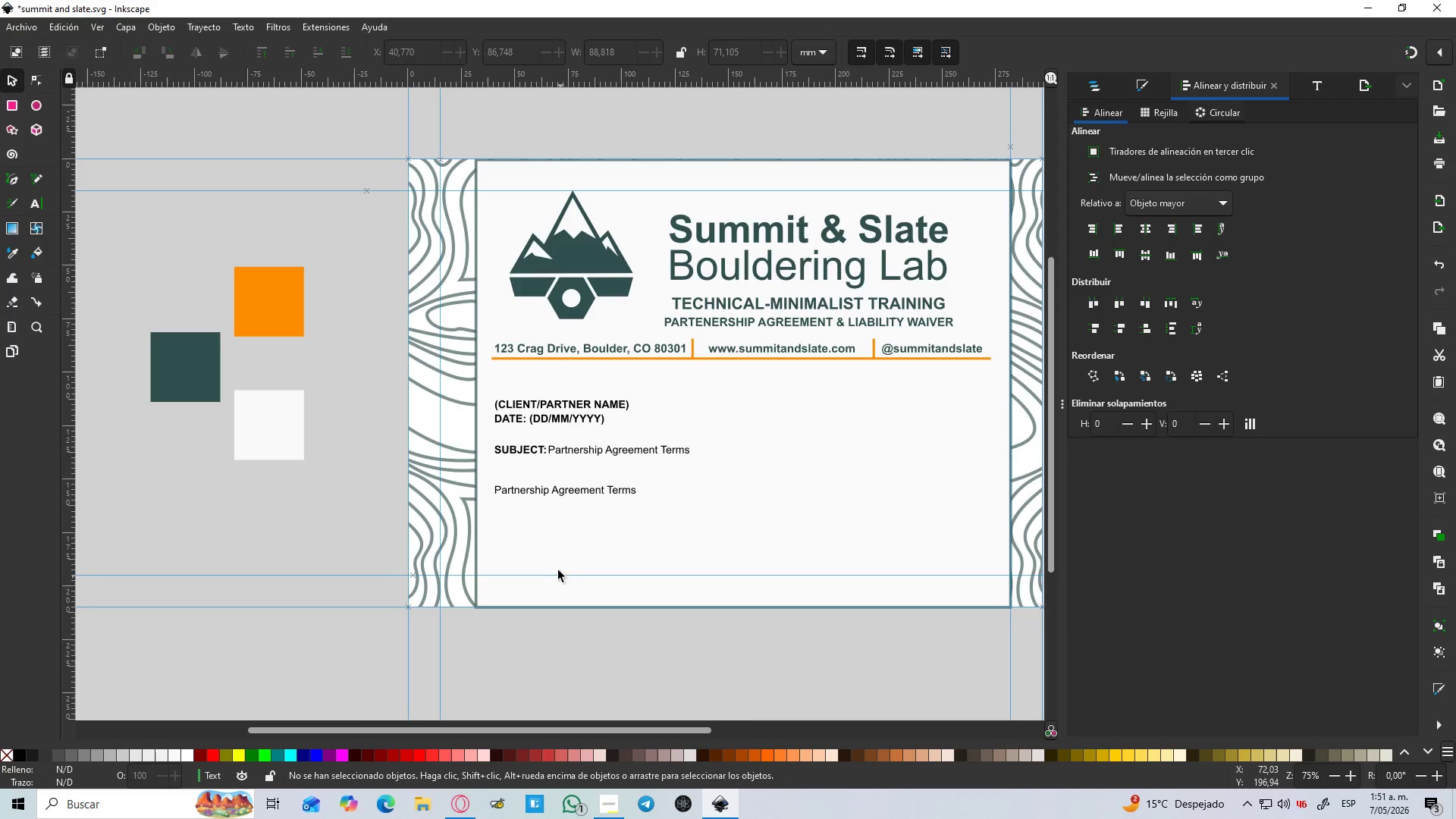 
hold_key(key=ControlLeft, duration=0.75)
scroll: coordinate [554, 551], scroll_direction: up, amount: 2.0
 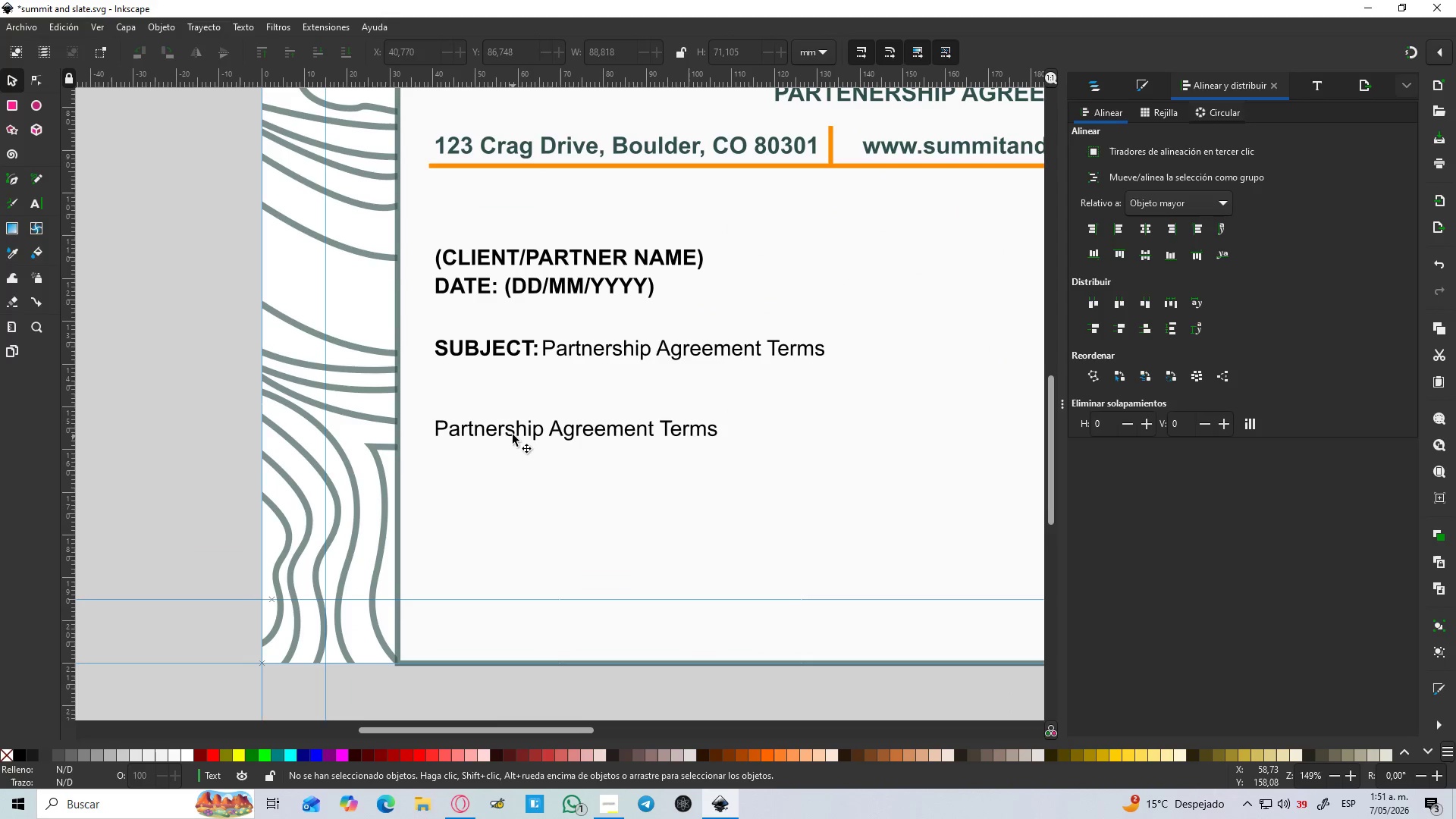 
double_click([513, 433])
 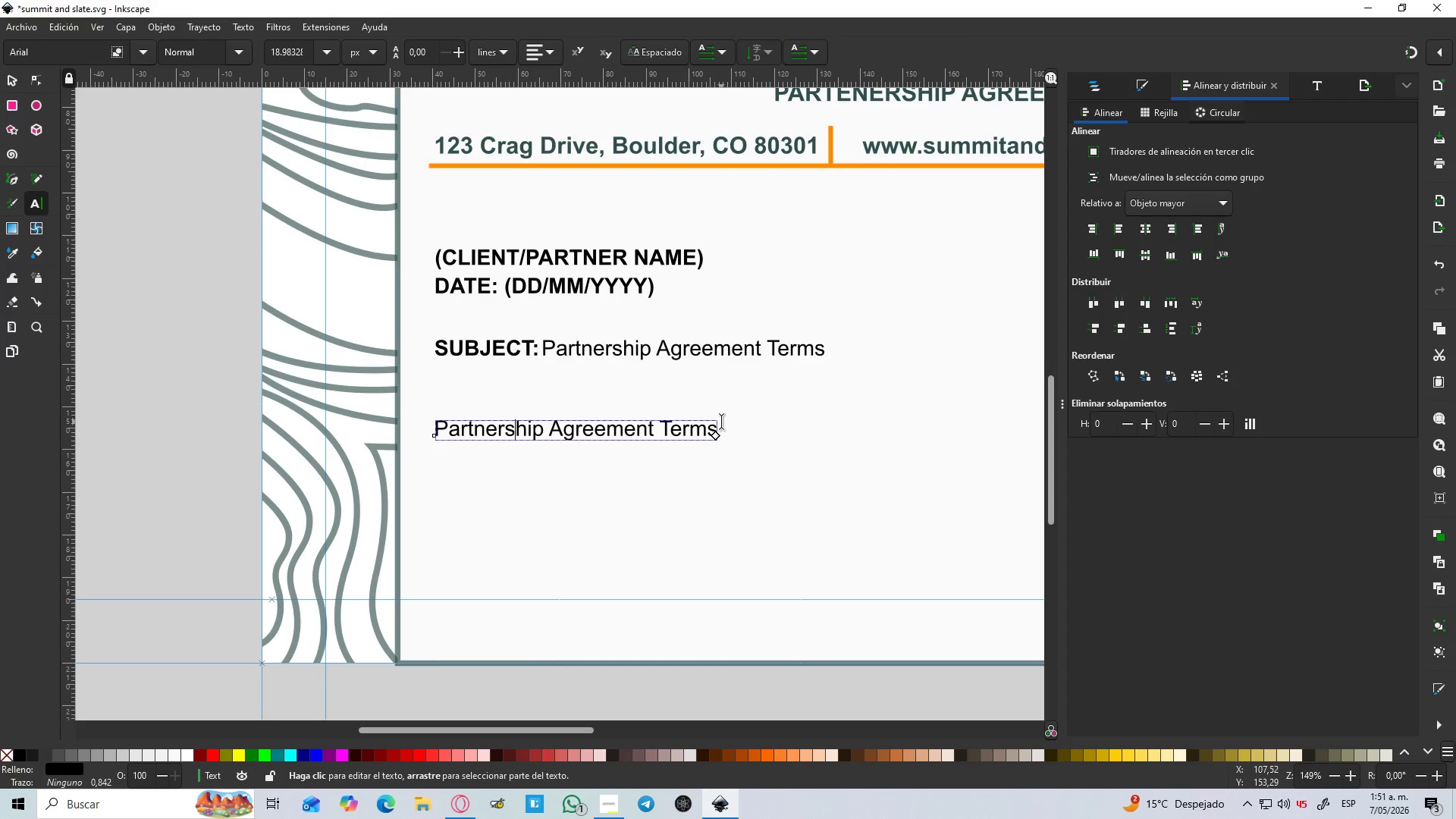 
left_click_drag(start_coordinate=[717, 422], to_coordinate=[425, 422])
 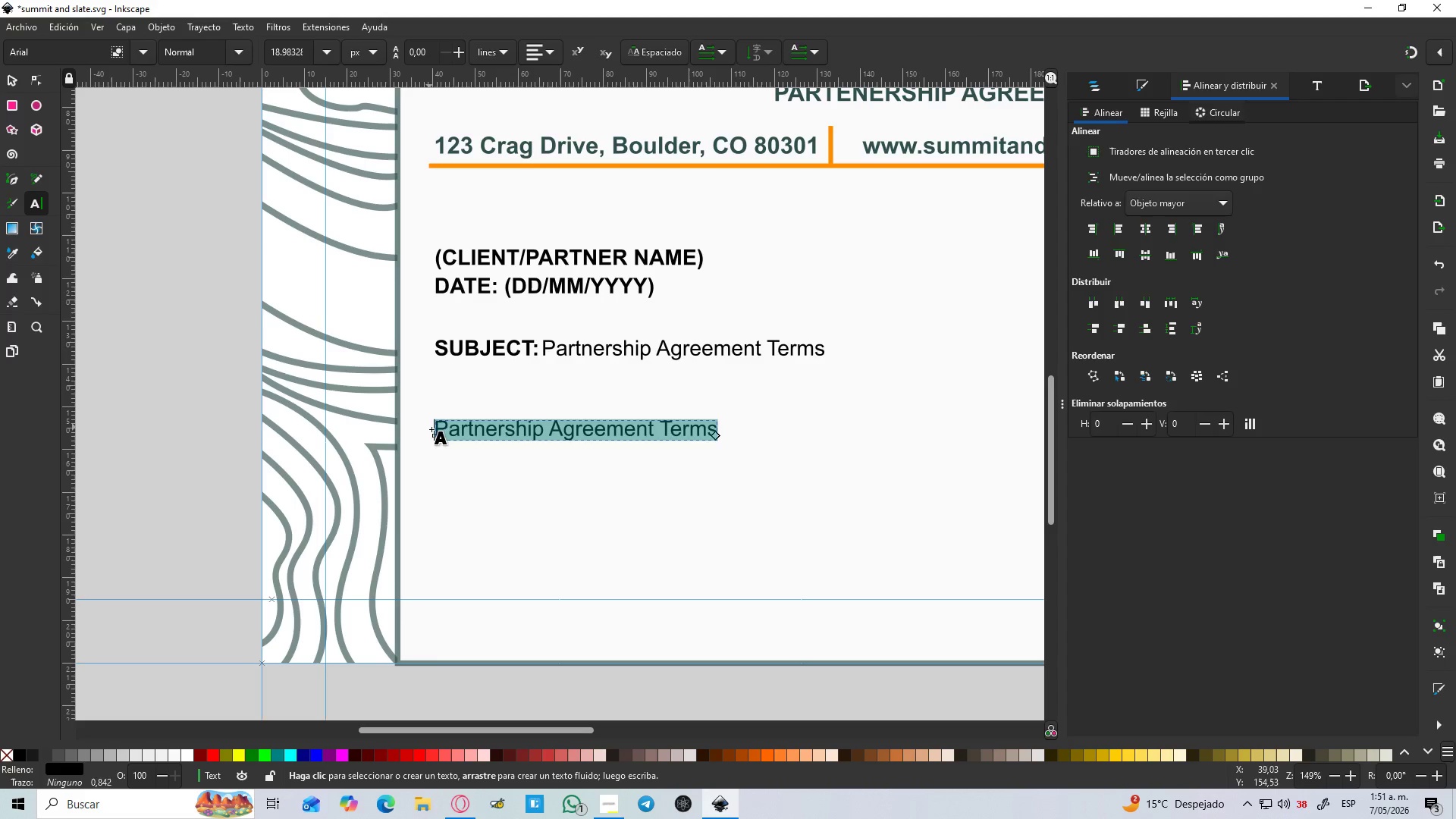 
type(d)
key(Backspace)
type(Dear)
 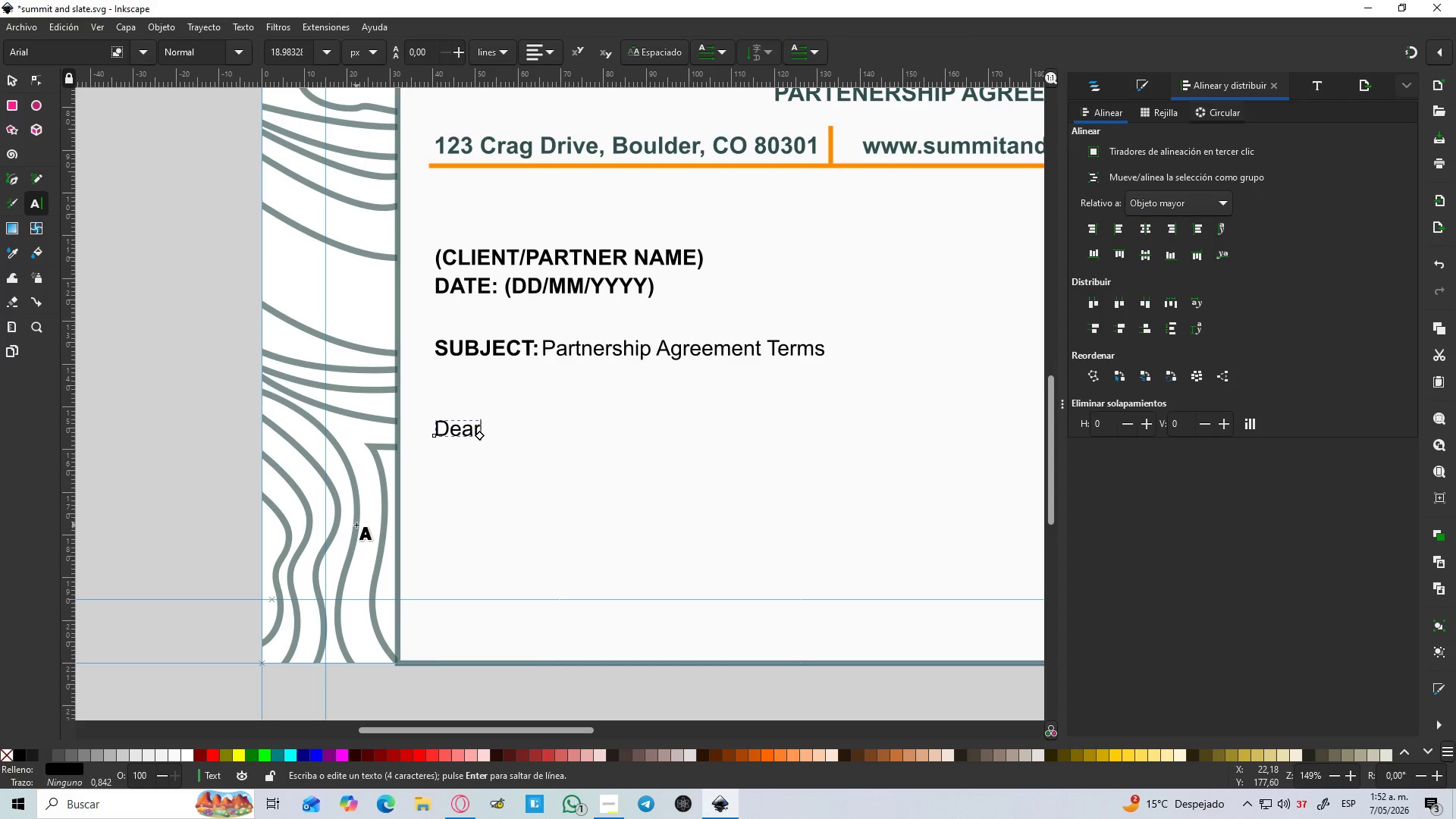 
hold_key(key=ShiftRight, duration=1.5)
 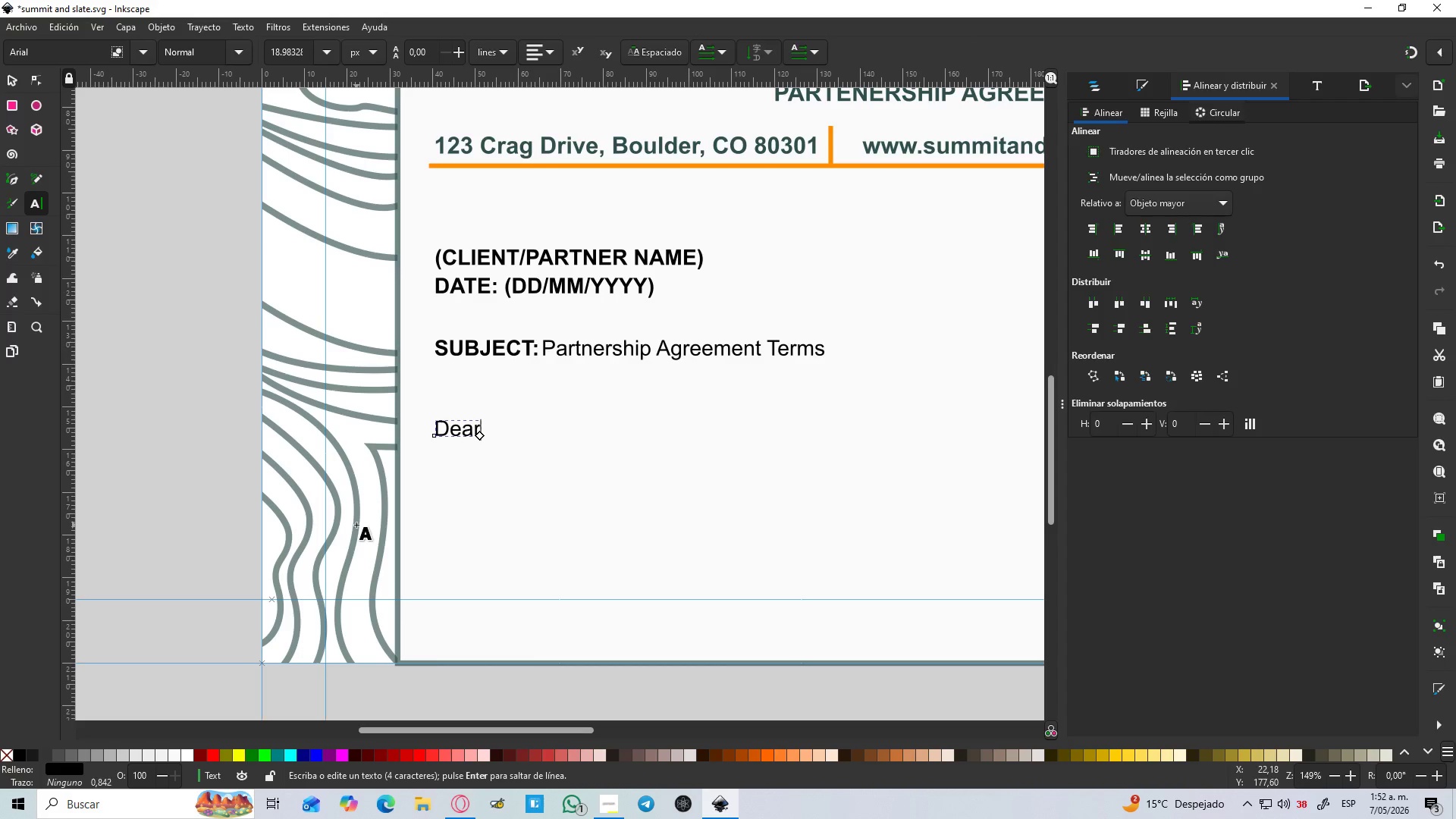 
hold_key(key=ShiftRight, duration=0.81)
 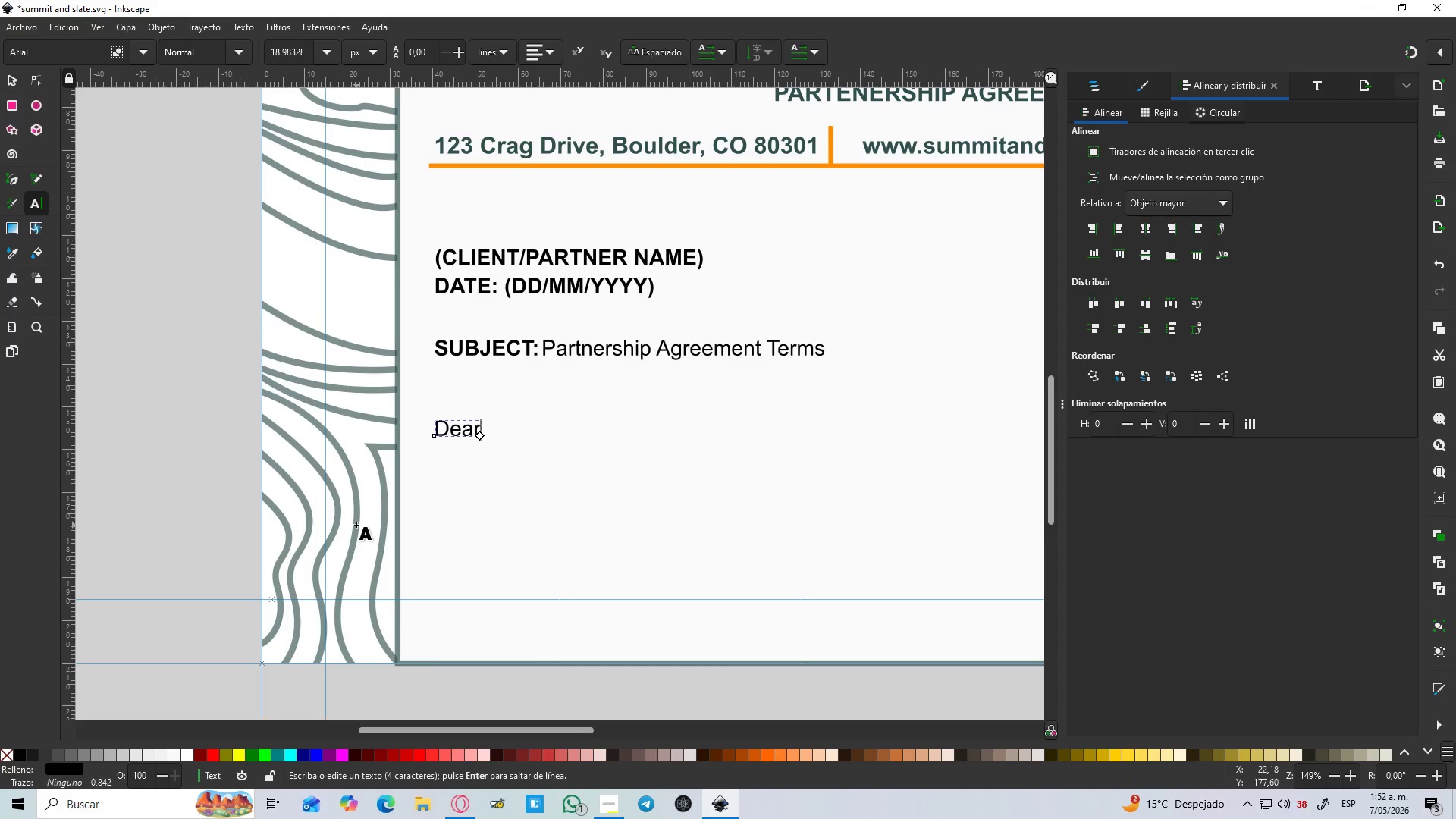 
type( *contact name()
 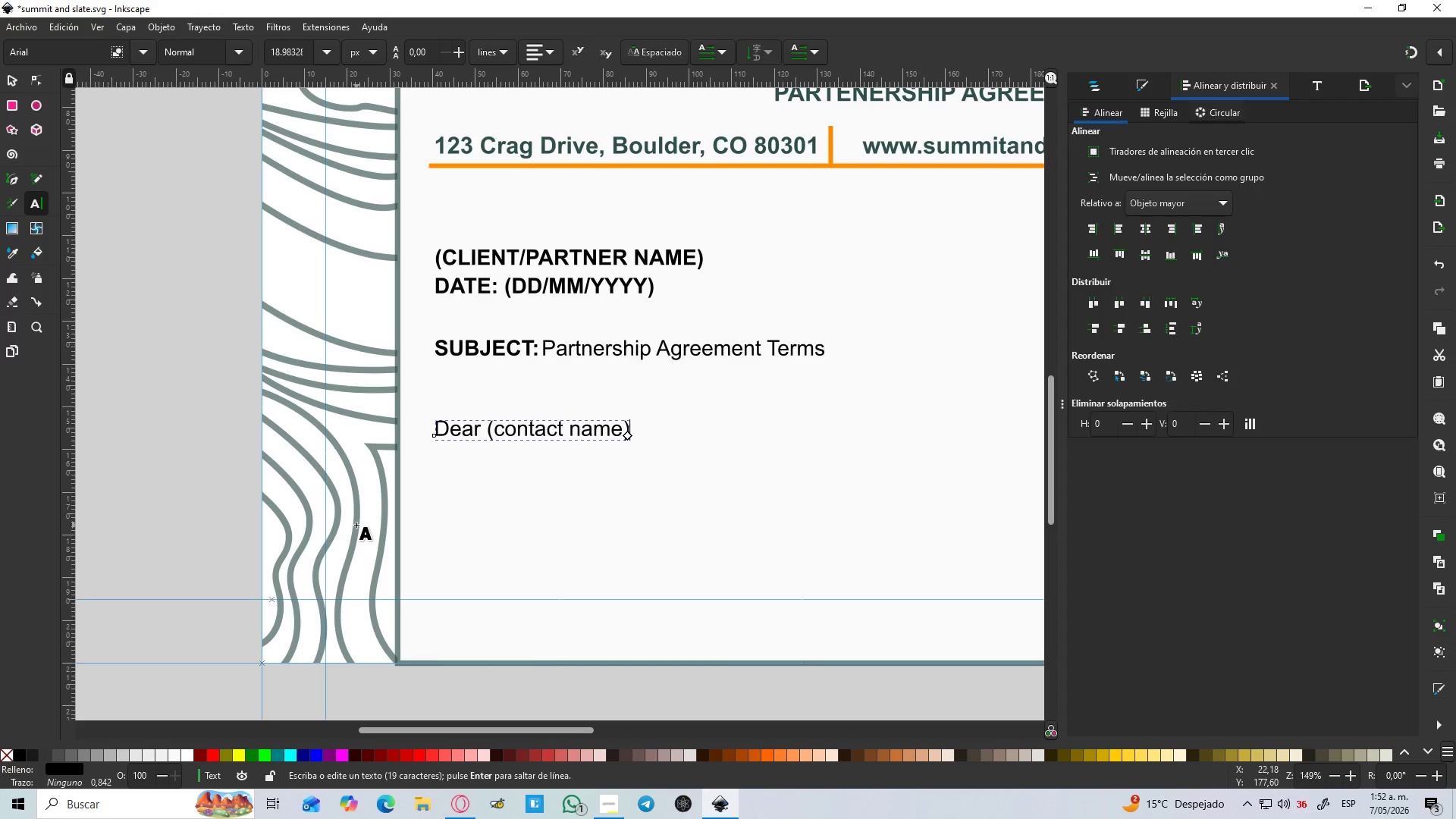 
left_click([1, 81])
 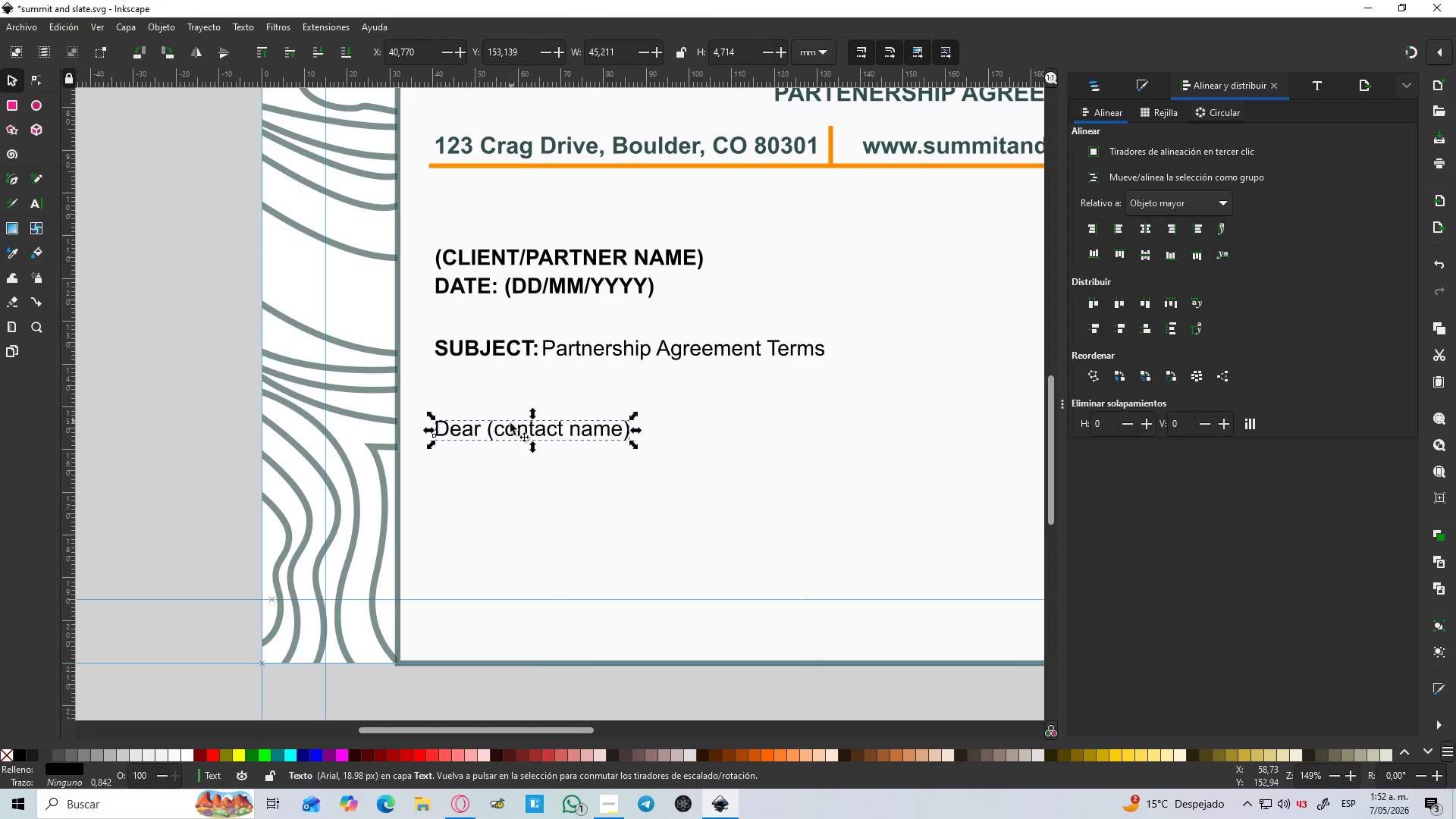 
key(Shift+D)
 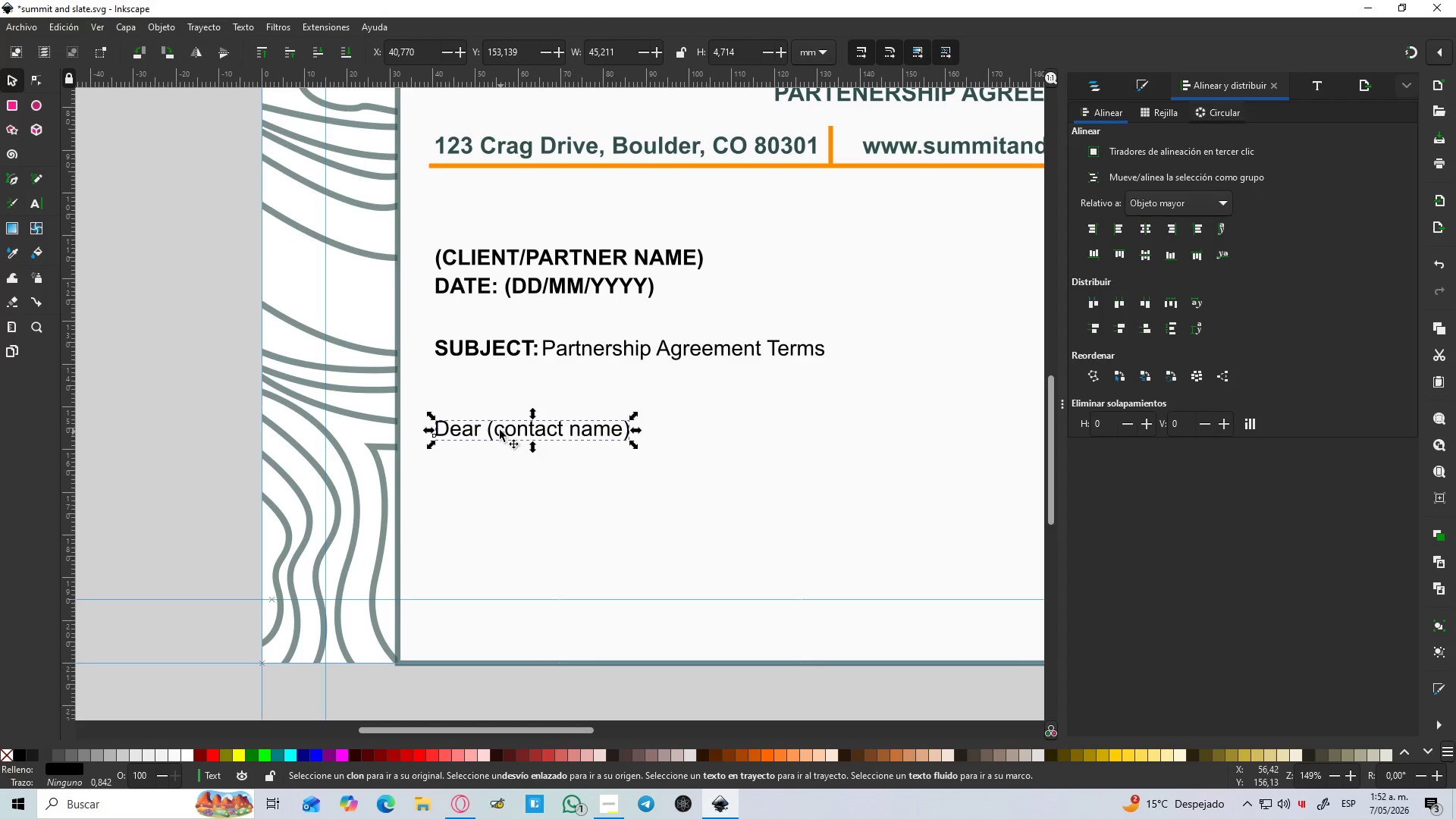 
left_click_drag(start_coordinate=[497, 427], to_coordinate=[500, 463])
 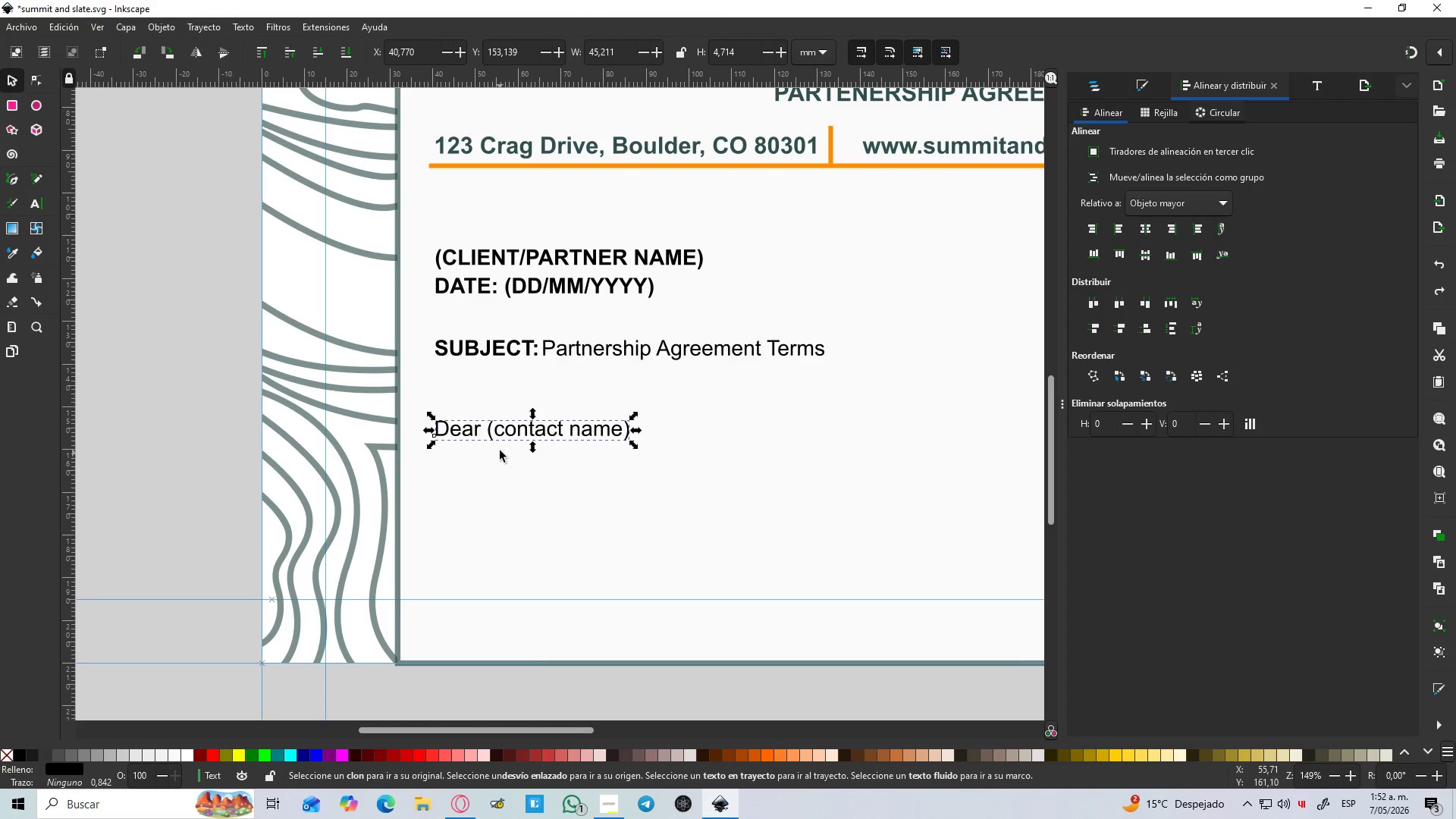 
hold_key(key=ShiftLeft, duration=0.44)
 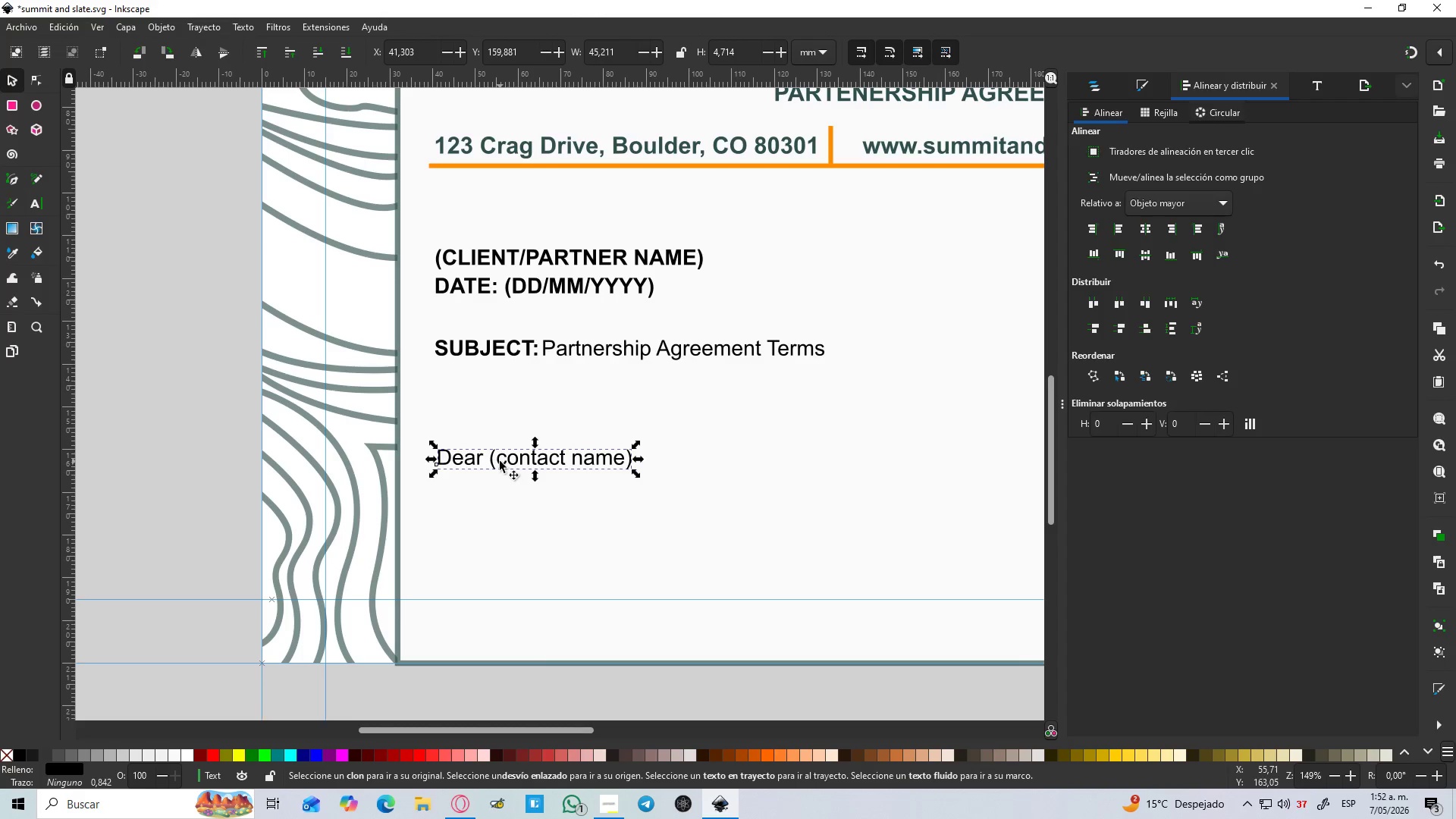 
key(Control+Z)
 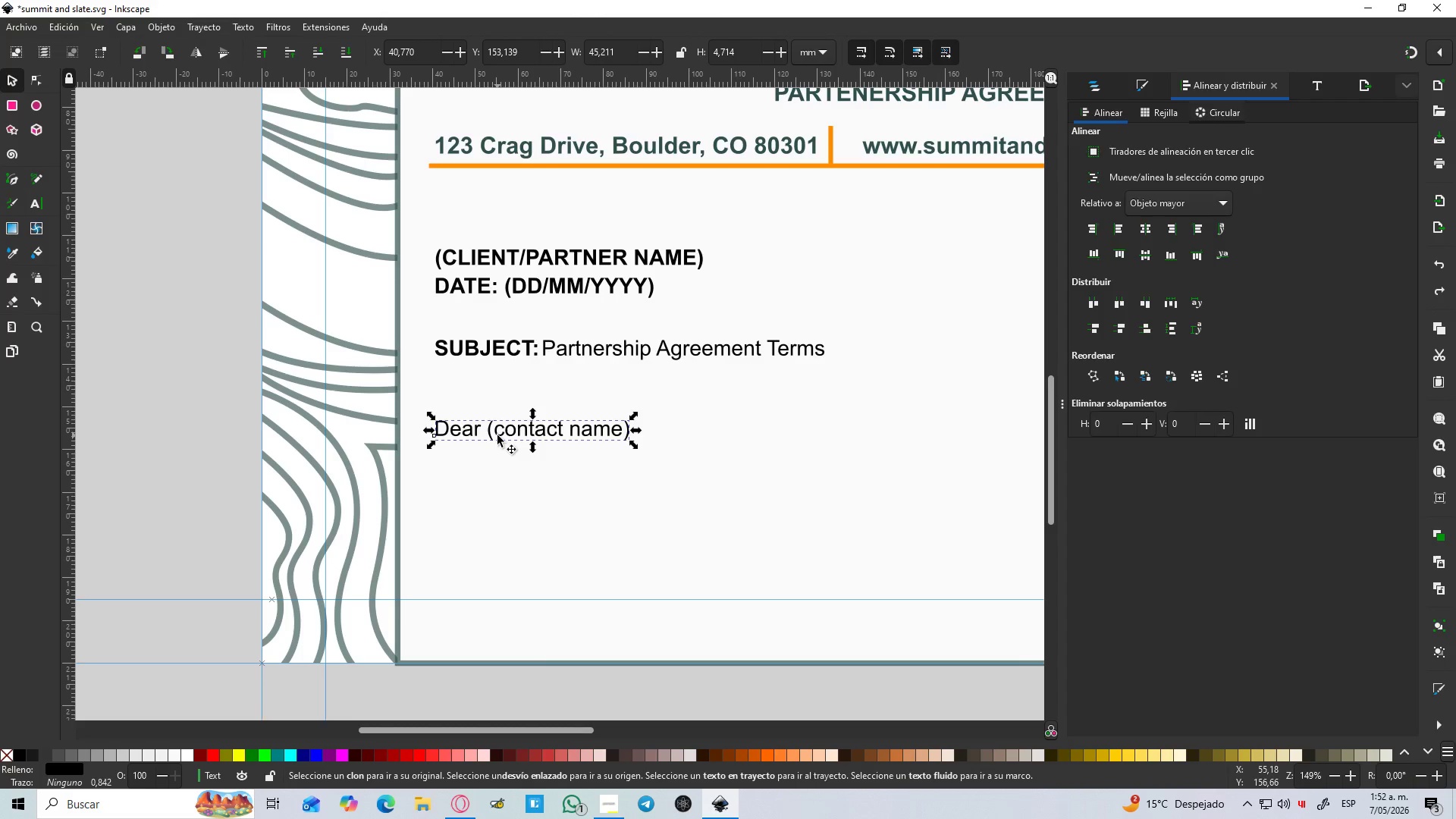 
key(Control+D)
 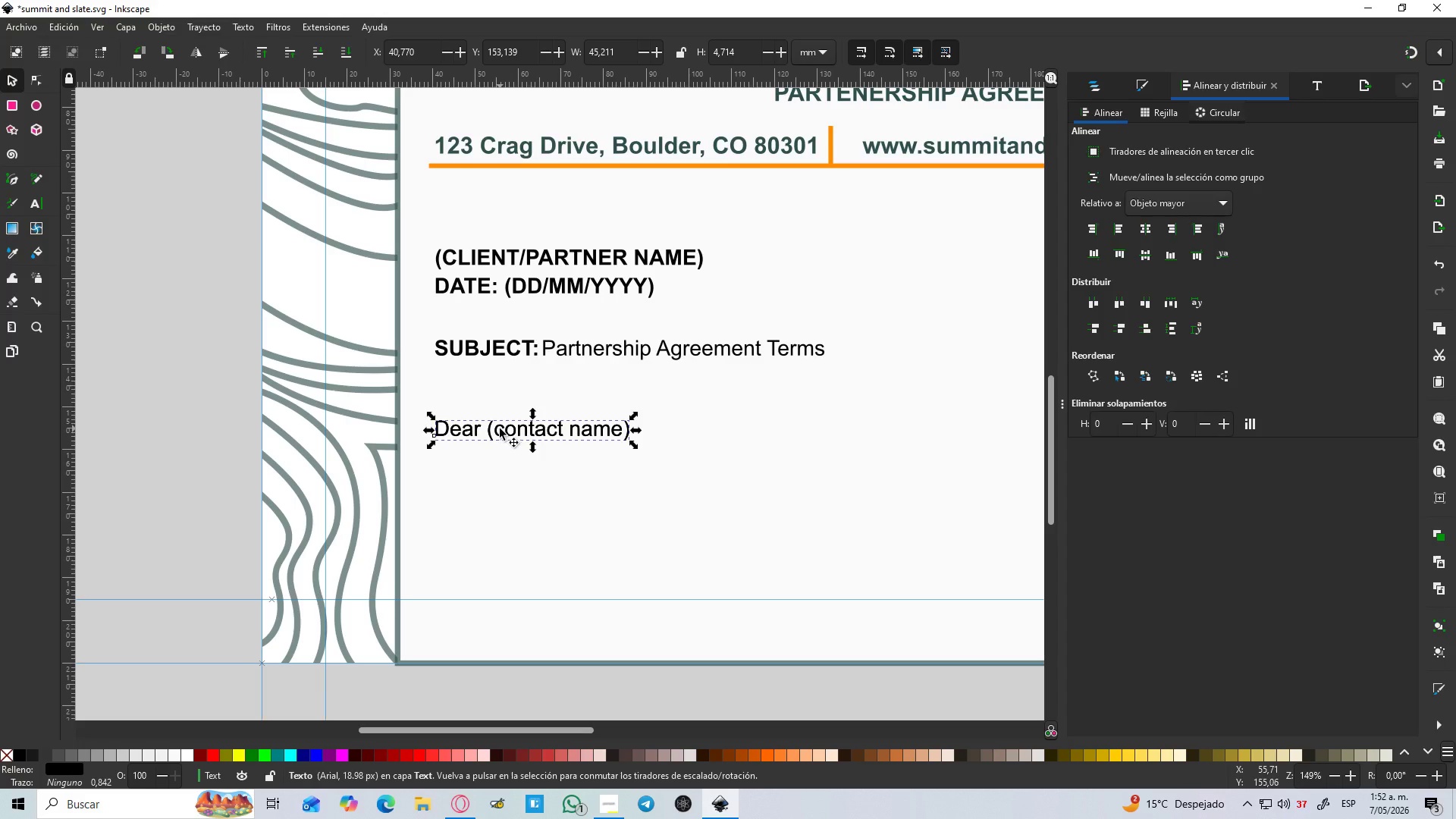 
left_click_drag(start_coordinate=[500, 428], to_coordinate=[504, 472])
 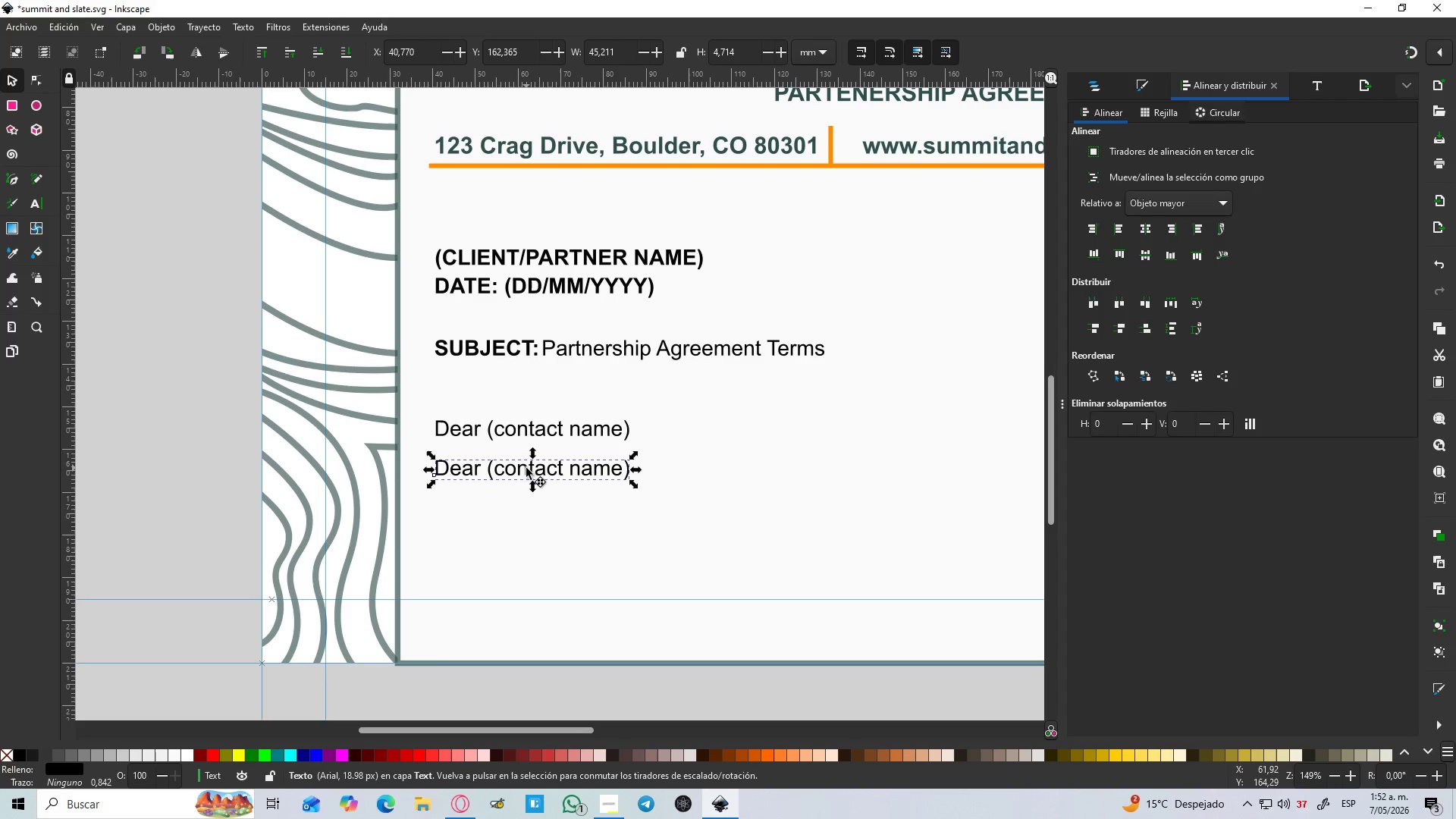 
hold_key(key=ShiftLeft, duration=0.97)
 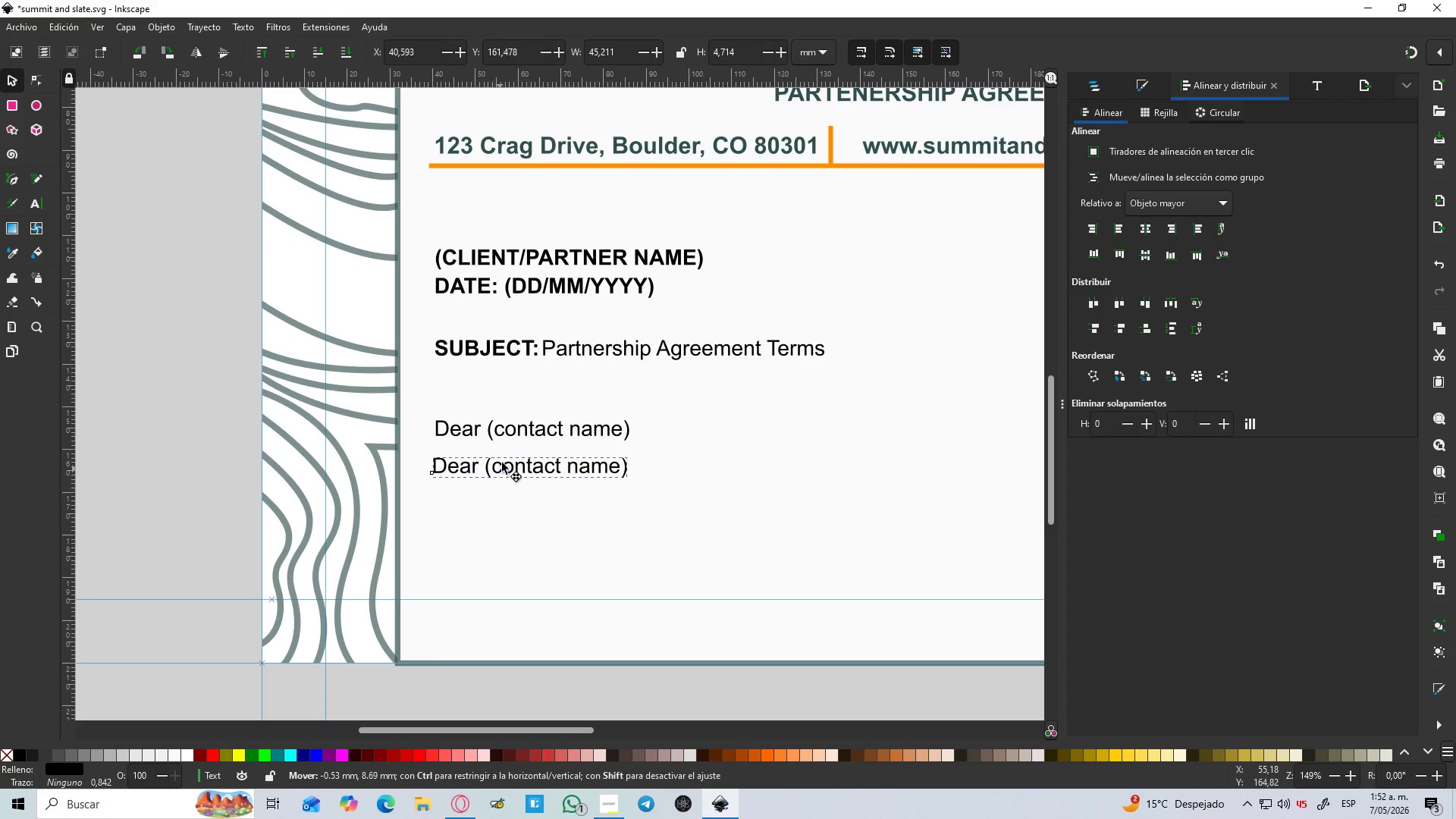 
hold_key(key=ControlLeft, duration=1.5)
 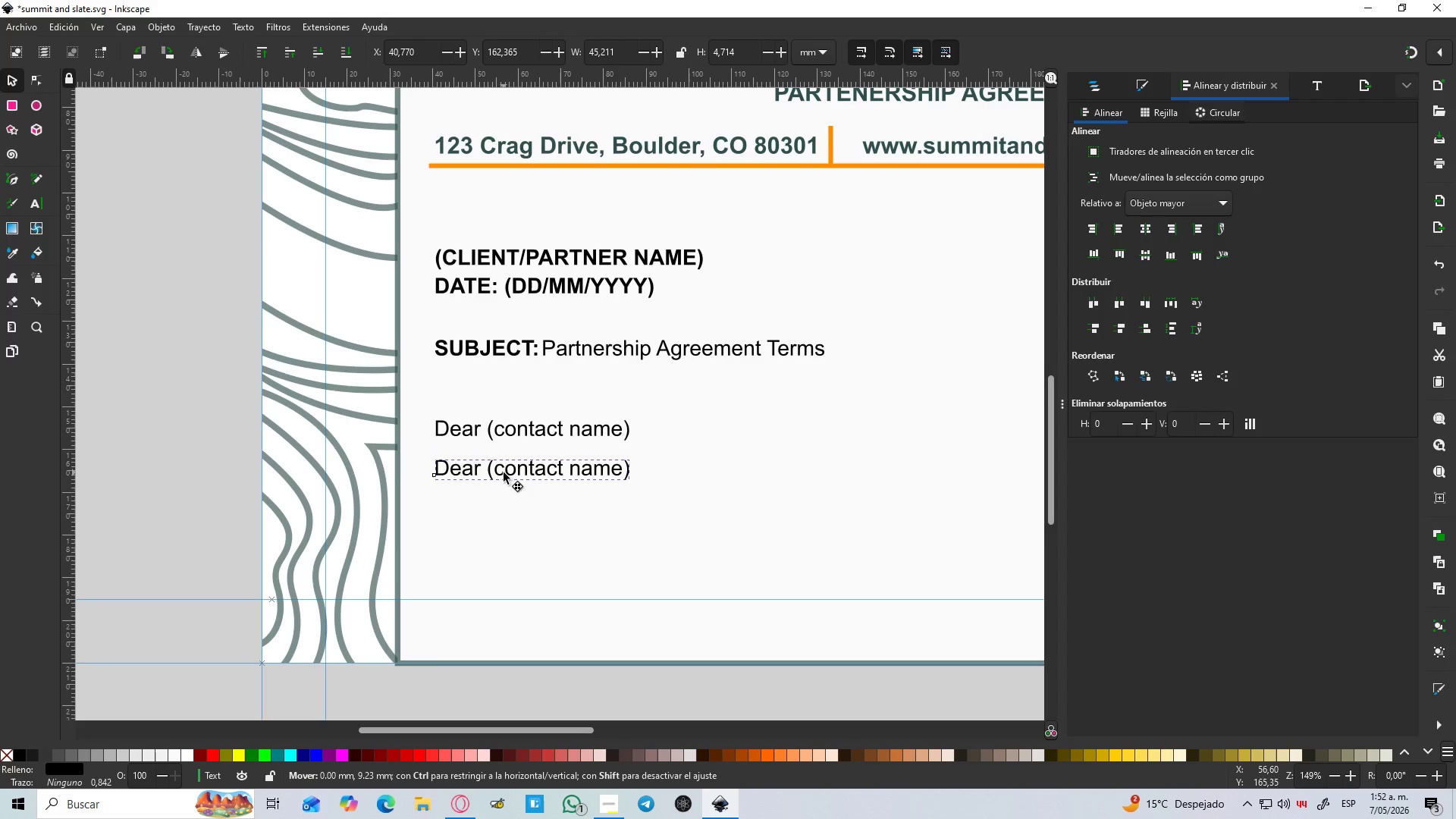 
hold_key(key=ControlLeft, duration=1.52)
 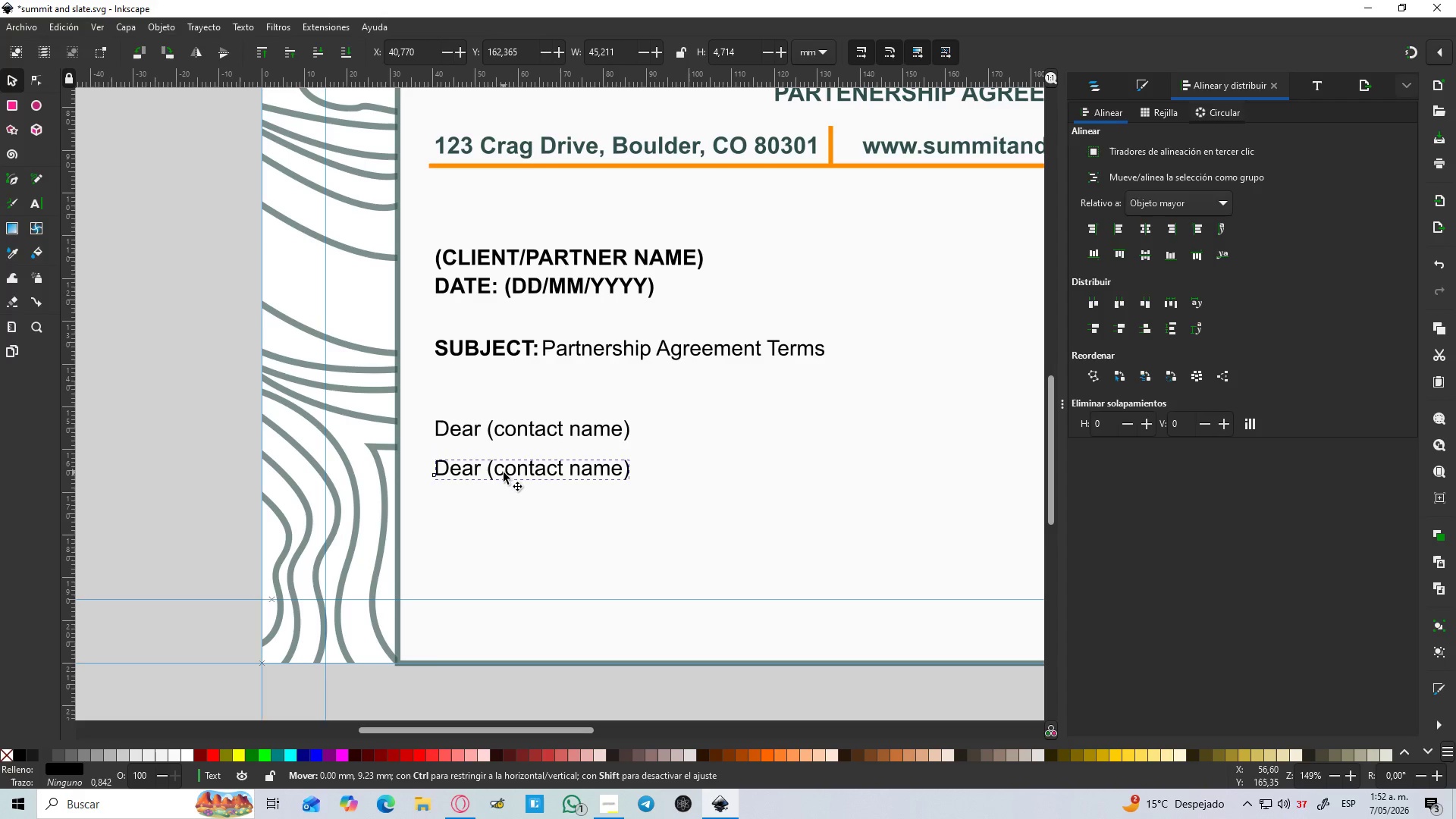 
key(Control+ControlLeft)
 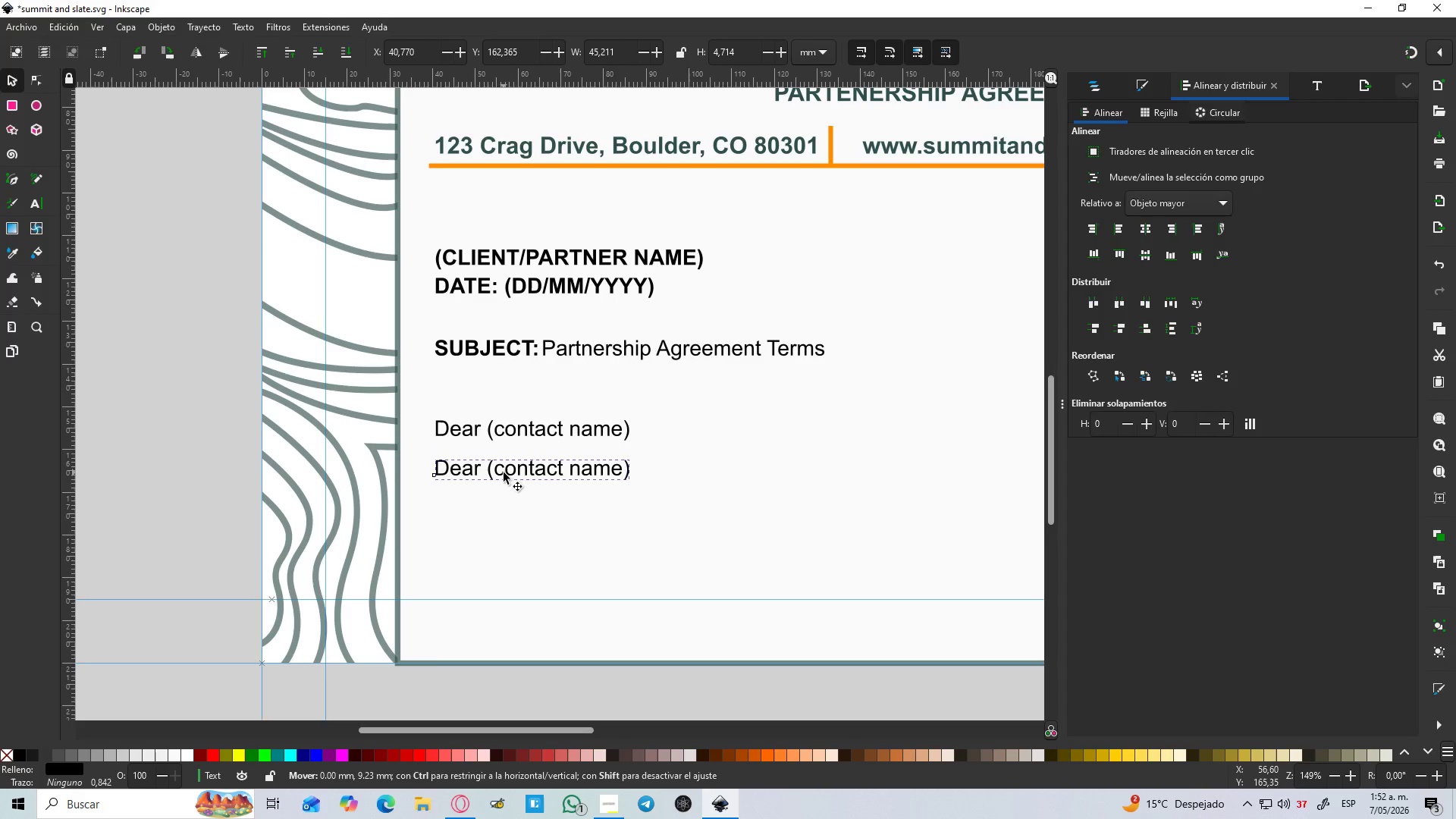 
key(Control+ControlLeft)
 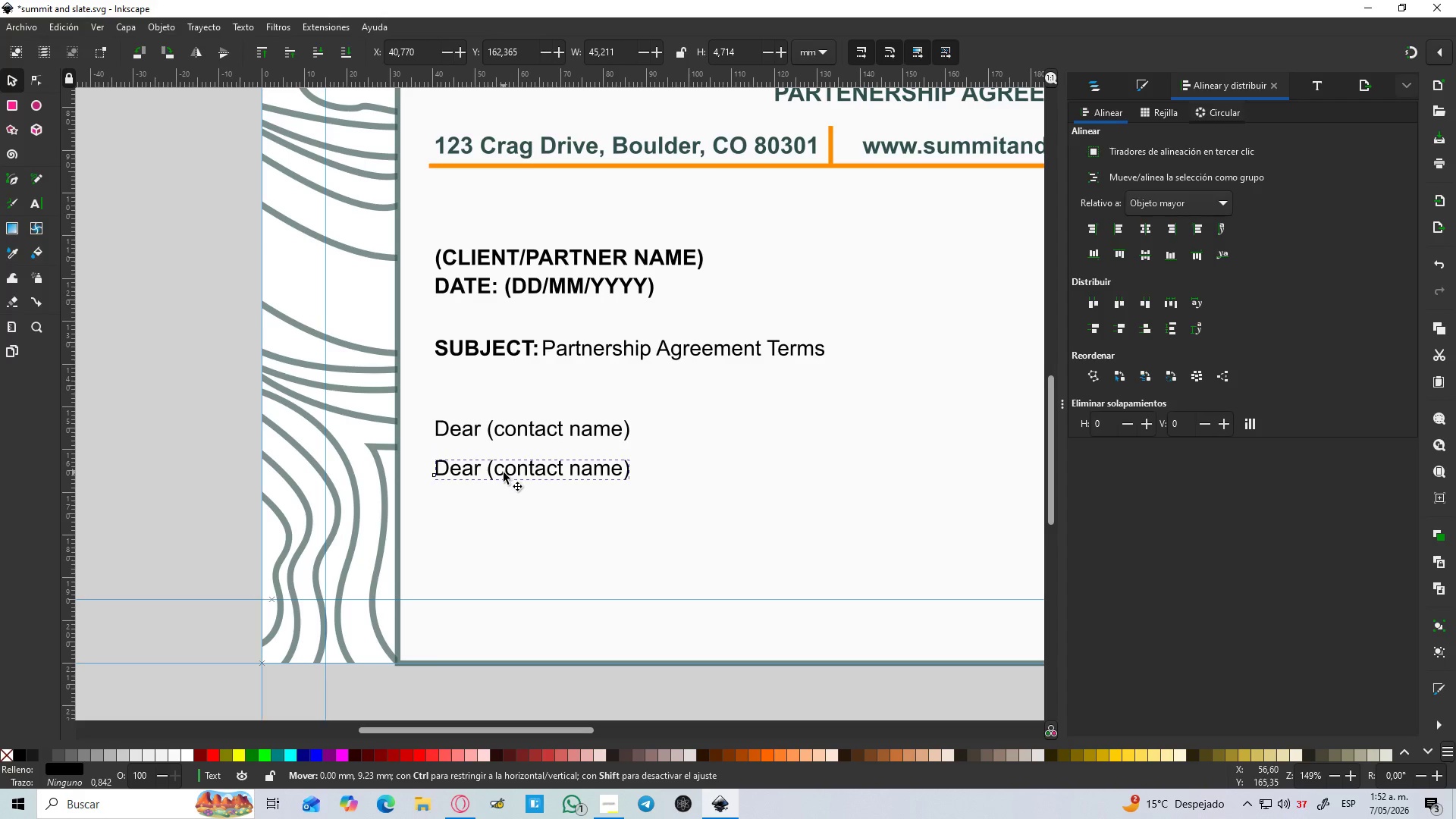 
key(Control+ControlLeft)
 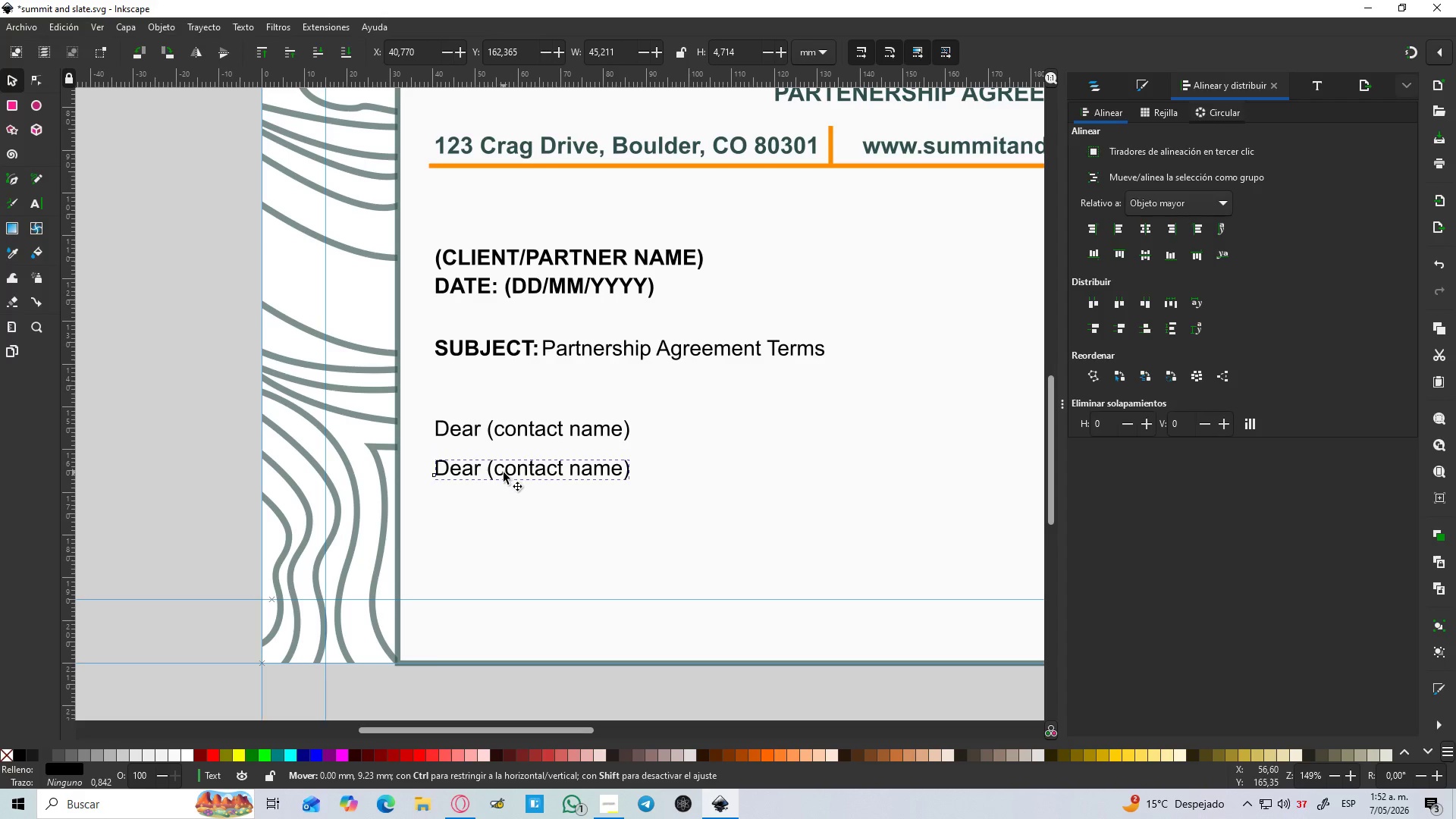 
key(Control+ControlLeft)
 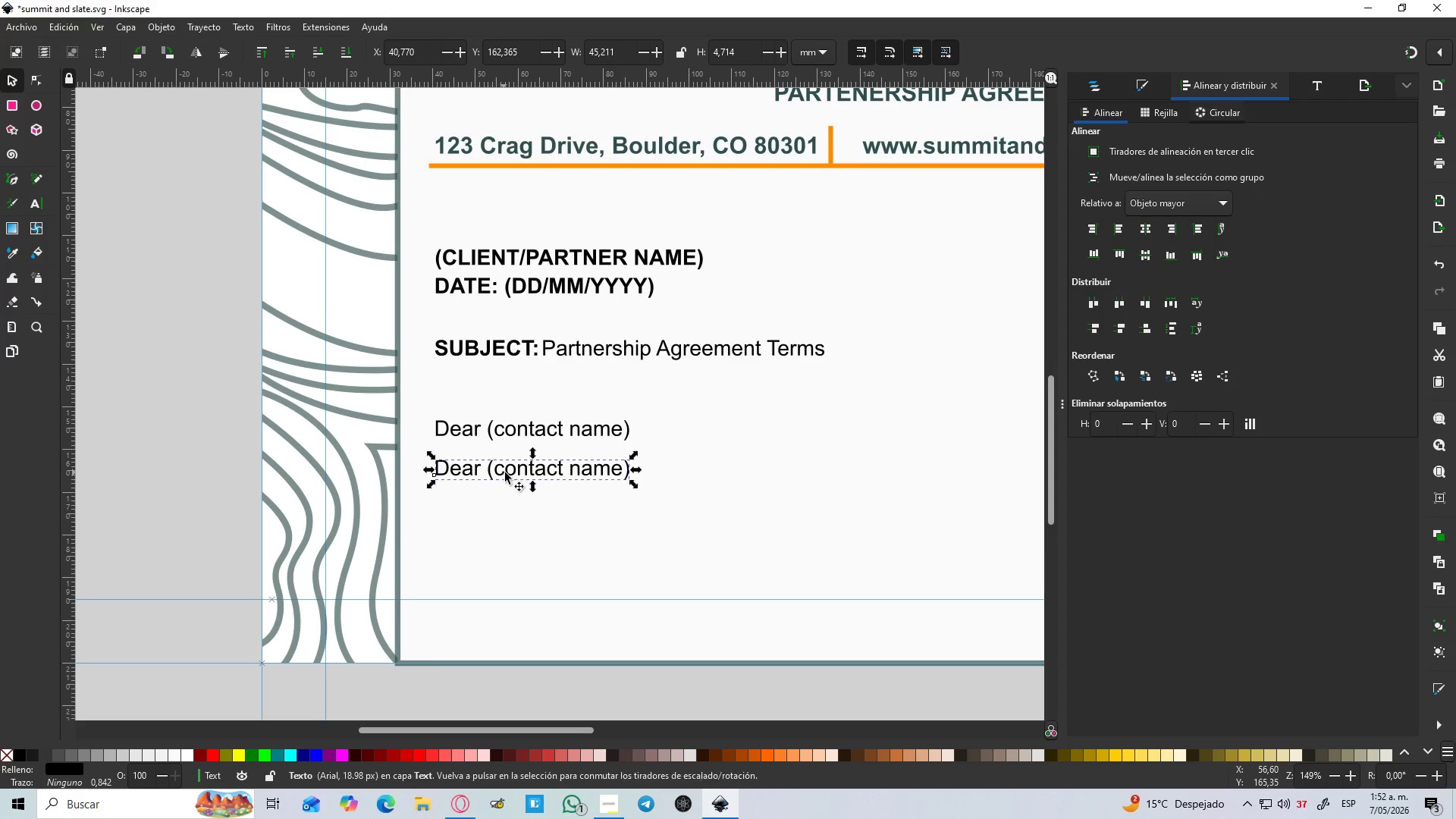 
key(Control+ControlLeft)
 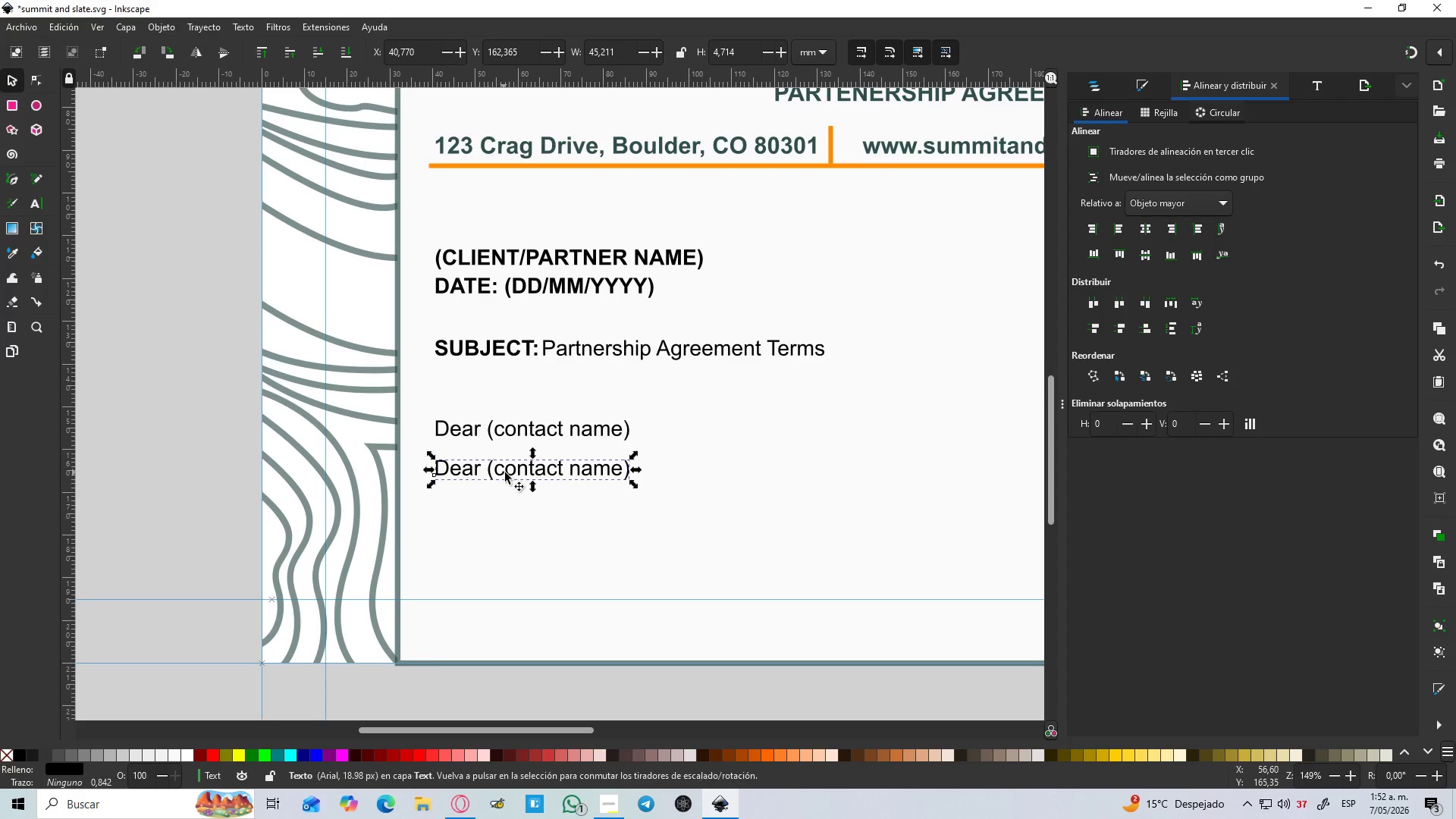 
key(Control+ControlLeft)
 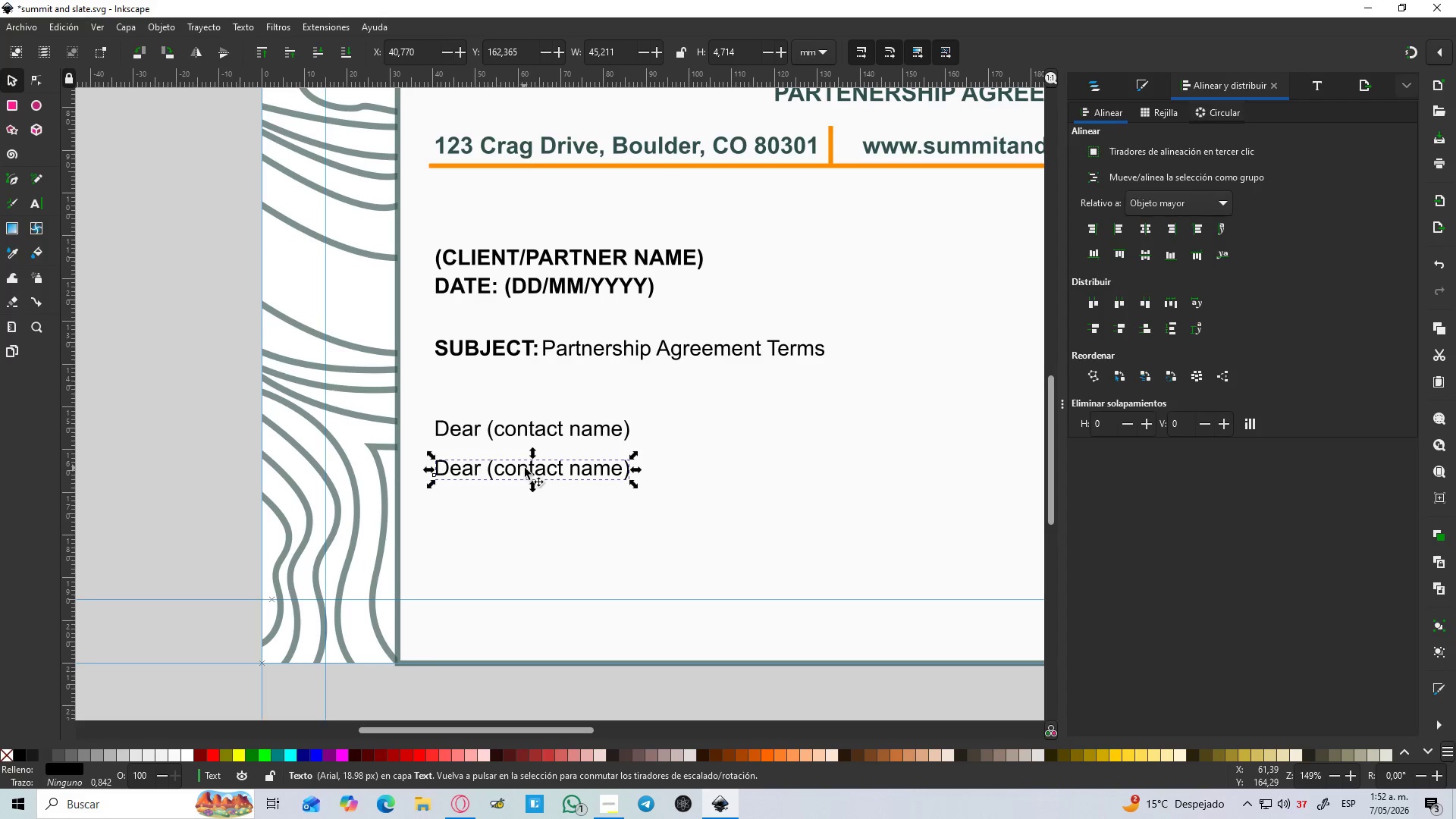 
left_click([526, 468])
 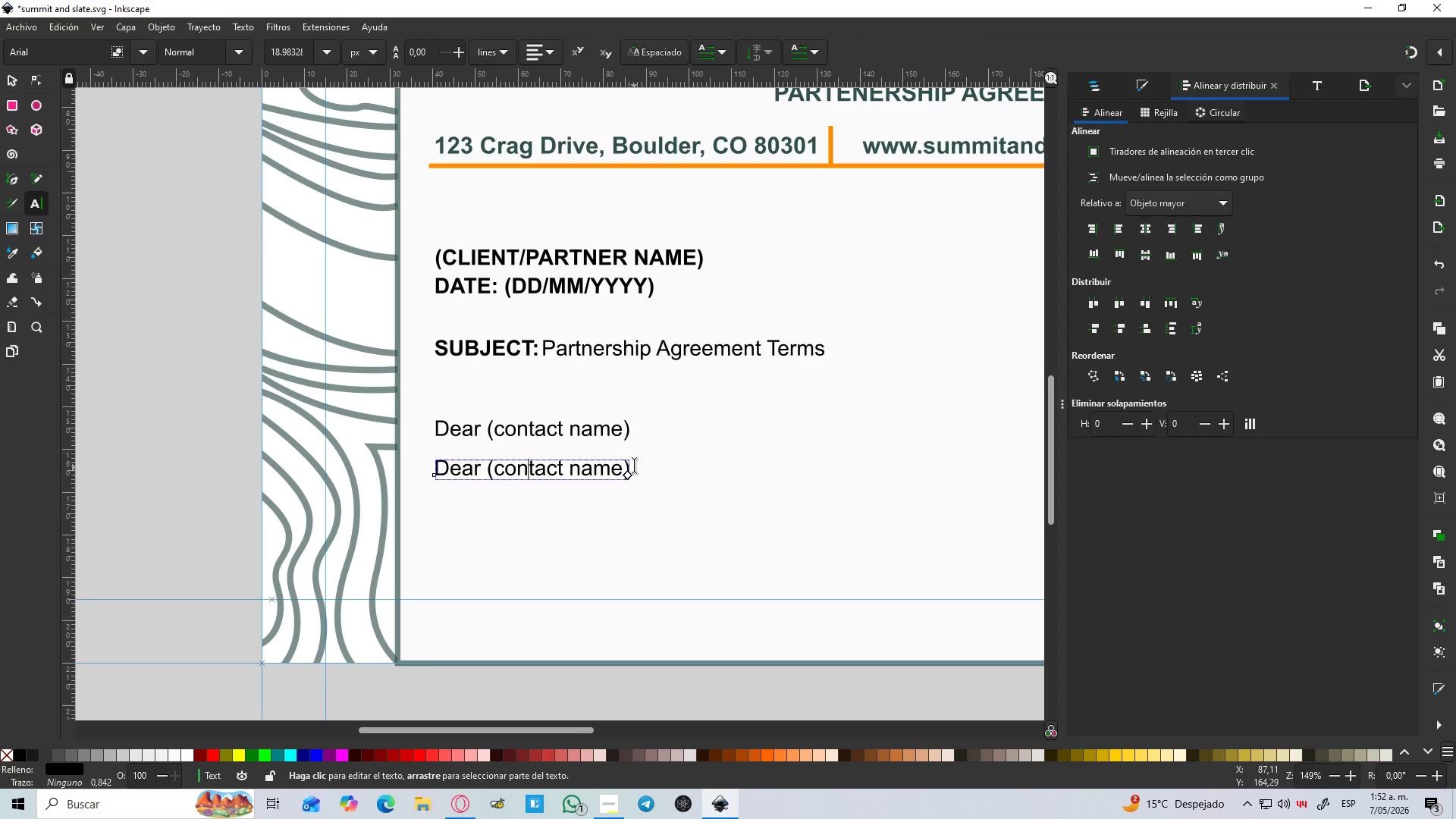 
left_click_drag(start_coordinate=[630, 464], to_coordinate=[421, 463])
 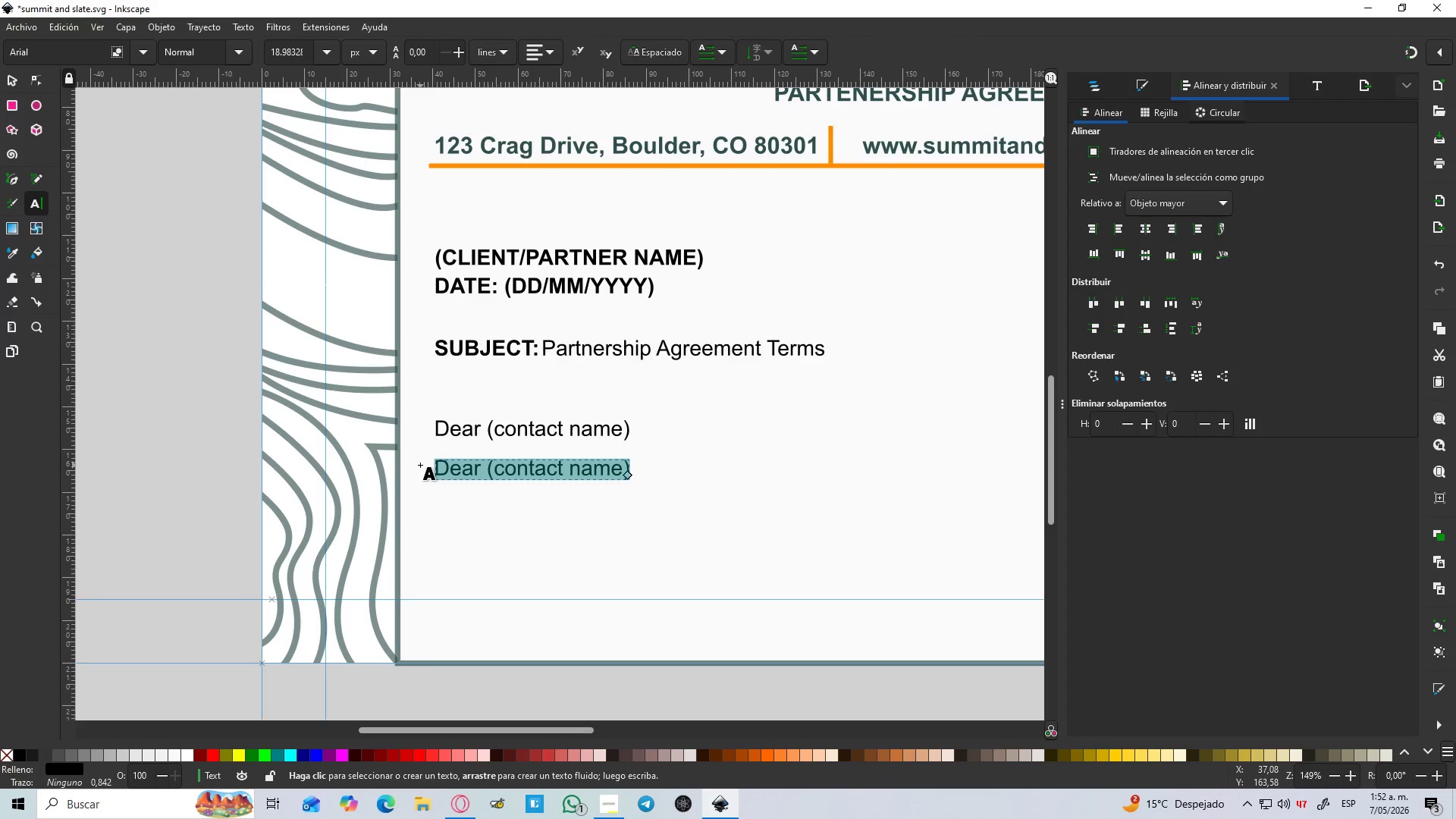 
type(this )
key(Backspace)
key(Backspace)
key(Backspace)
key(Backspace)
key(Backspace)
type(This lle)
key(Backspace)
key(Backspace)
type(etter serves as a formal agreement )
 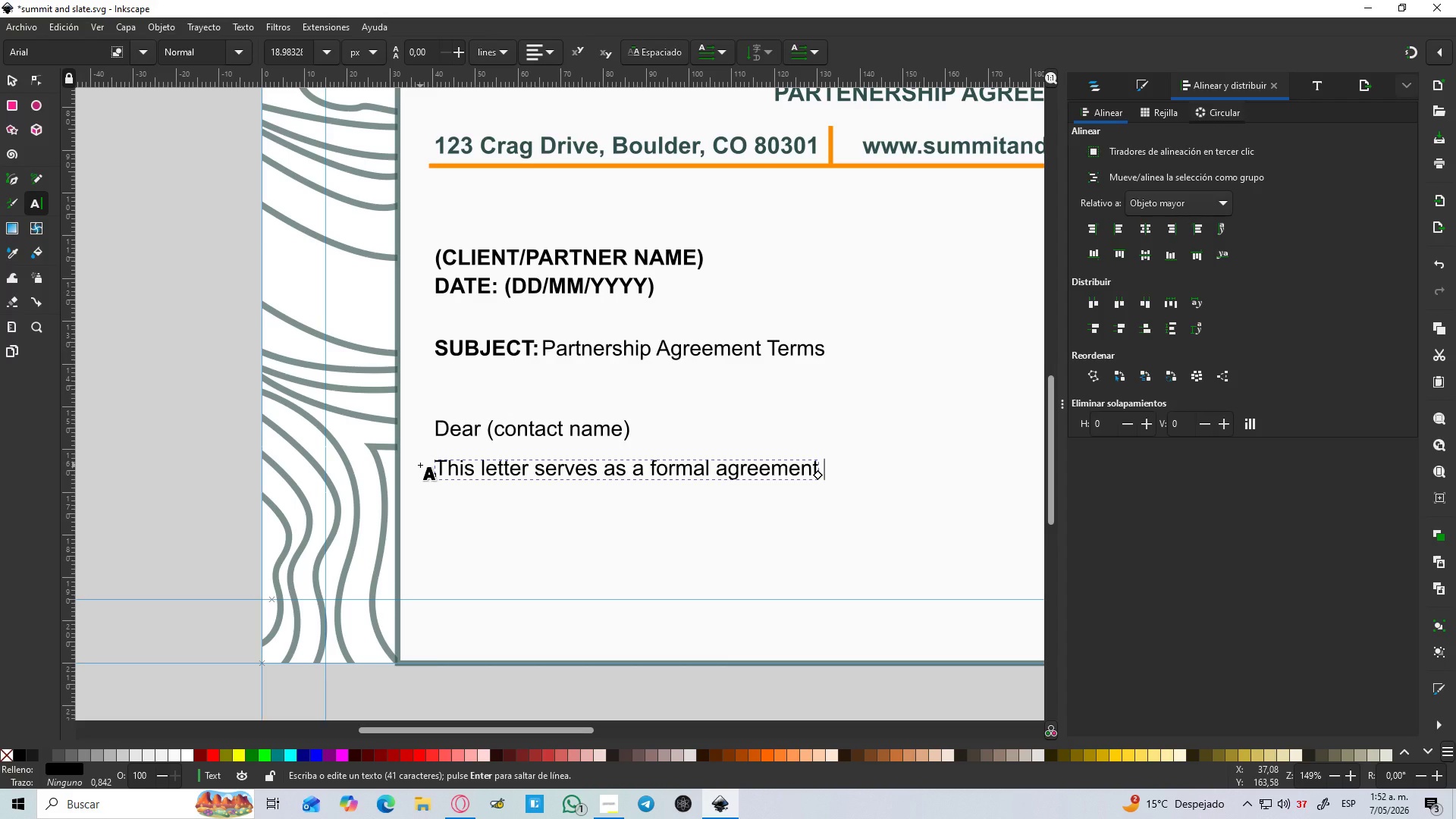 
type( ti)
key(Backspace)
type(o our )
 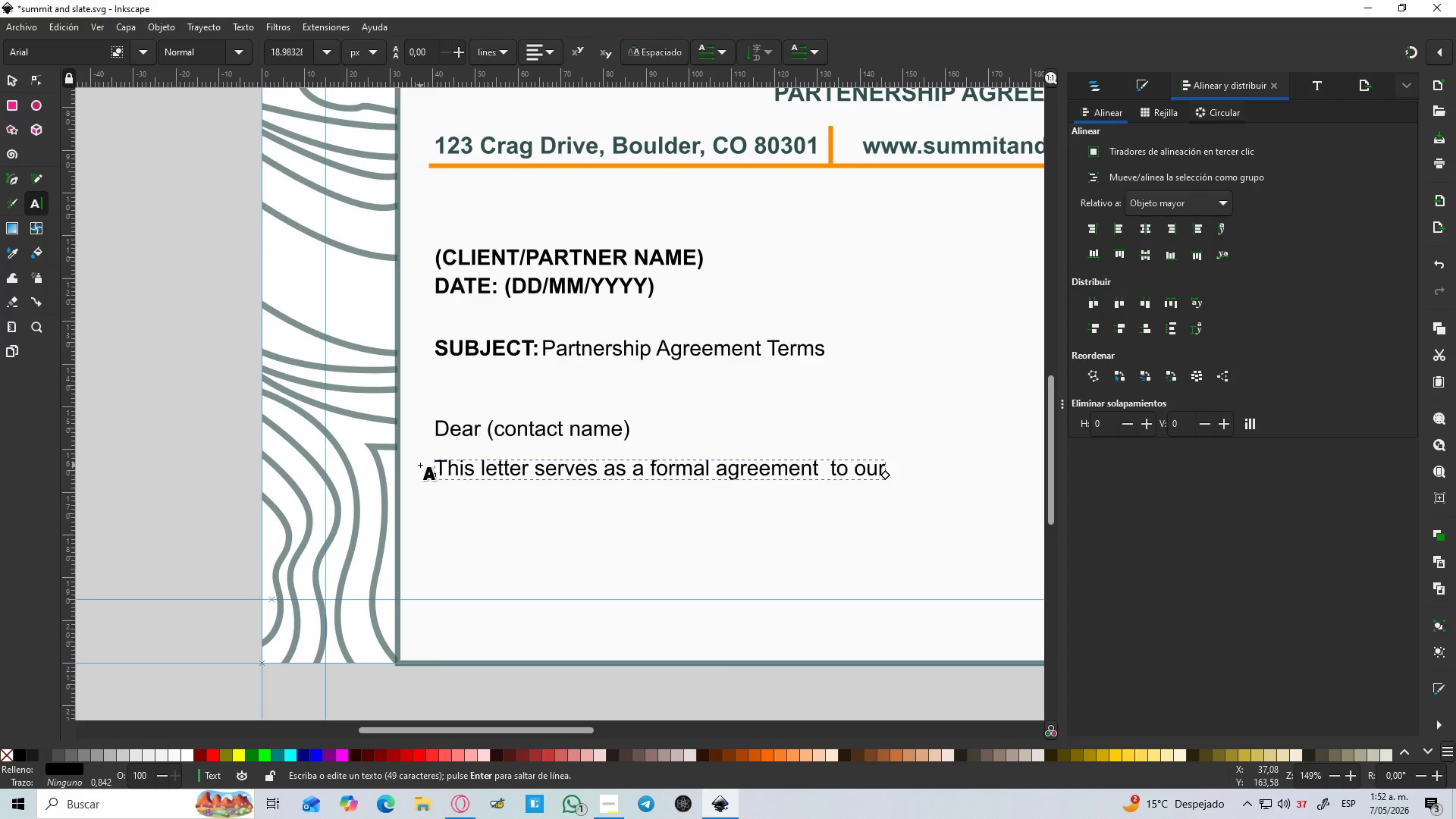 
wait(8.42)
 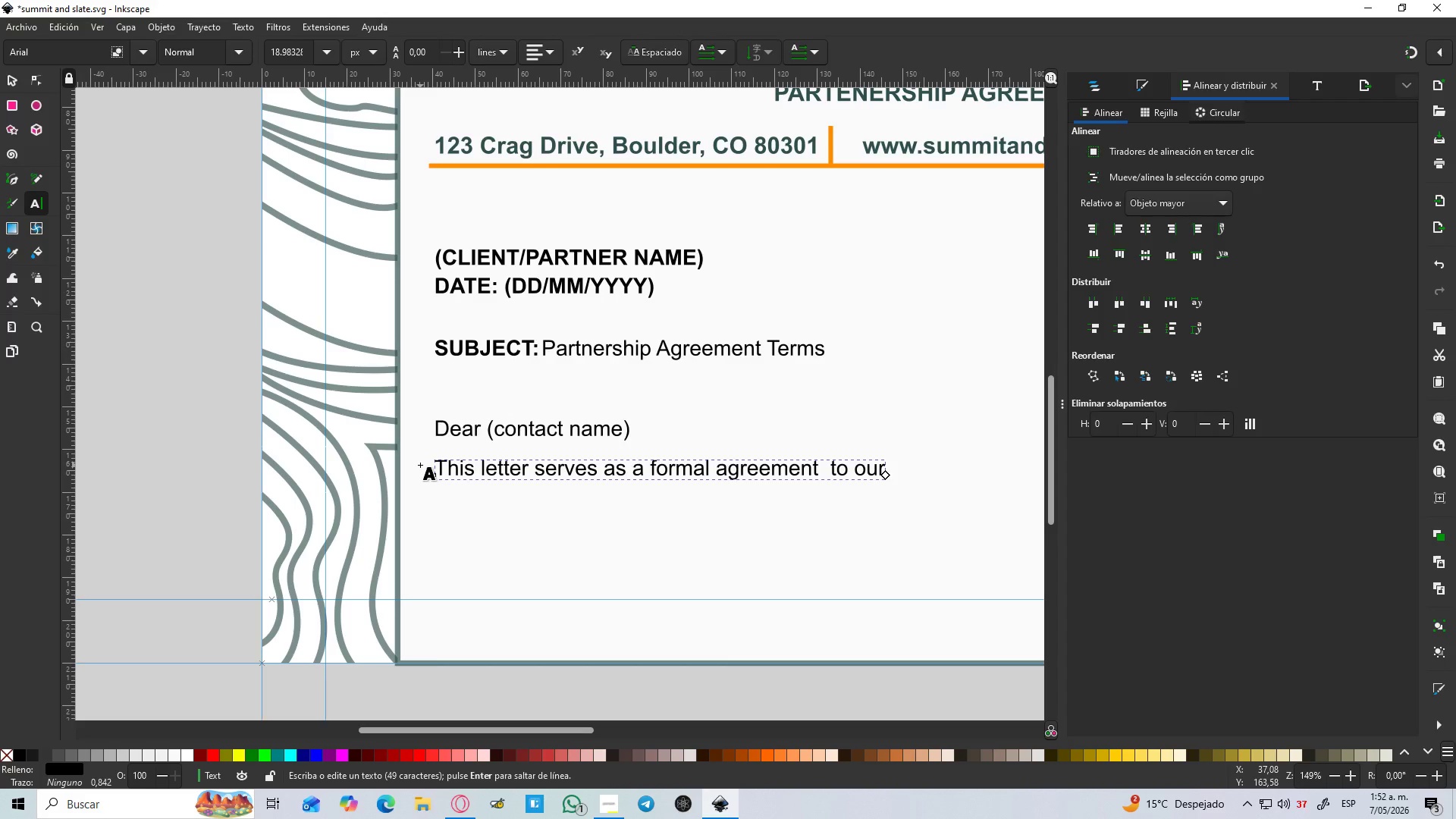 
type(profesi)
 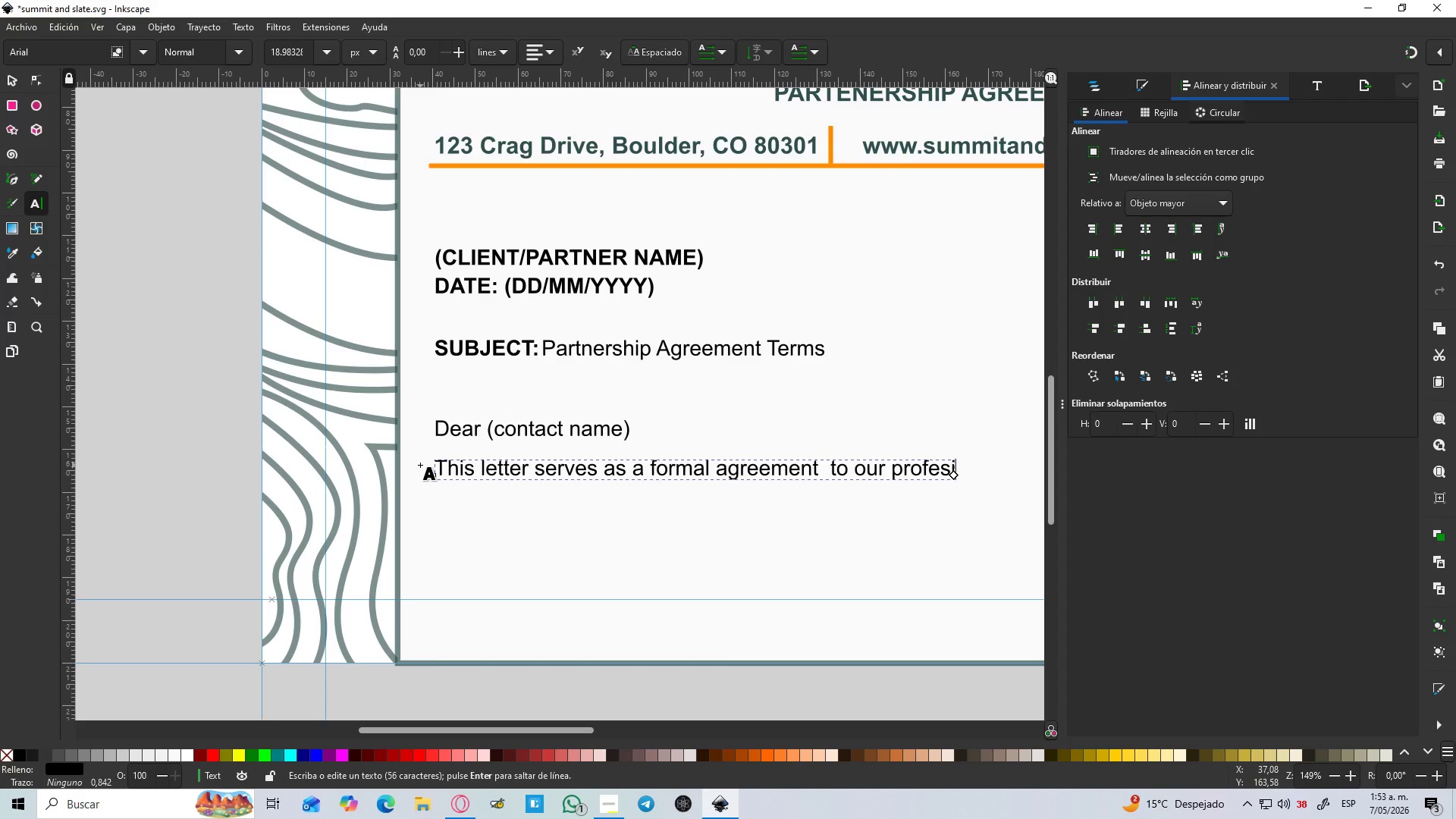 
key(Backspace)
type(sional partnership)
 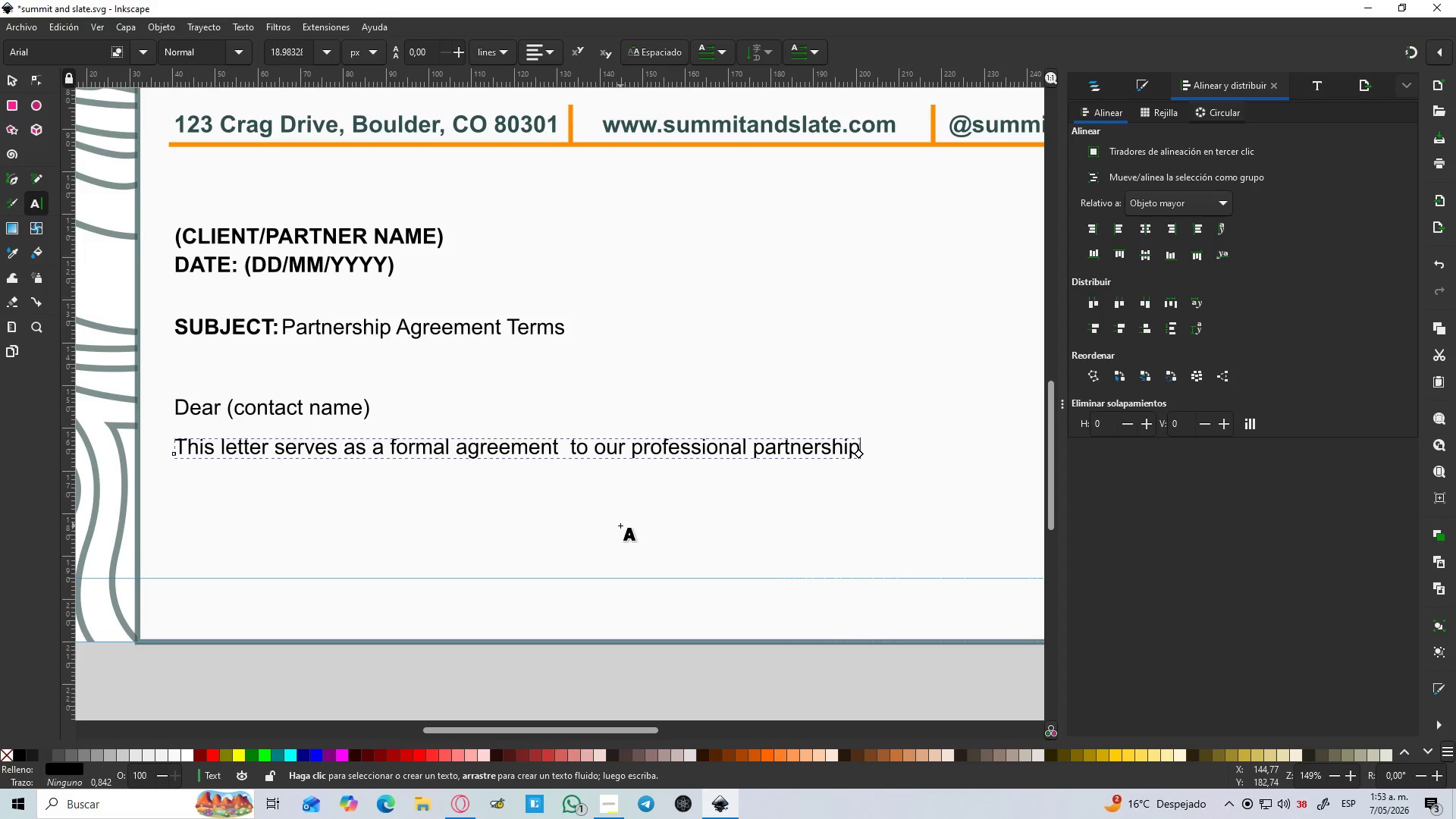 
wait(6.48)
 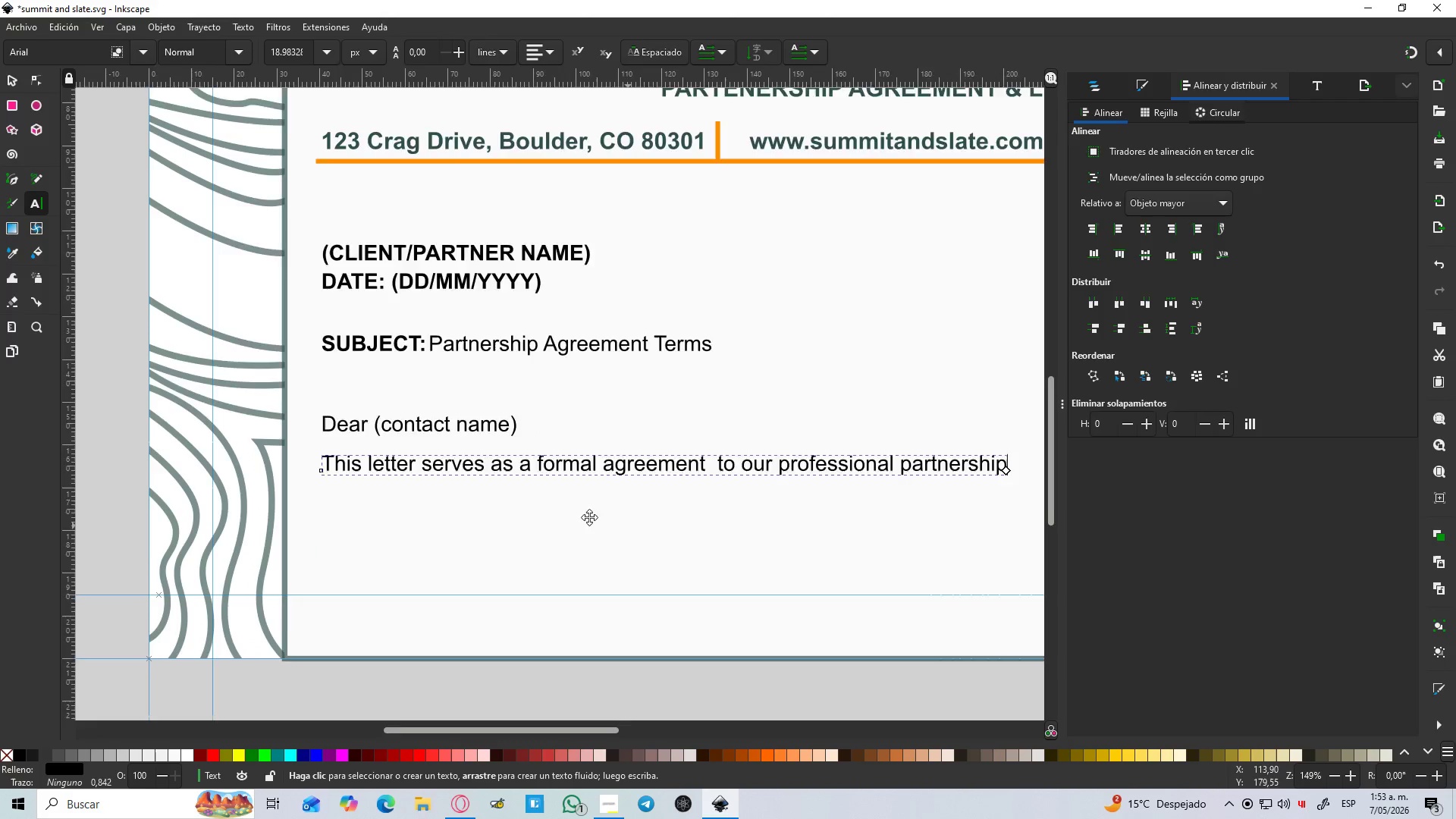 
key(Comma)
 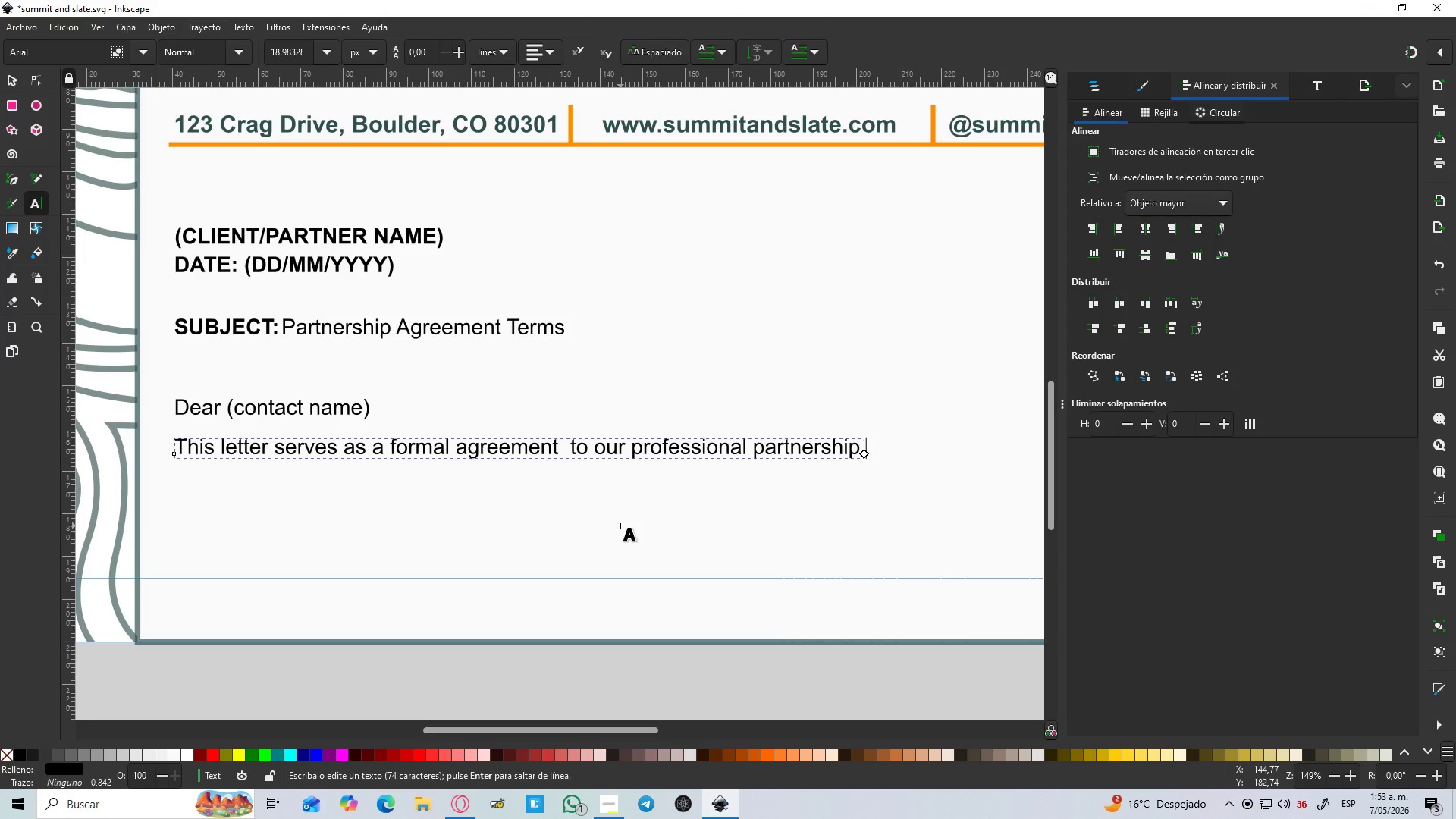 
key(Enter)
 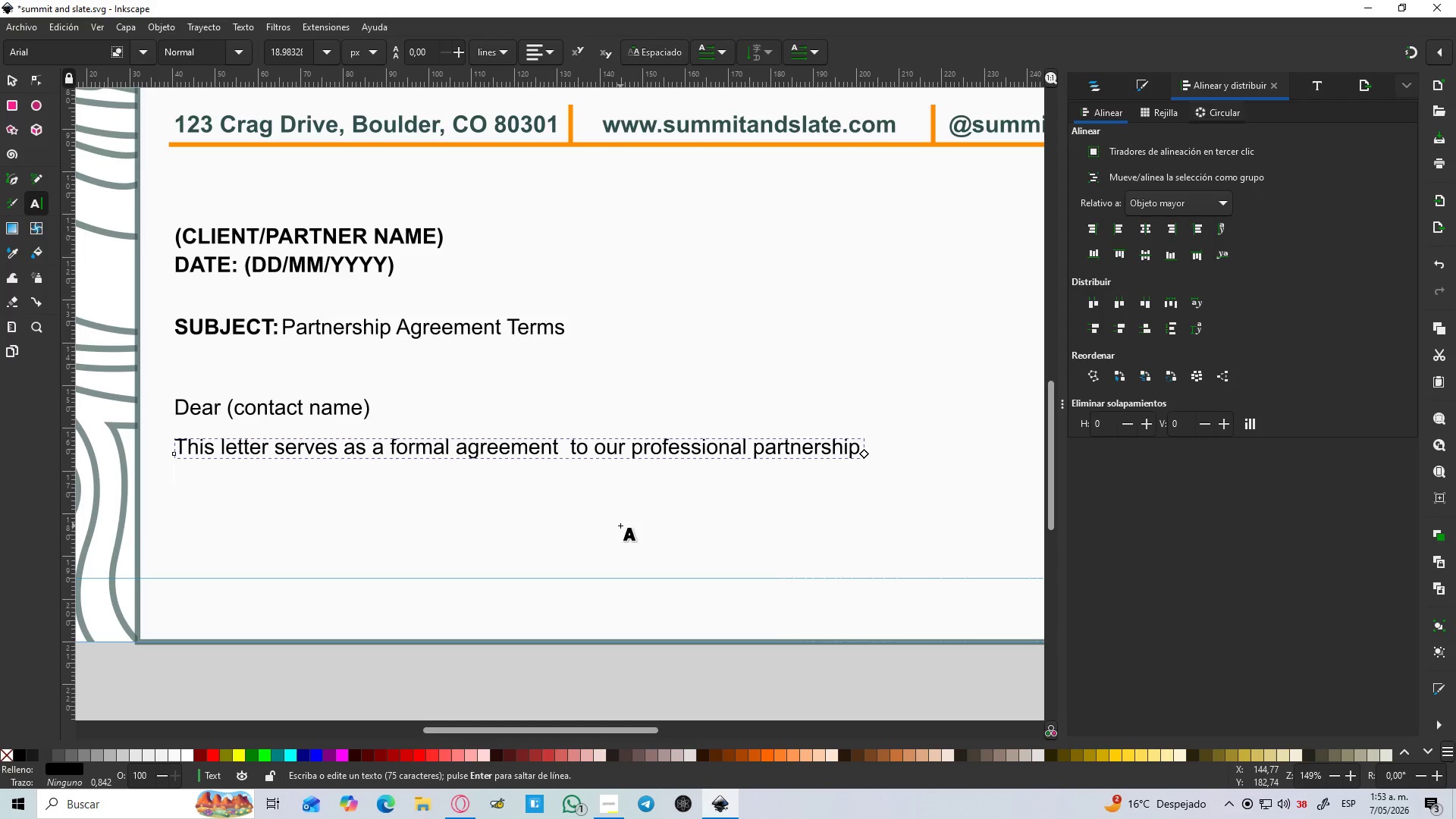 
wait(6.22)
 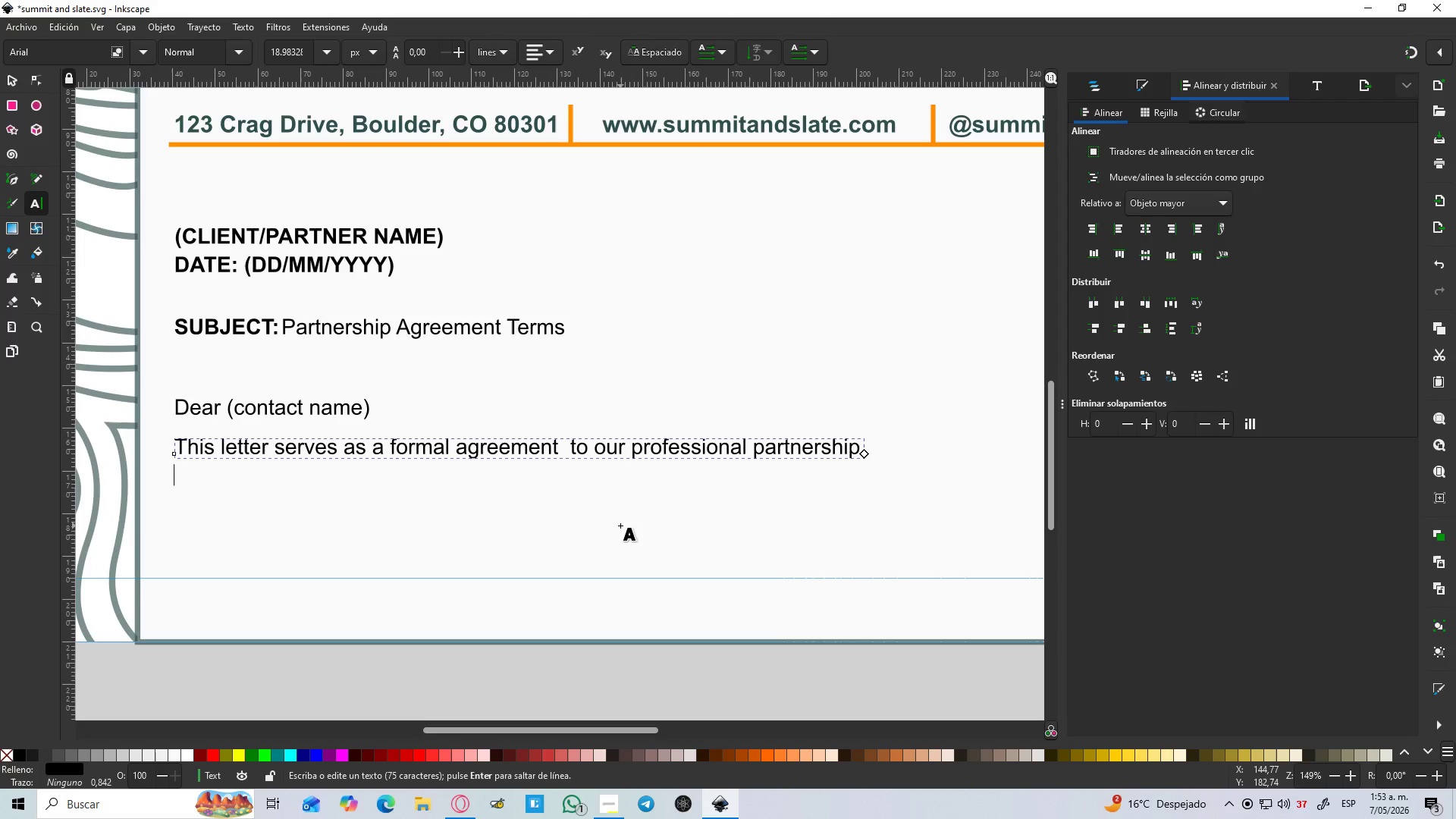 
type(training)
 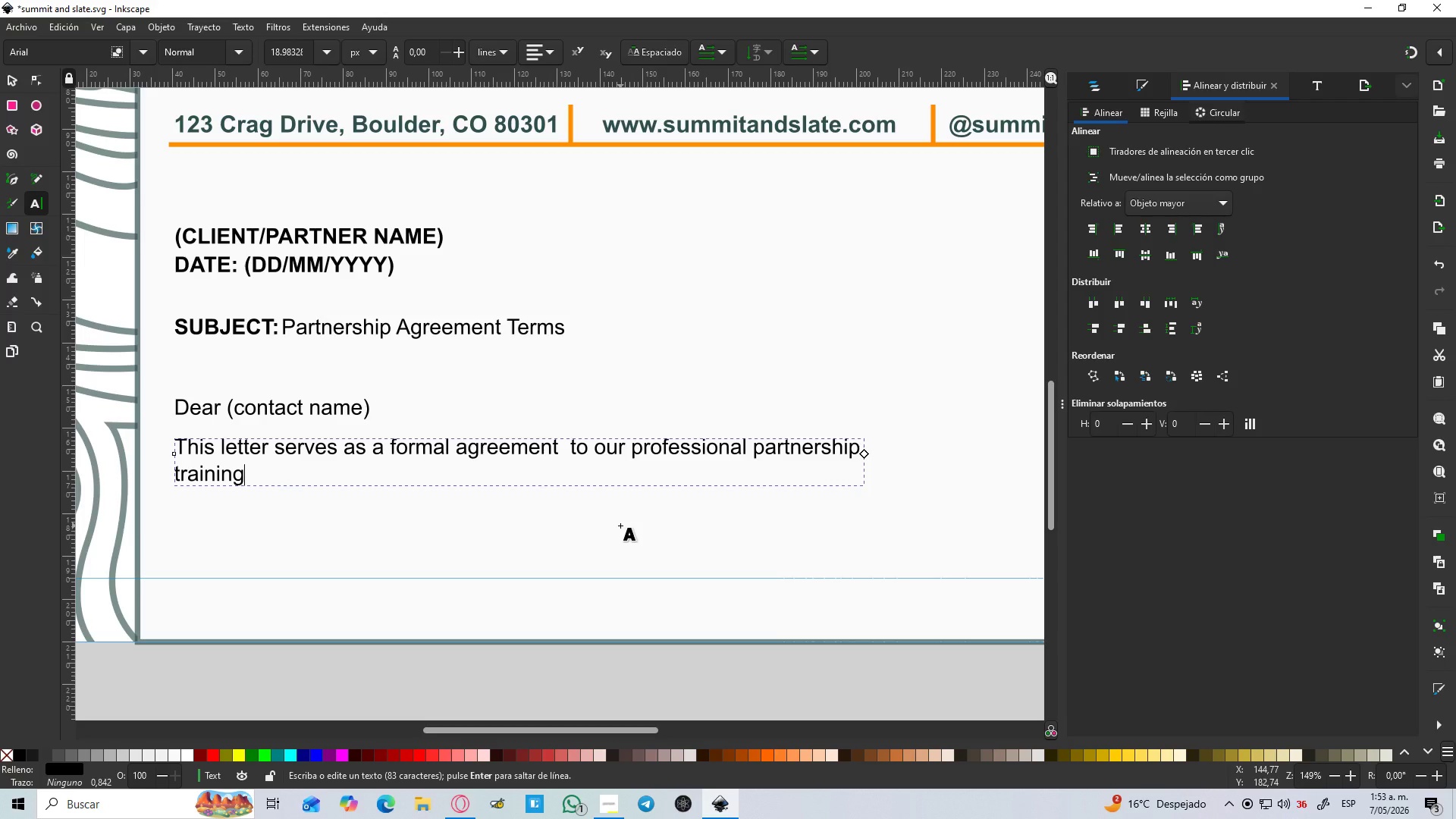 
type(,and wair)
key(Backspace)
type(ting)
 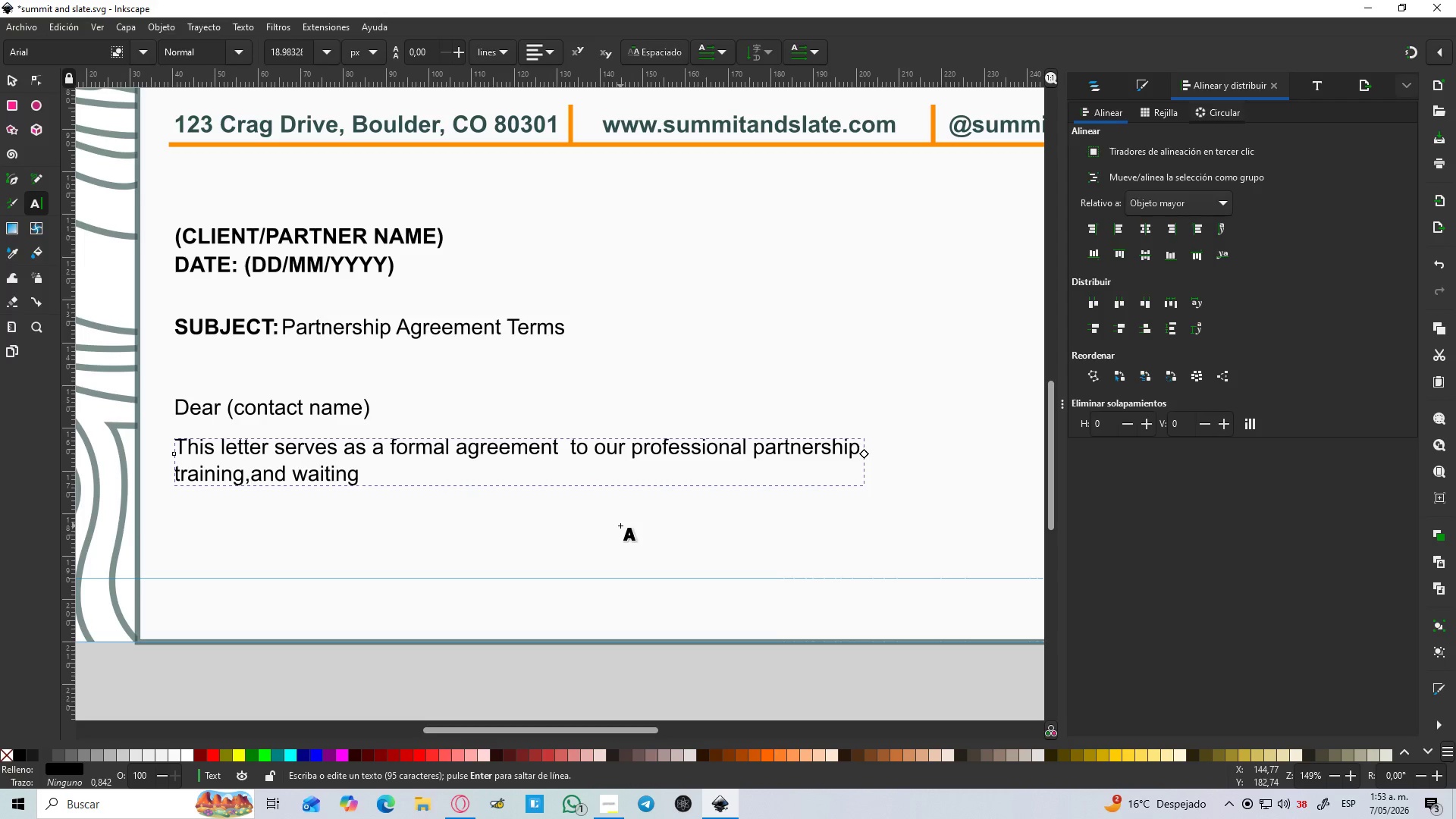 
type(. Contacting)
 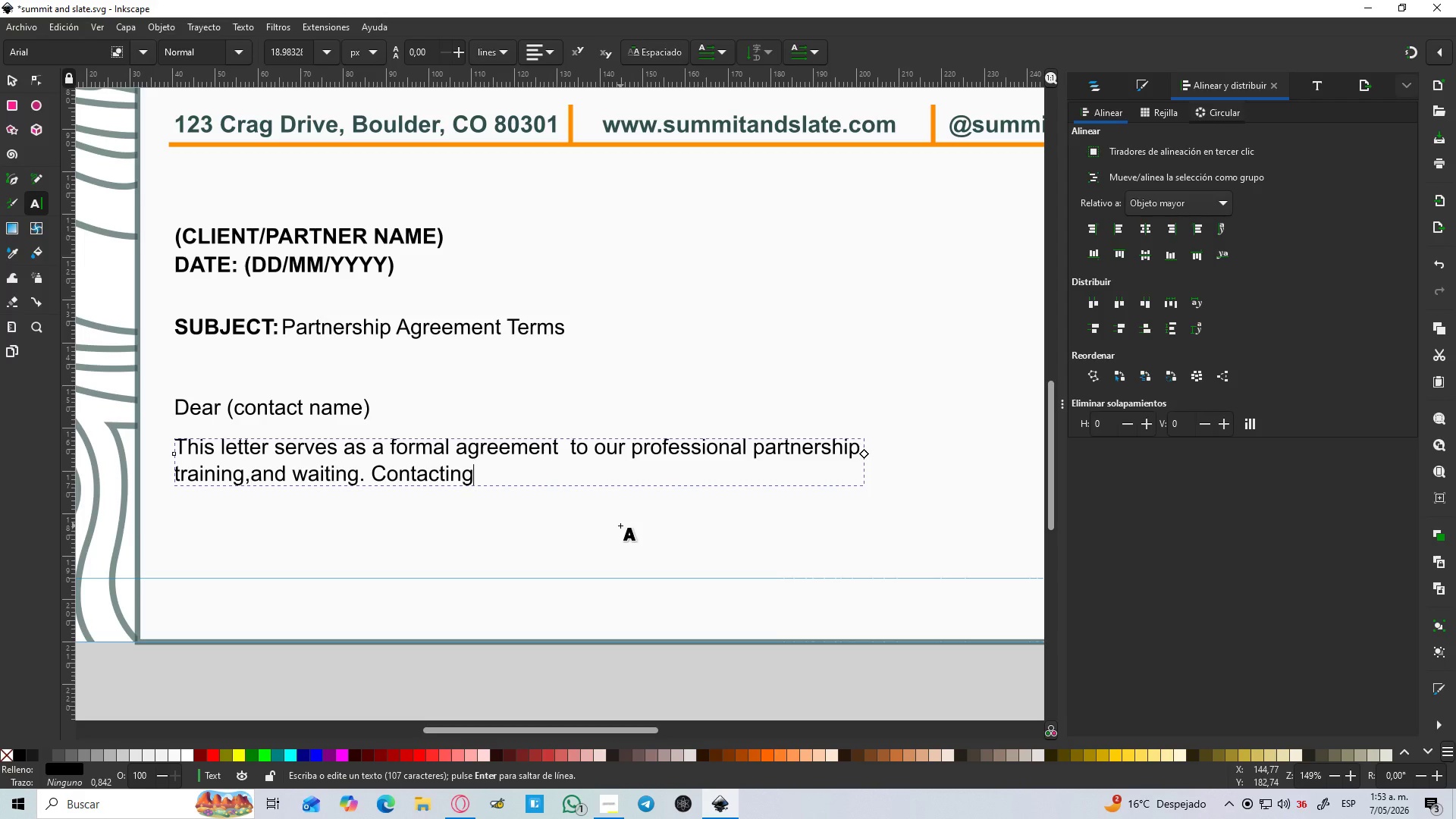 
wait(5.28)
 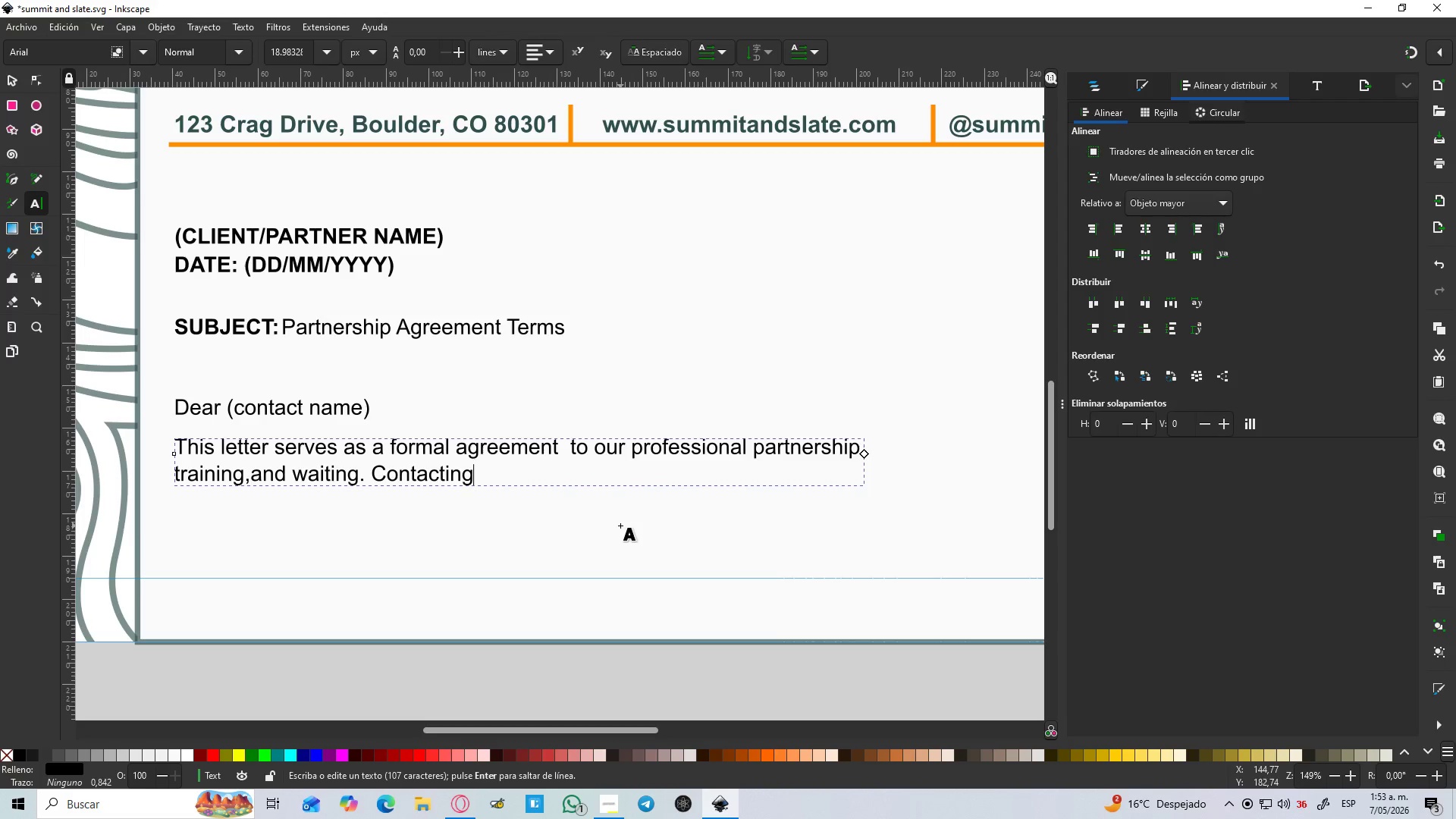 
type( consultor)
 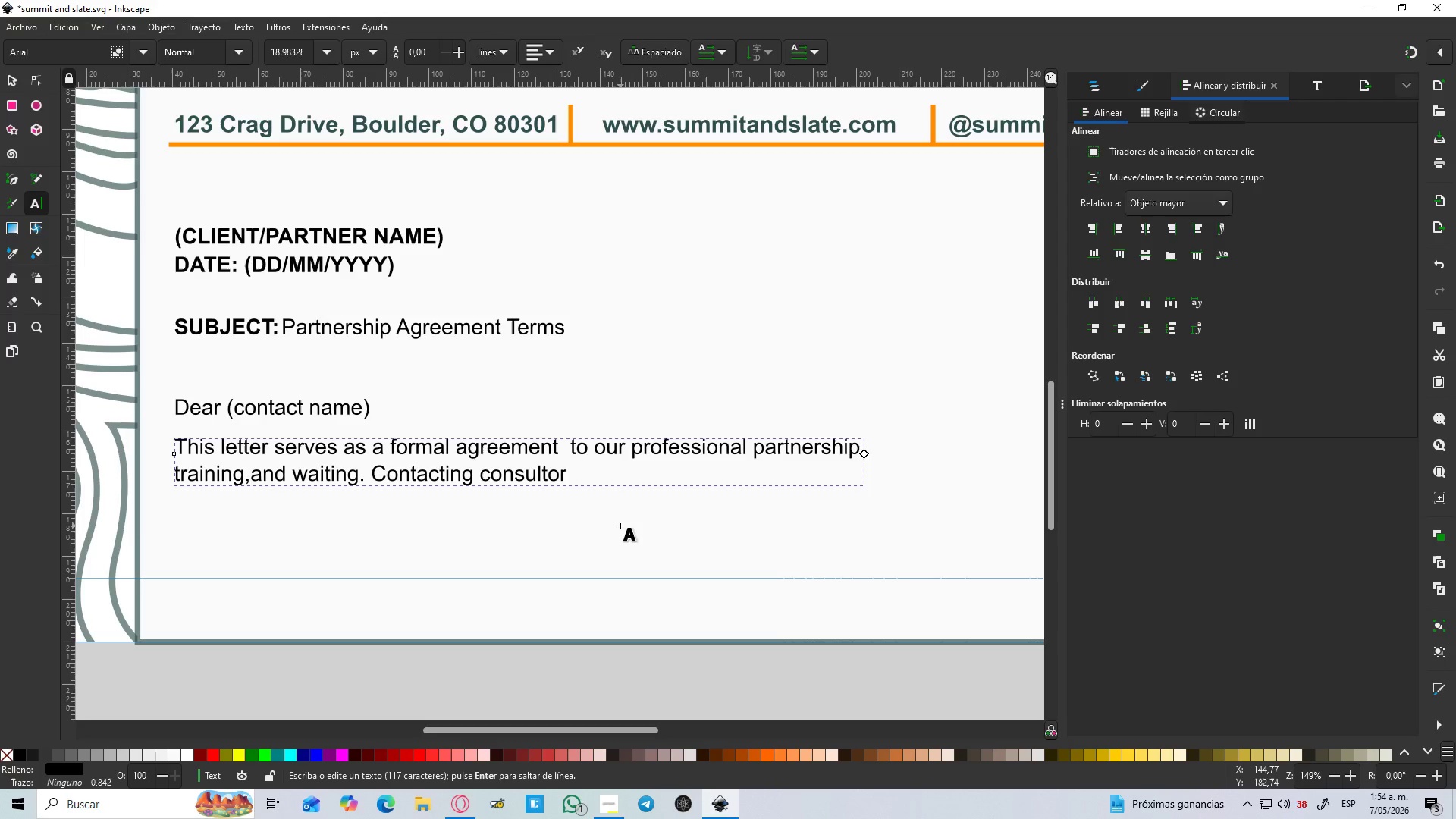 
wait(48.95)
 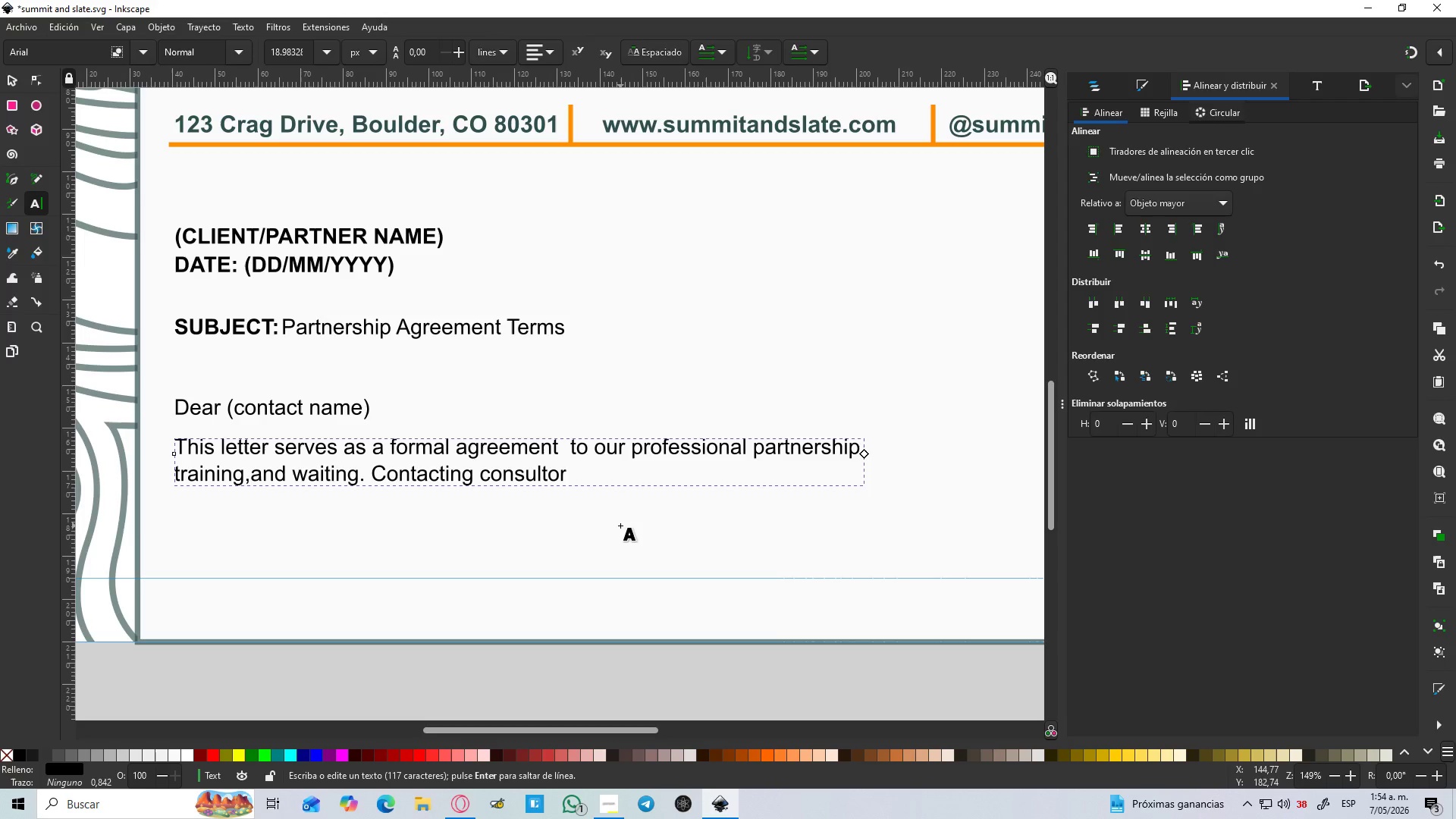 
left_click([610, 791])